 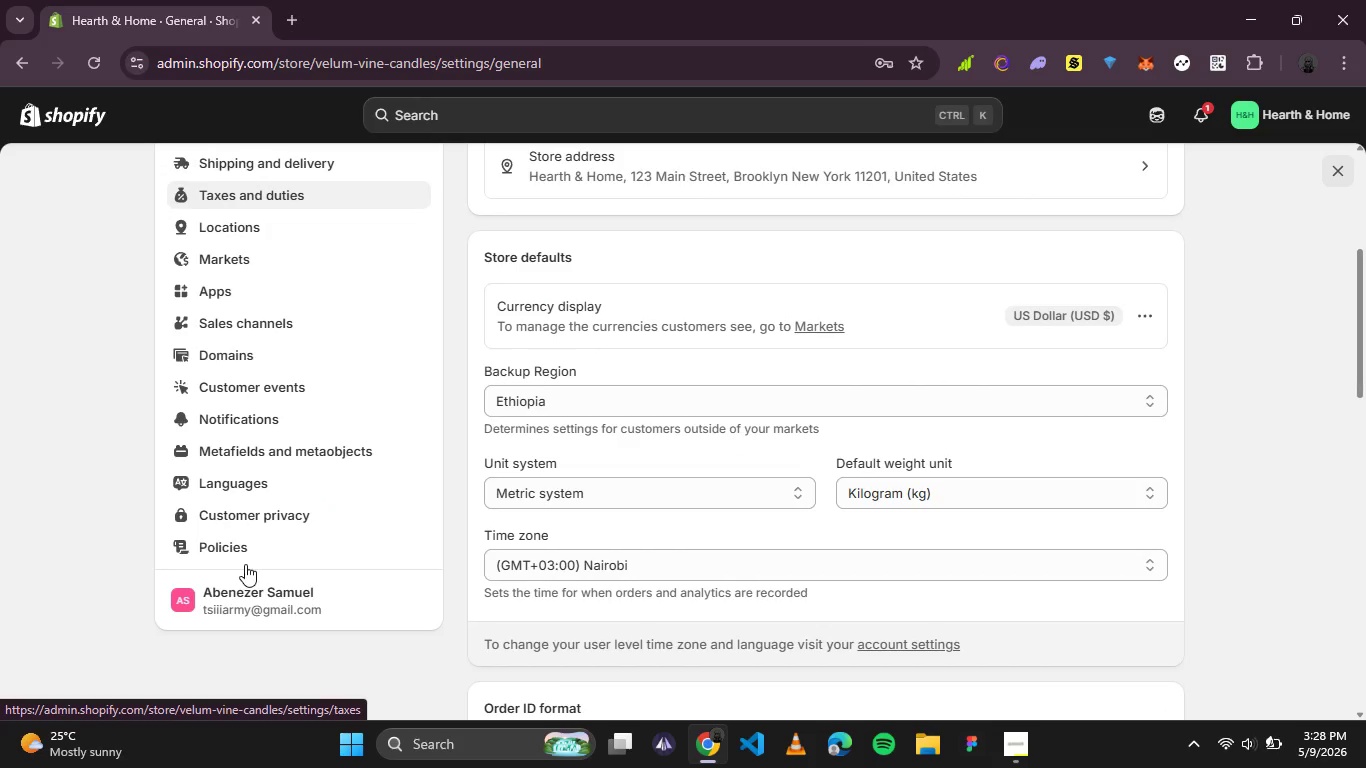 
left_click([208, 424])
 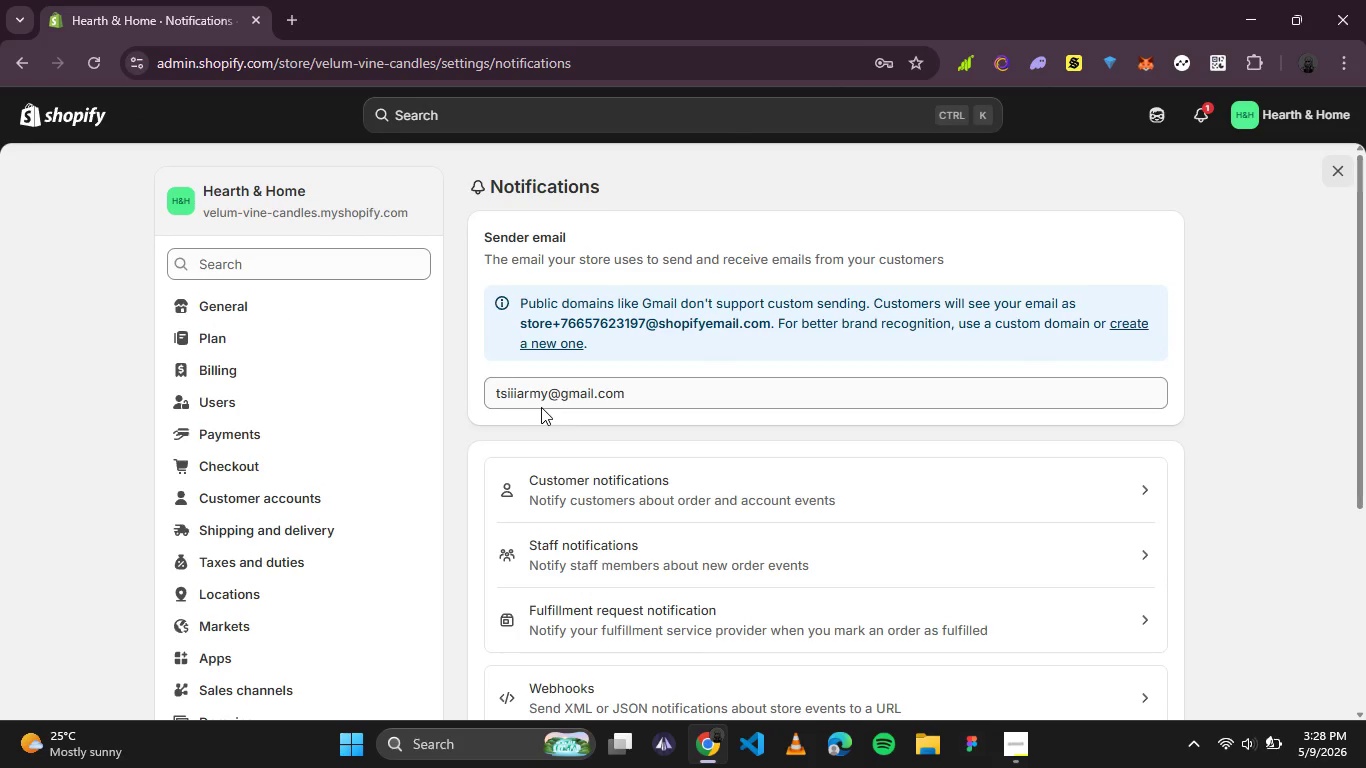 
wait(6.36)
 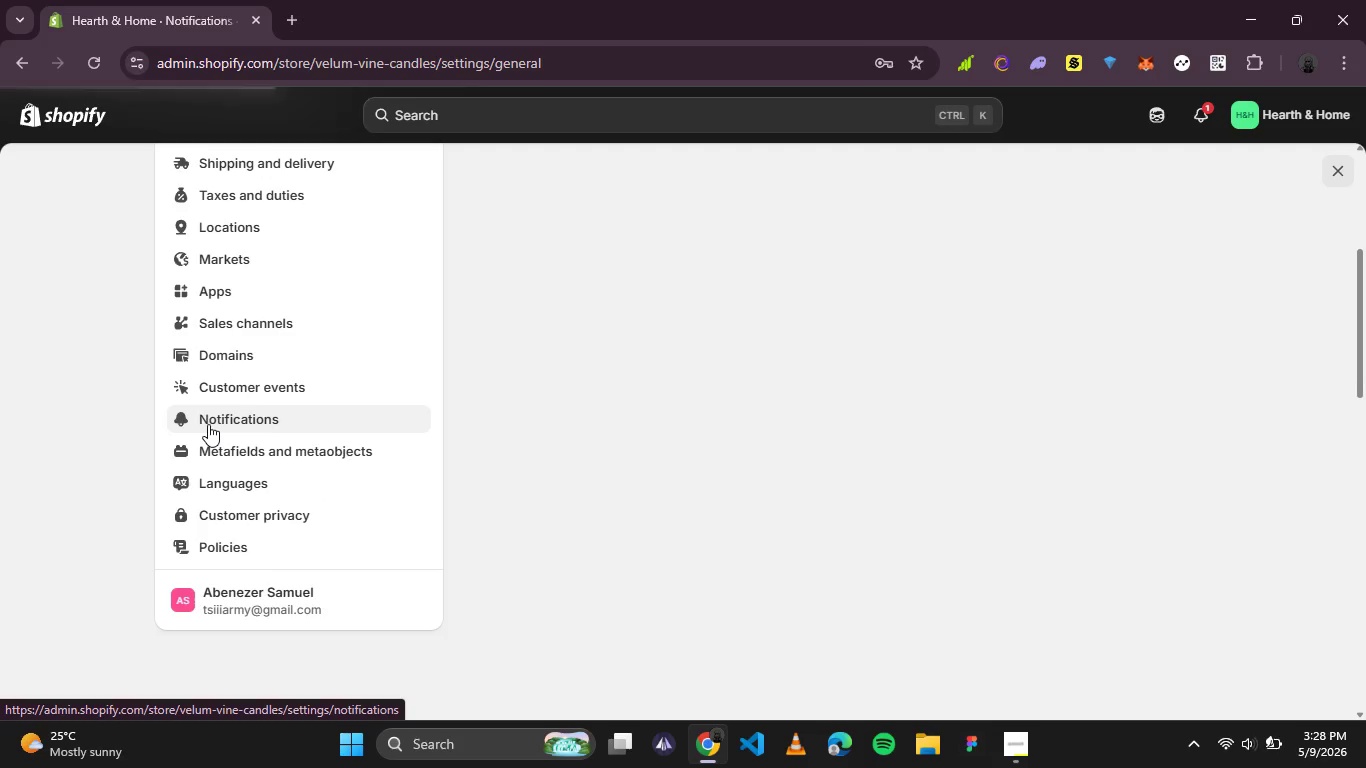 
left_click_drag(start_coordinate=[656, 394], to_coordinate=[441, 377])
 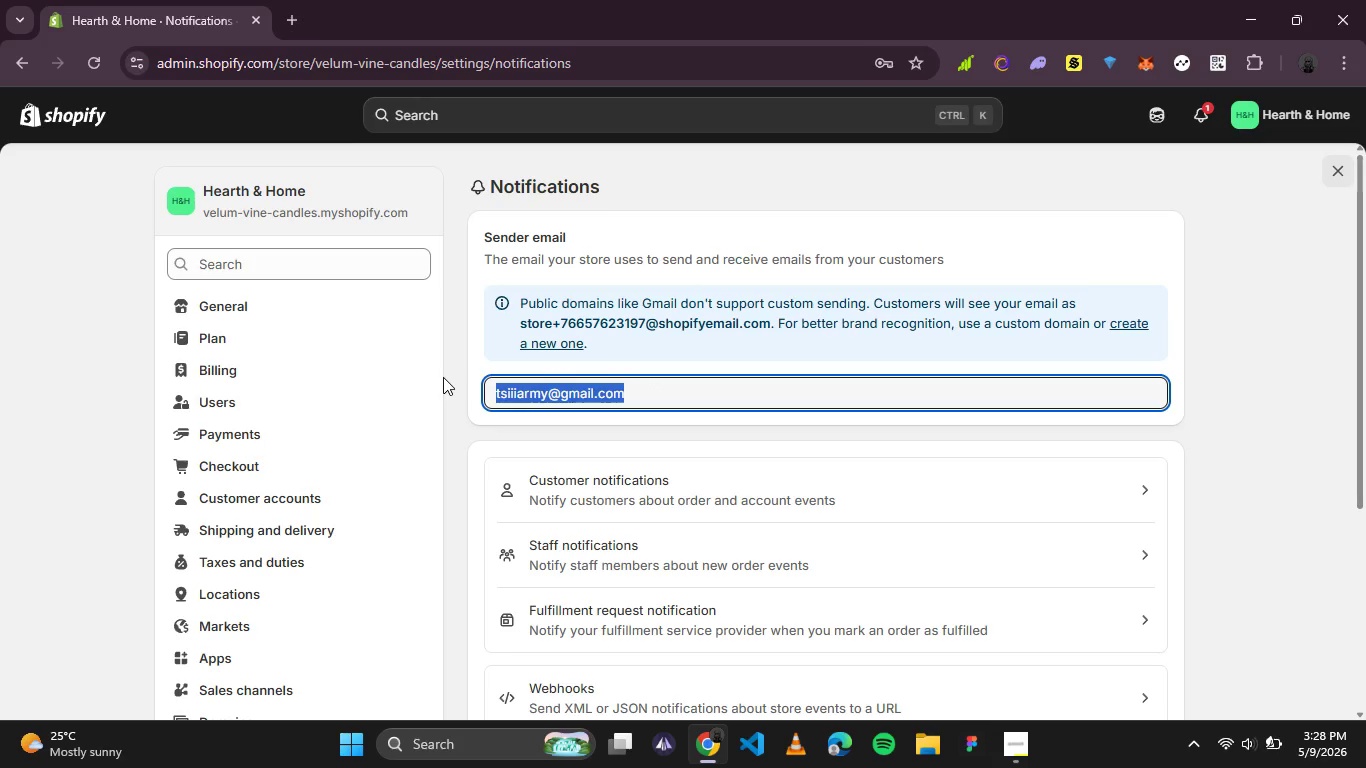 
type(HE)
key(Backspace)
key(Backspace)
key(Backspace)
type(hello@hearthandhome)
 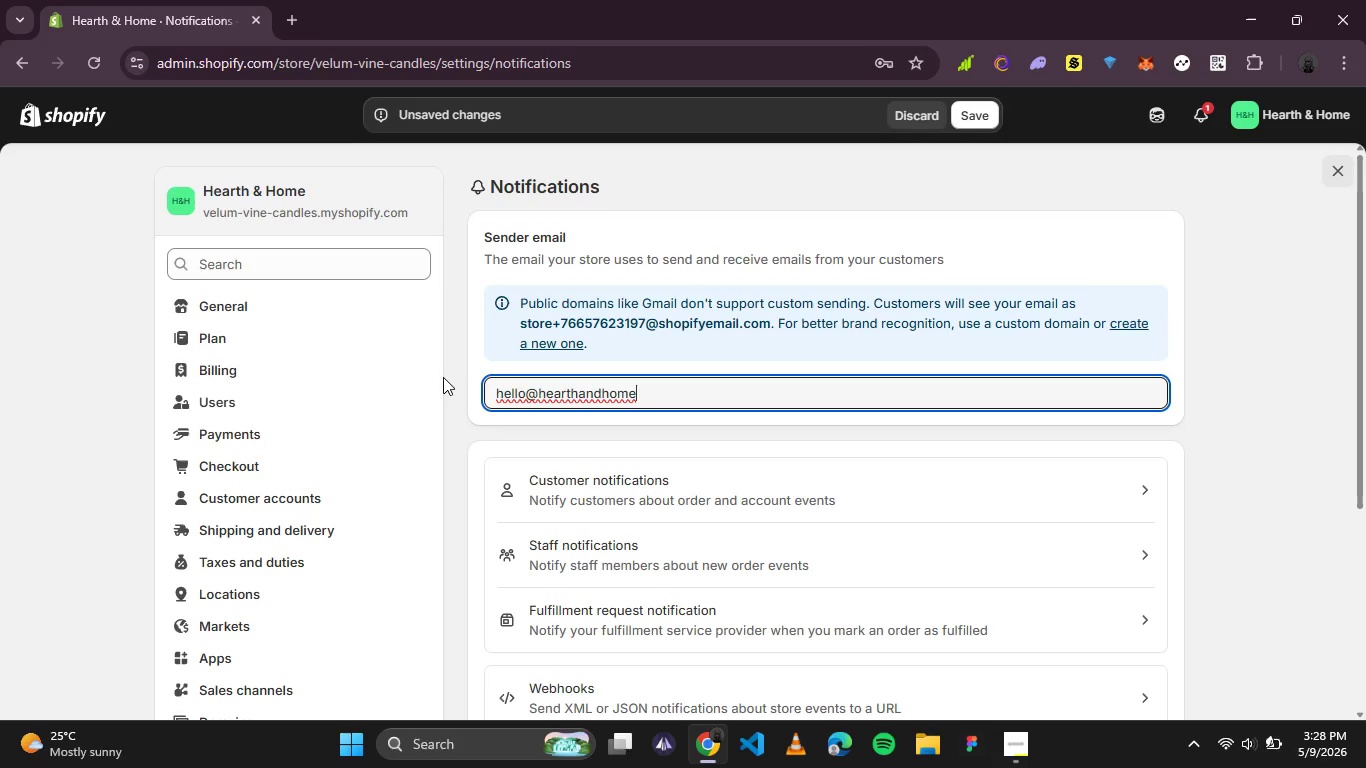 
type(.com)
 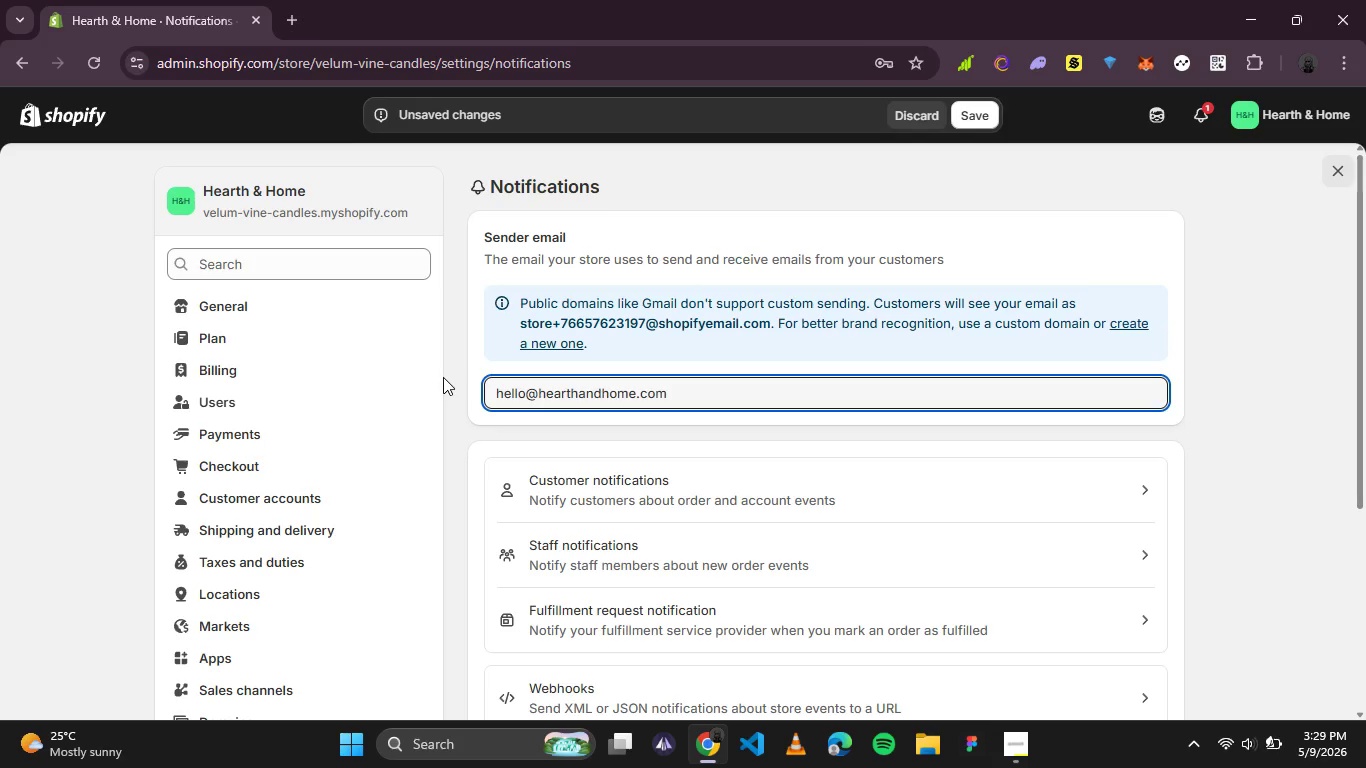 
wait(30.98)
 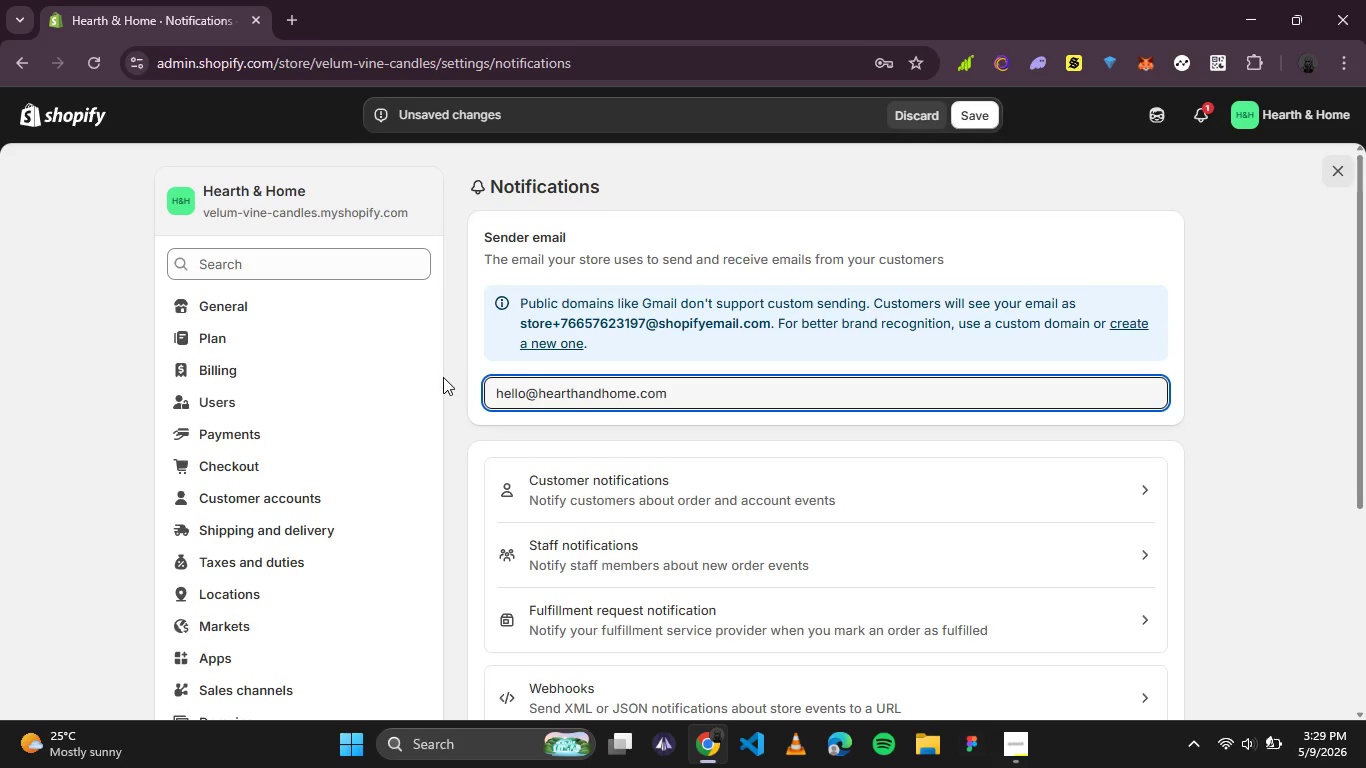 
scroll: coordinate [1158, 455], scroll_direction: down, amount: 4.0
 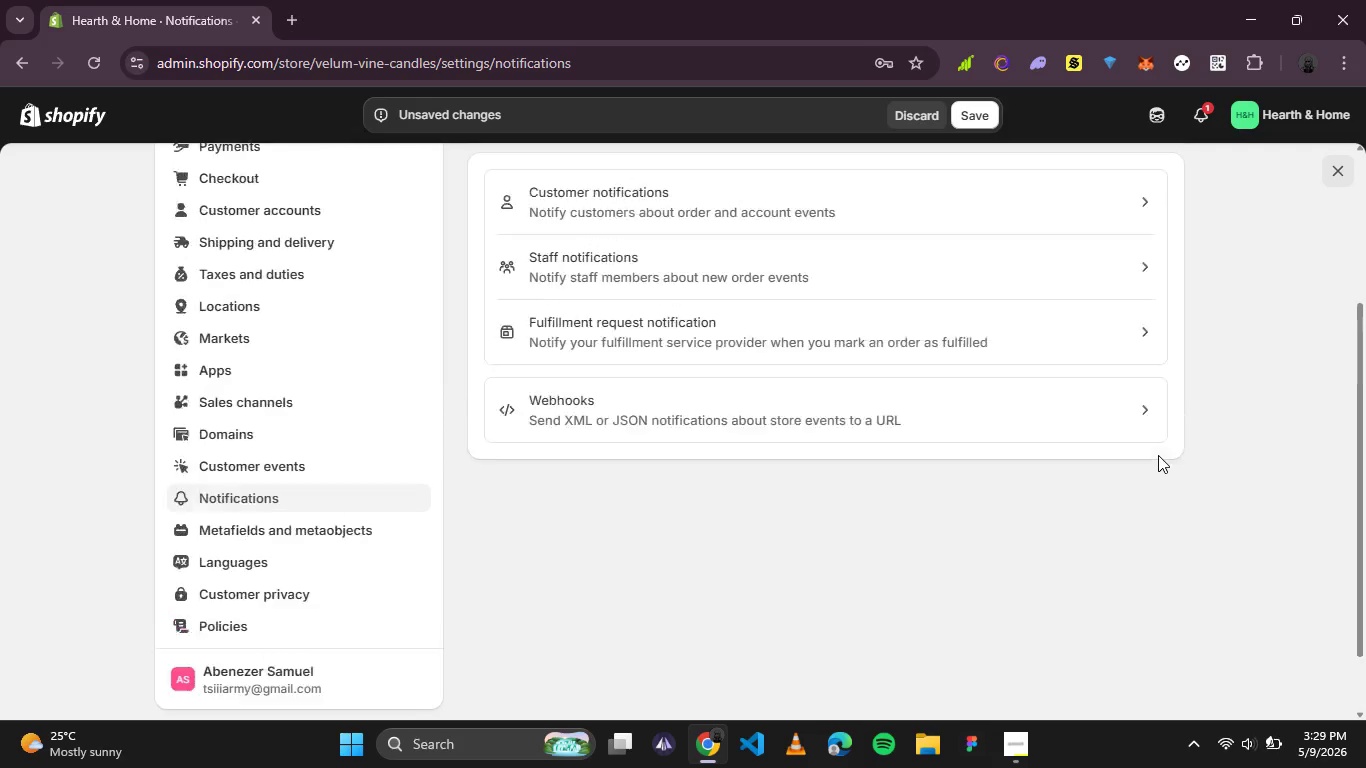 
scroll: coordinate [1158, 455], scroll_direction: up, amount: 5.0
 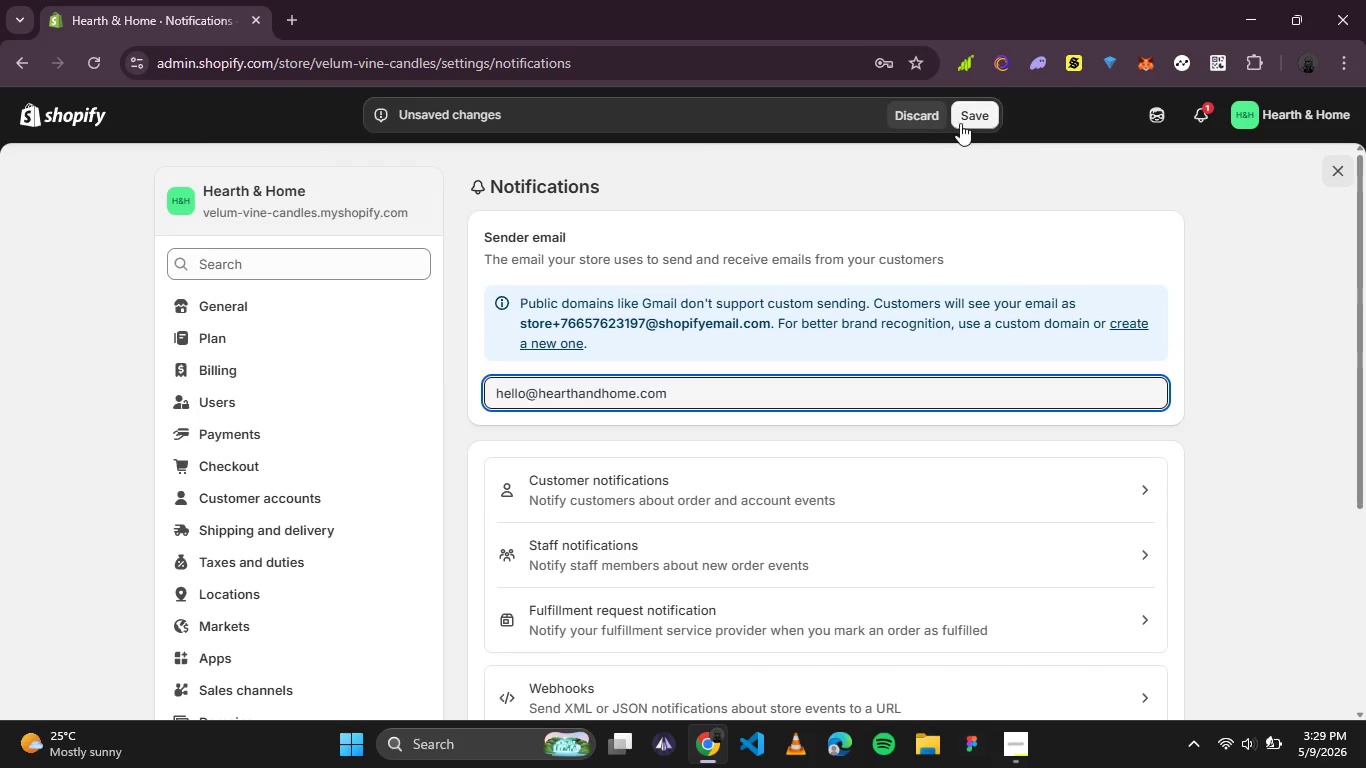 
left_click([960, 121])
 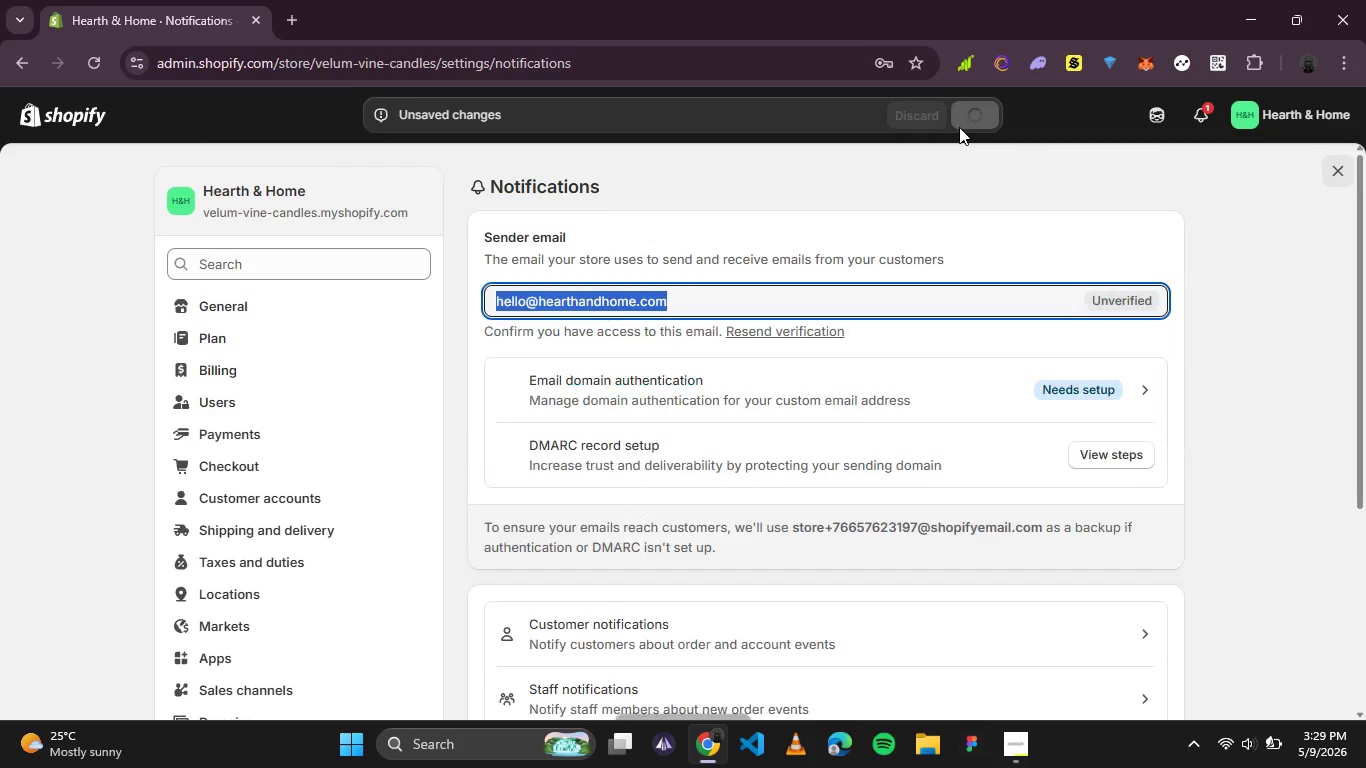 
wait(5.06)
 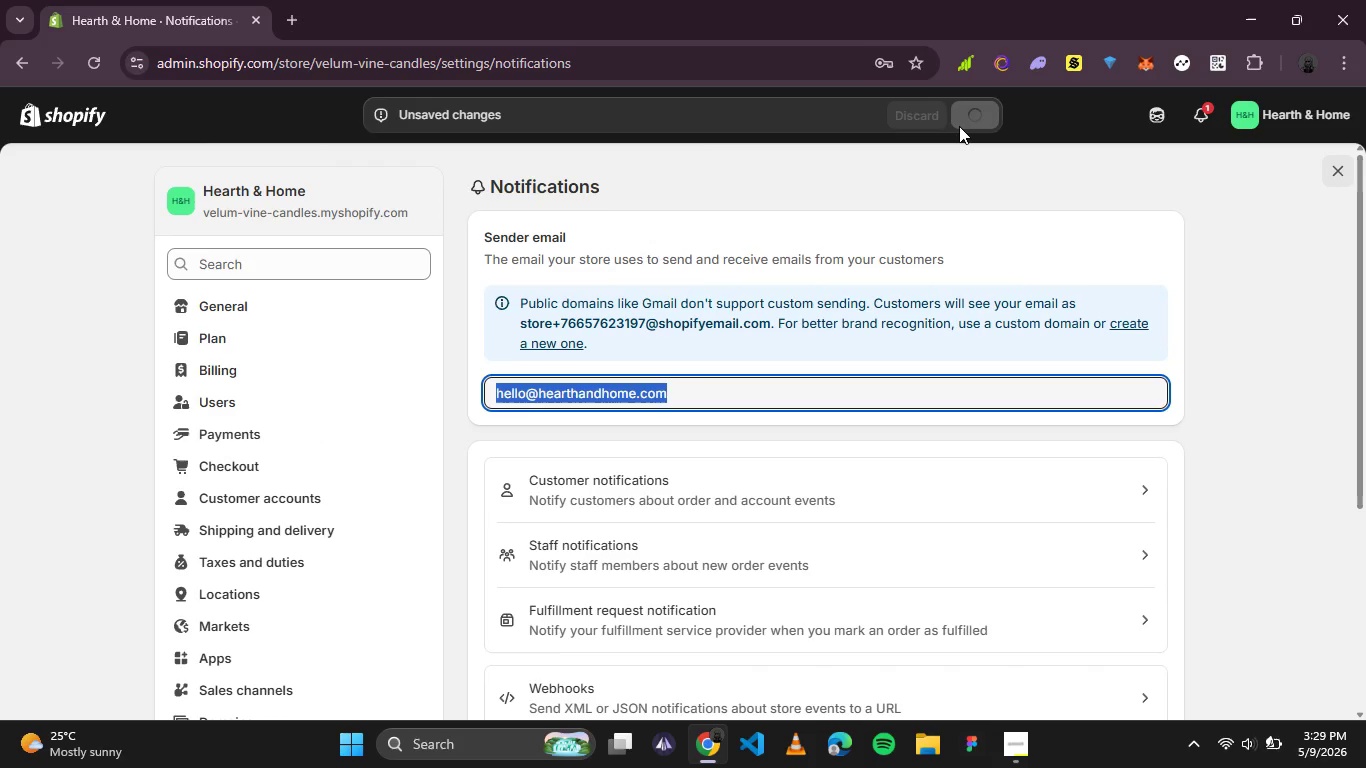 
left_click([882, 203])
 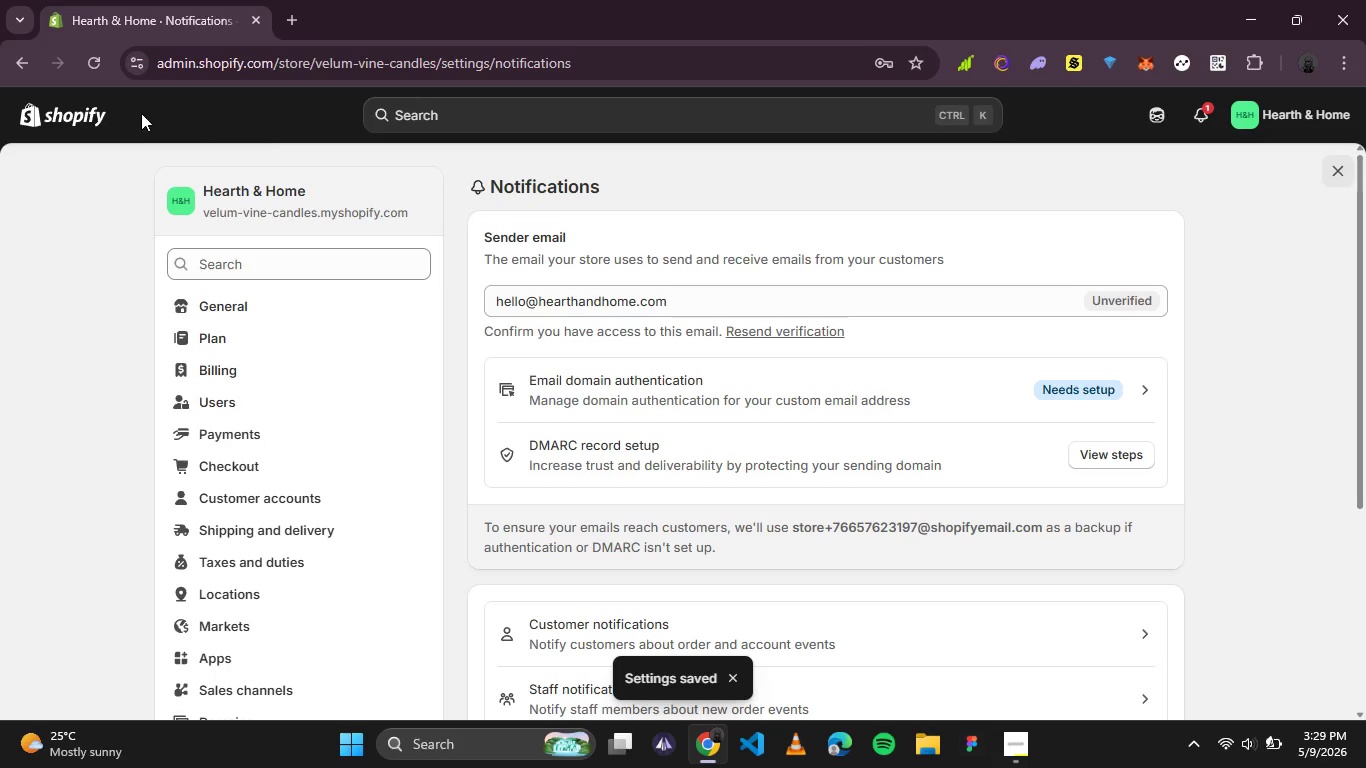 
mouse_move([39, 82])
 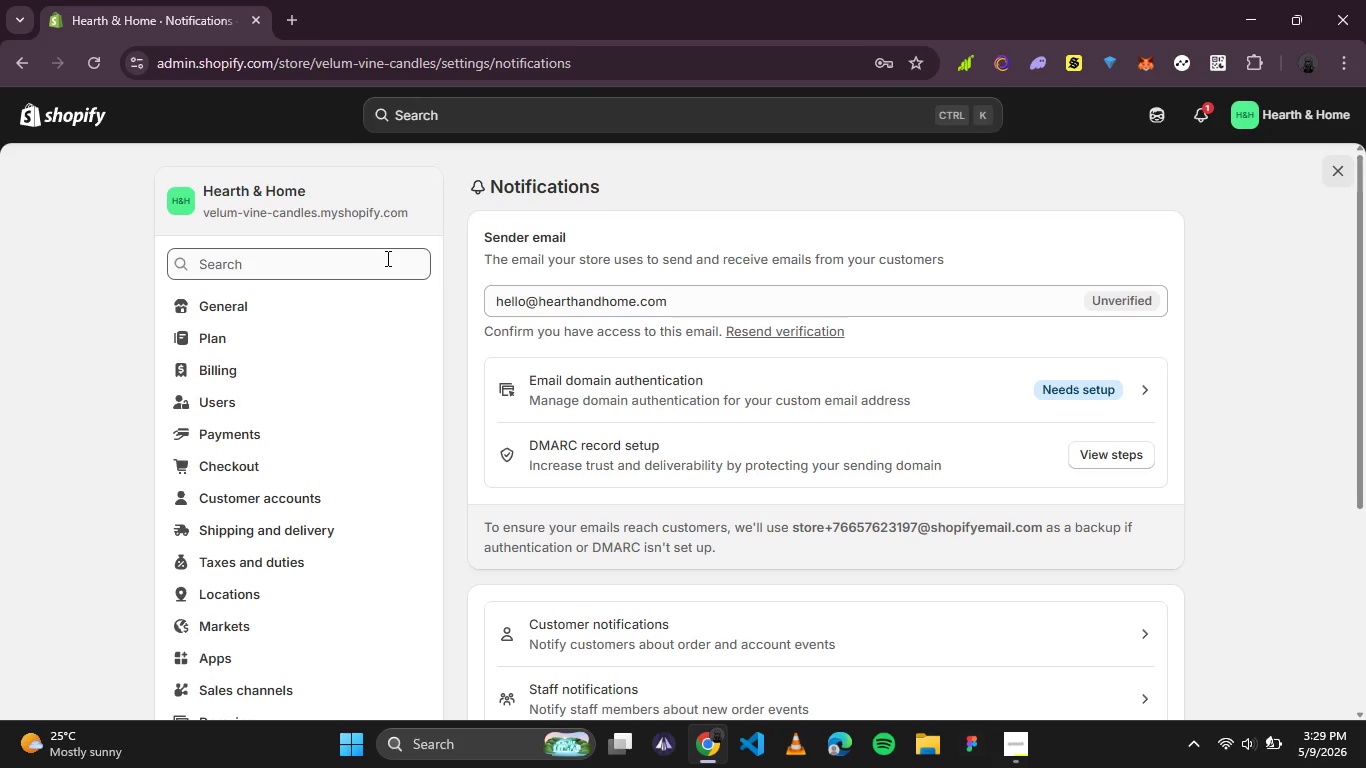 
wait(7.6)
 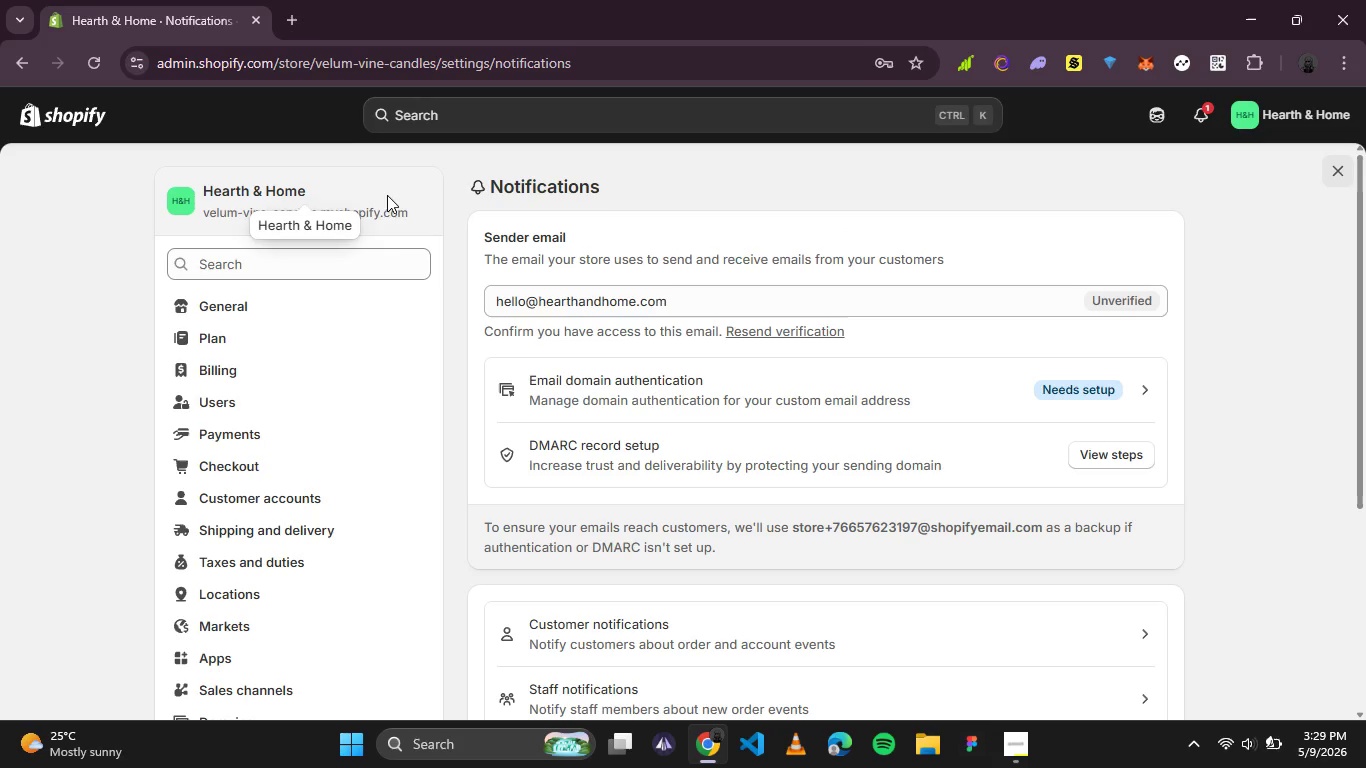 
left_click([49, 694])
 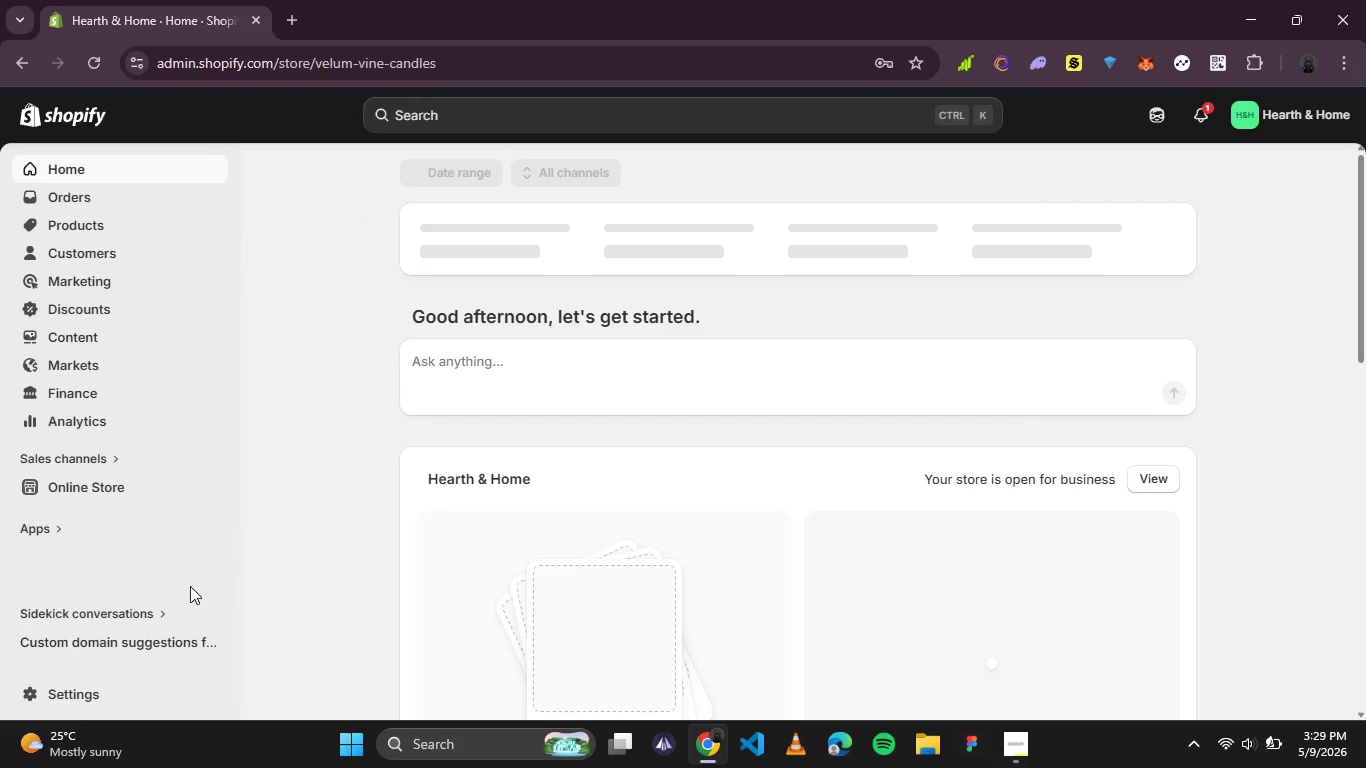 
wait(5.23)
 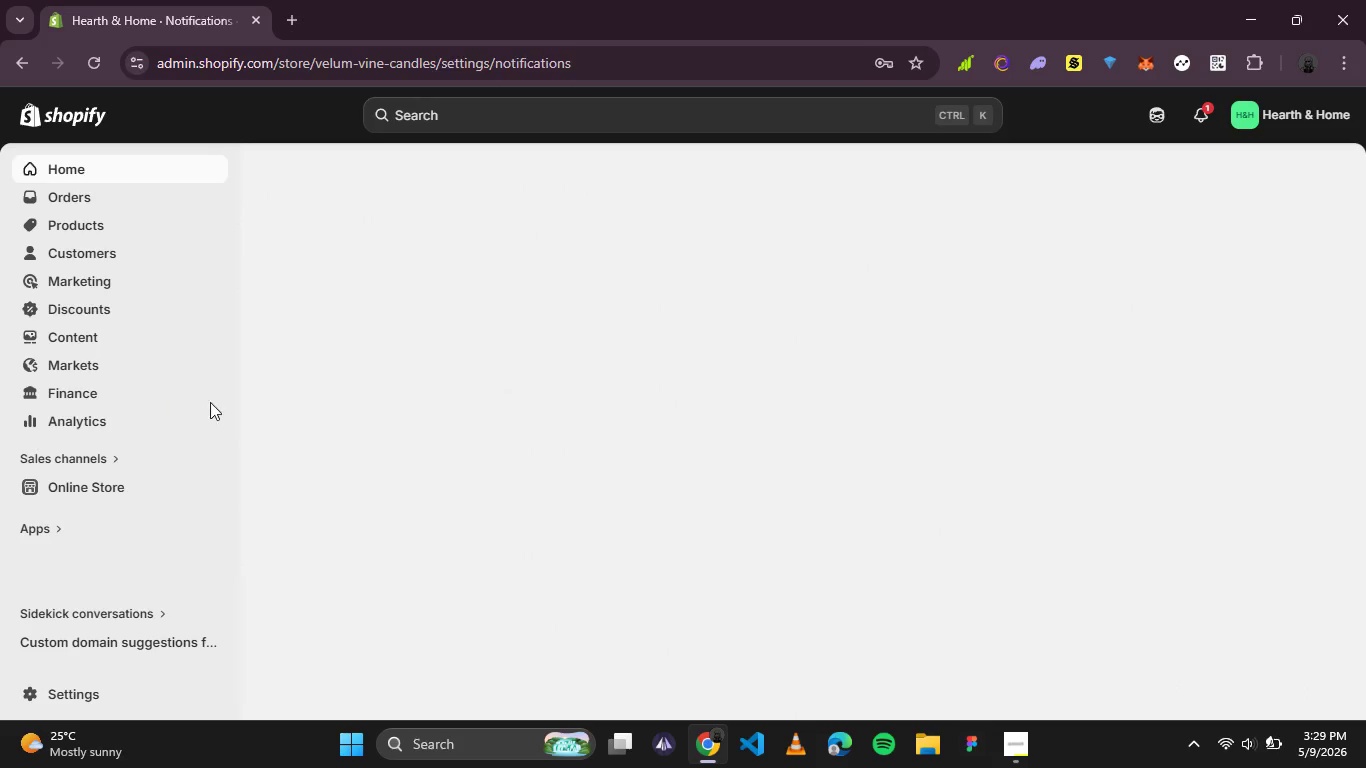 
scroll: coordinate [166, 459], scroll_direction: down, amount: 4.0
 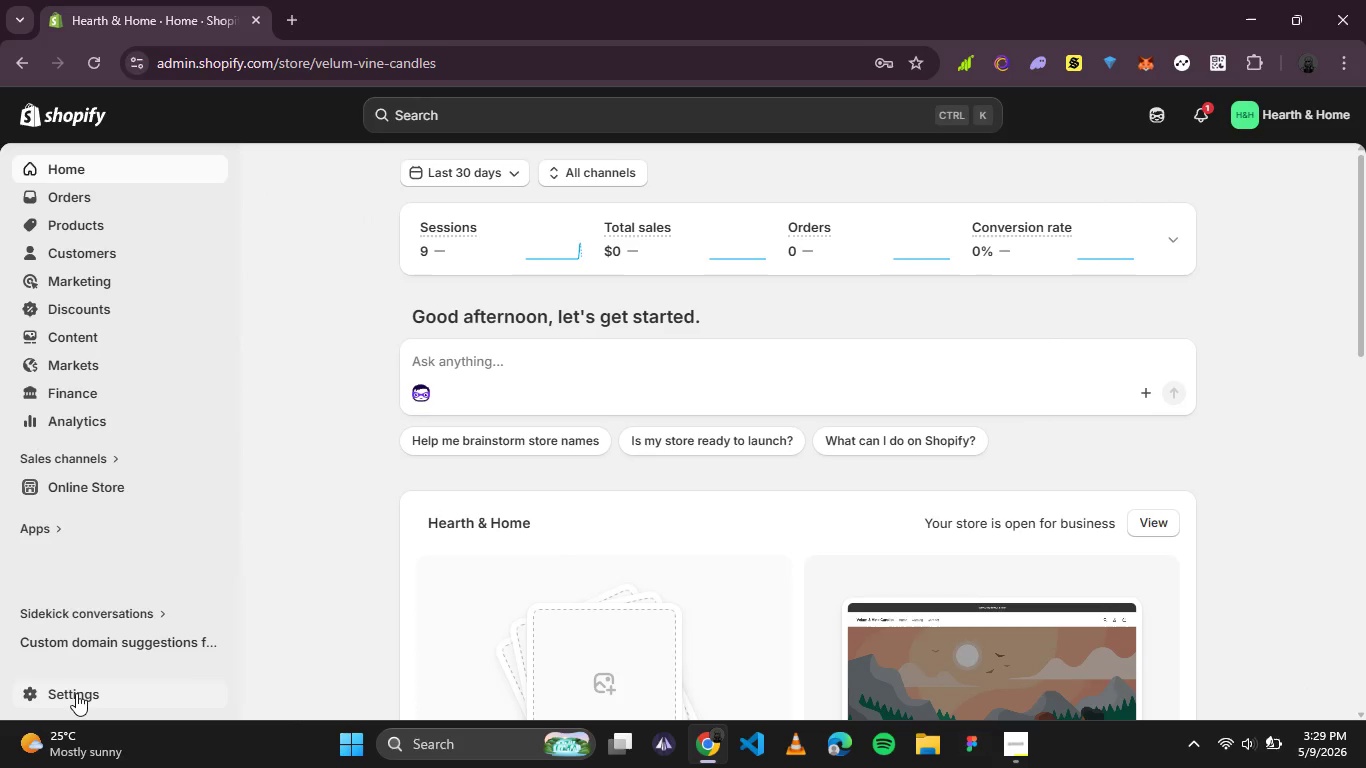 
left_click([76, 692])
 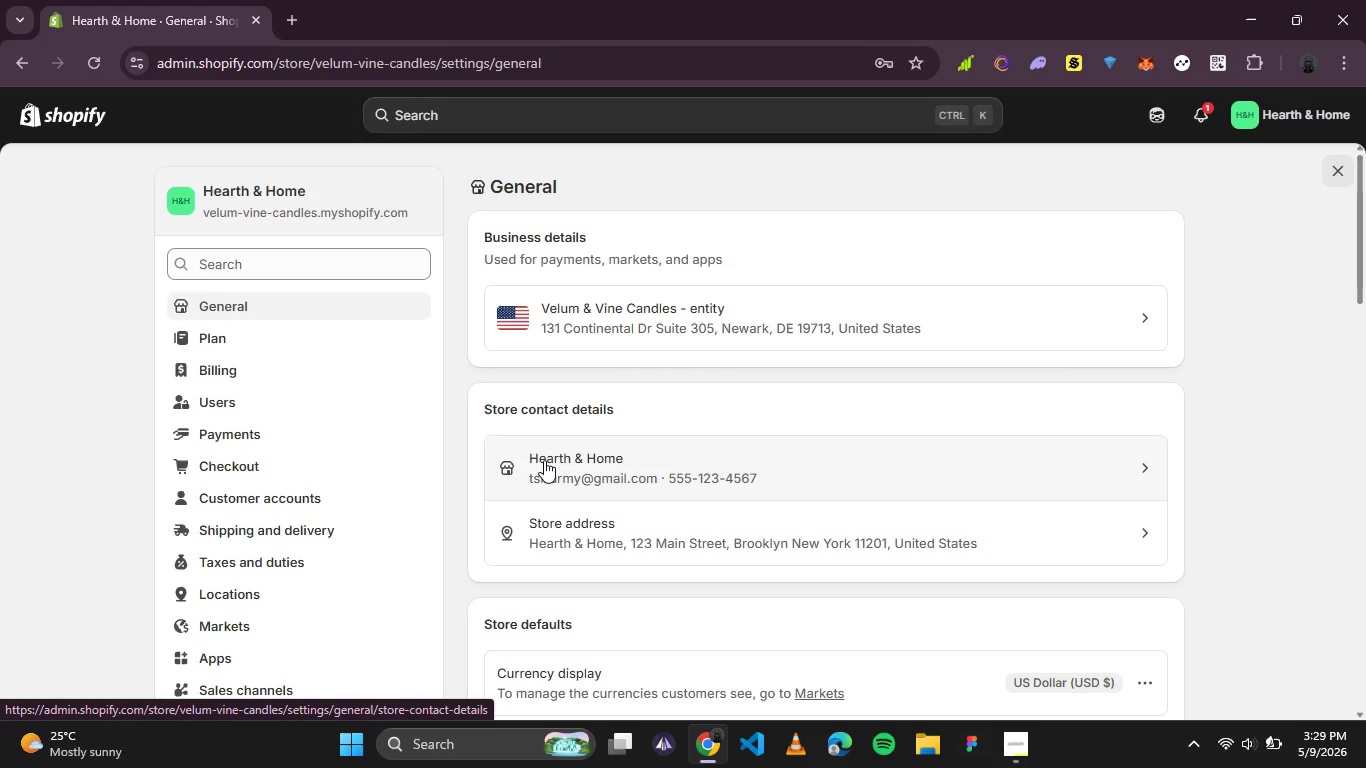 
wait(7.45)
 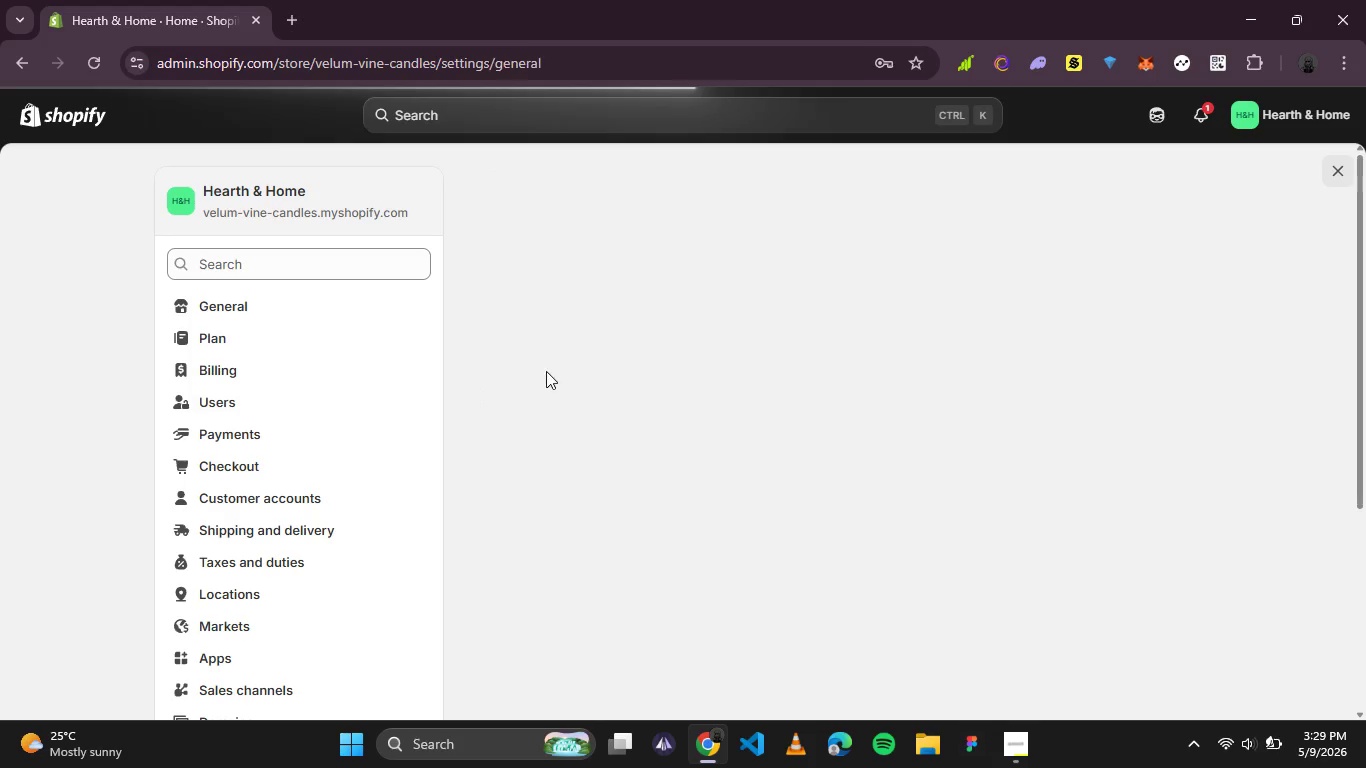 
scroll: coordinate [637, 547], scroll_direction: down, amount: 1.0
 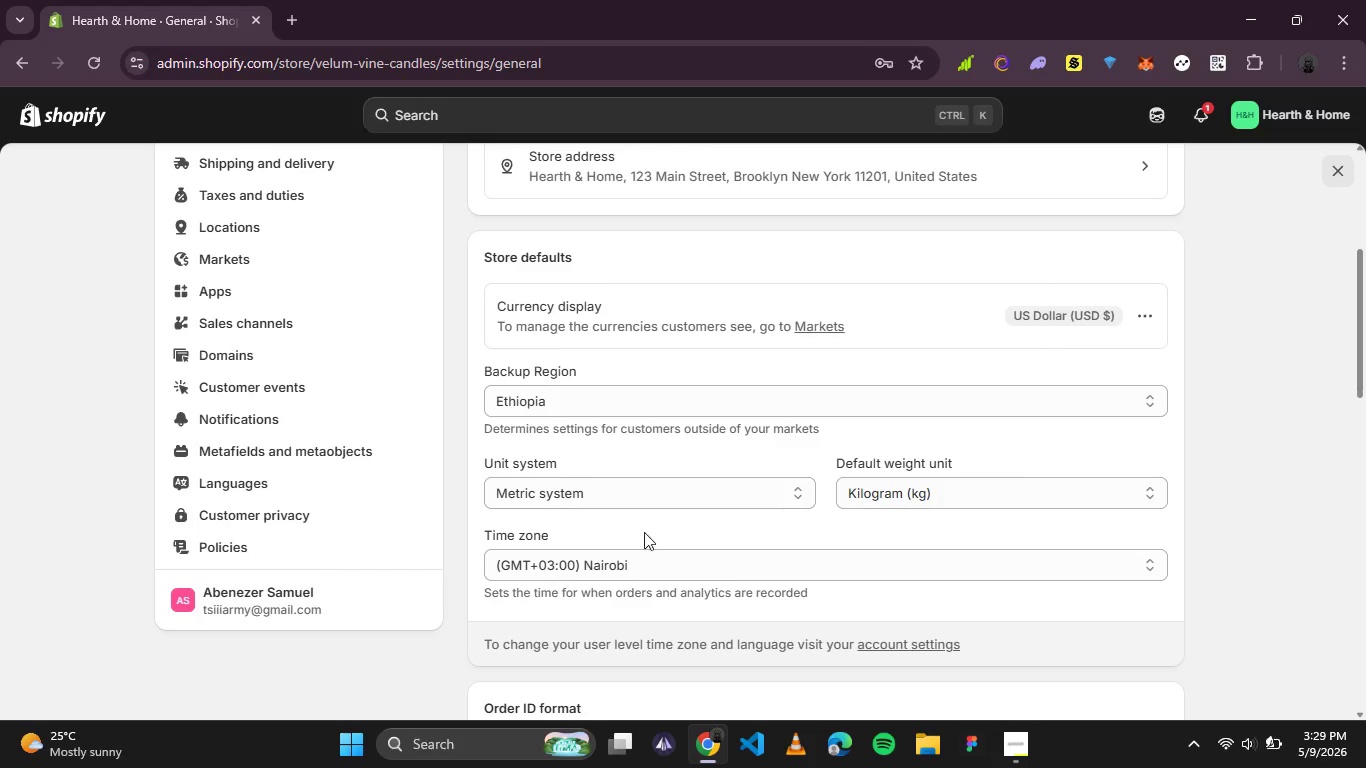 
left_click([647, 563])
 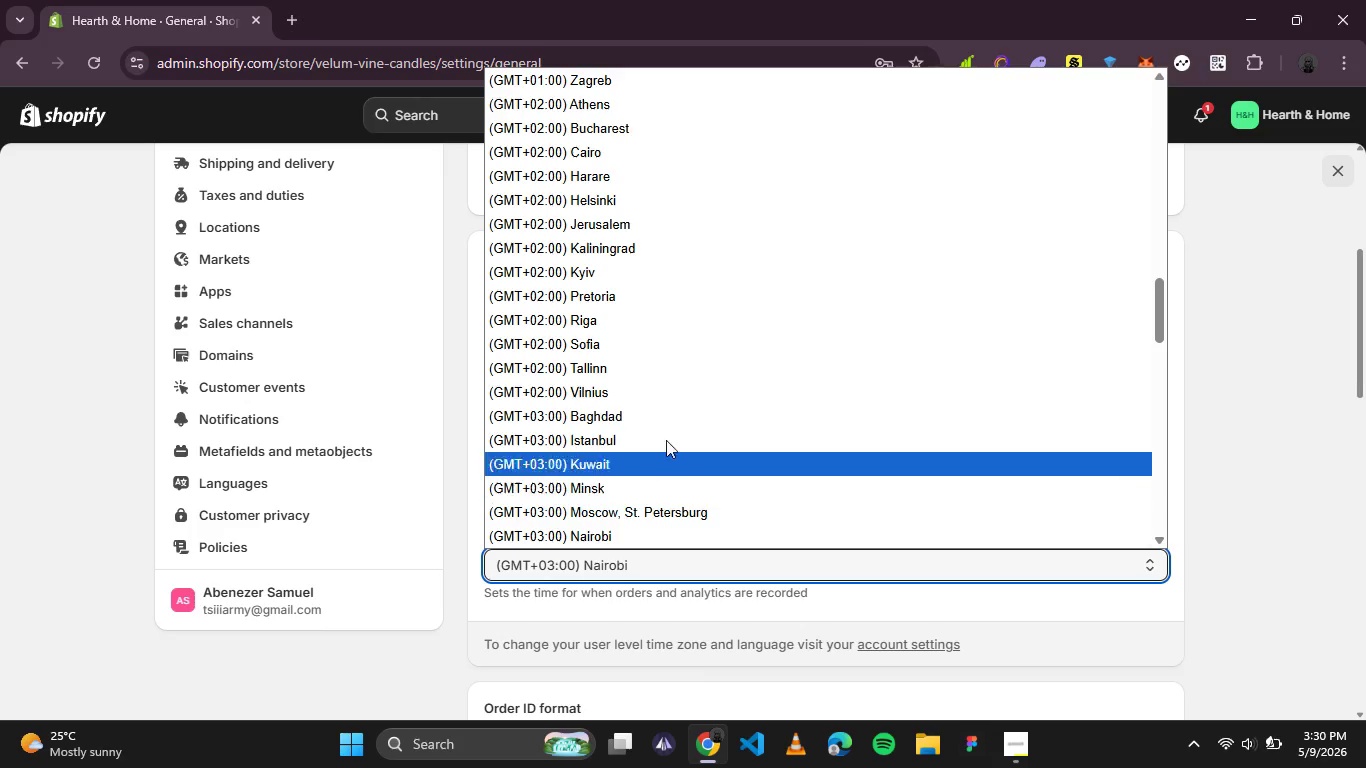 
scroll: coordinate [659, 383], scroll_direction: down, amount: 5.0
 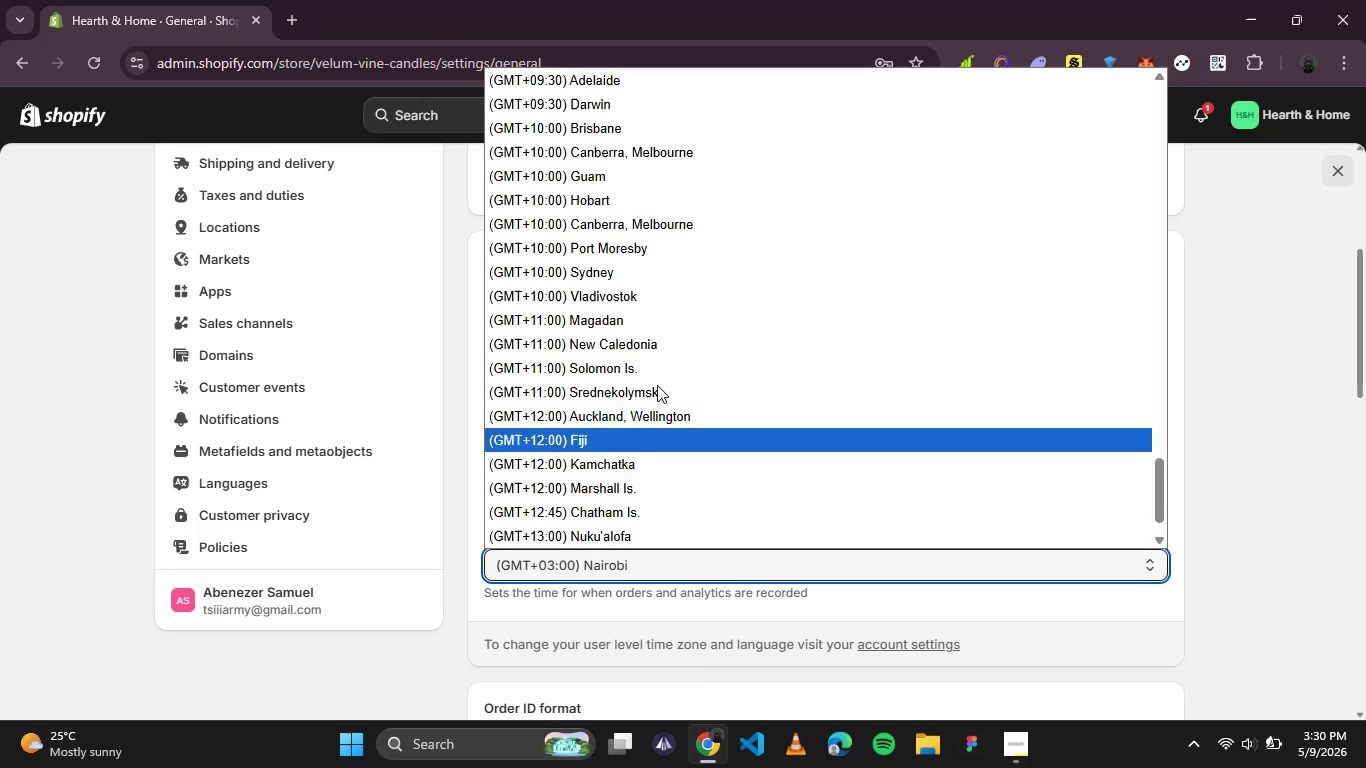 
scroll: coordinate [657, 385], scroll_direction: up, amount: 1.0
 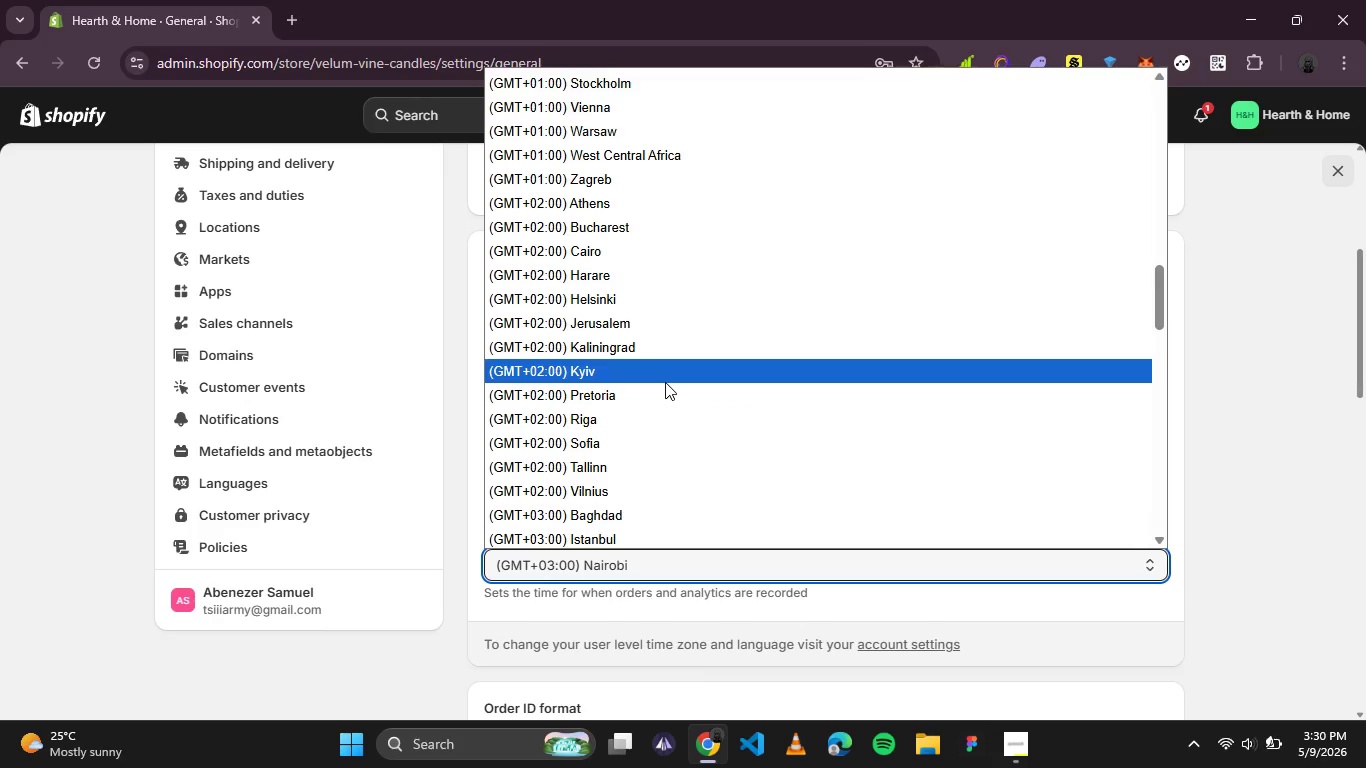 
wait(11.62)
 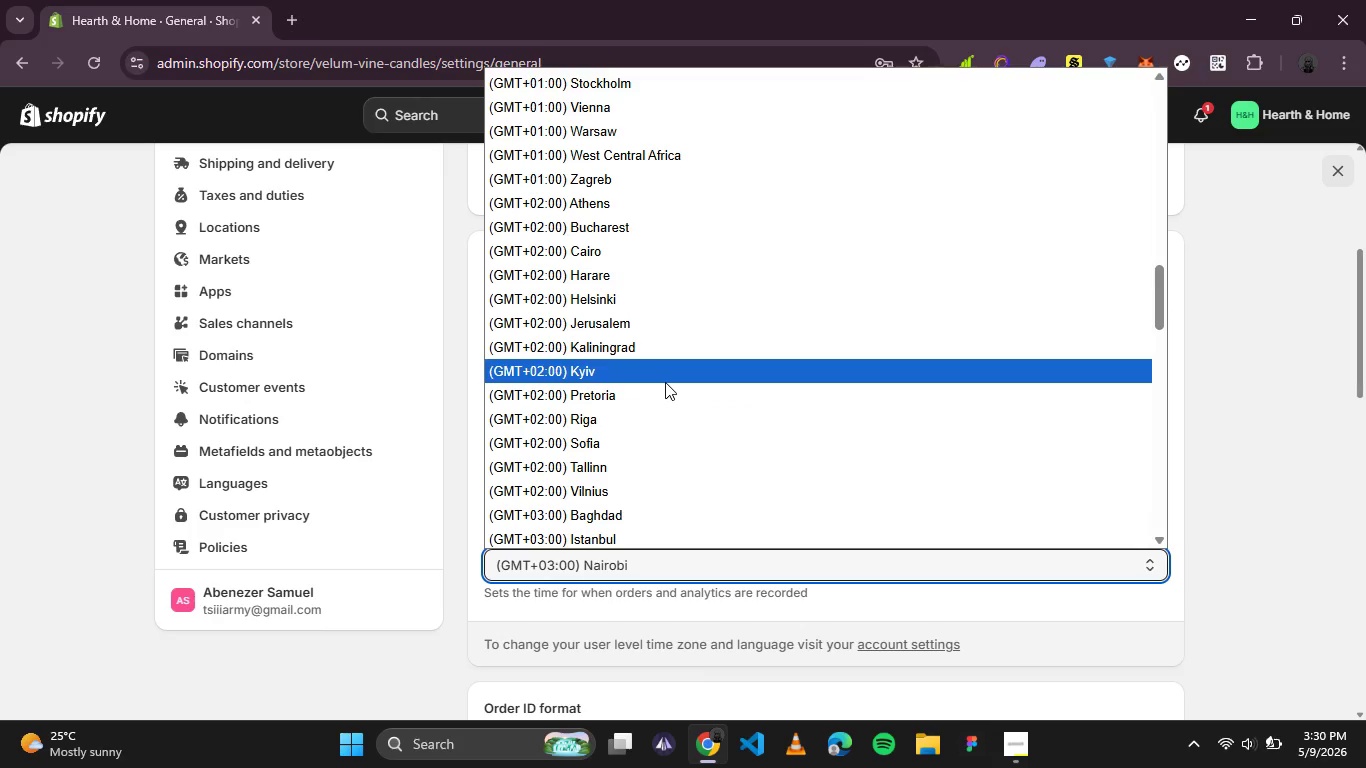 
scroll: coordinate [748, 438], scroll_direction: down, amount: 4.0
 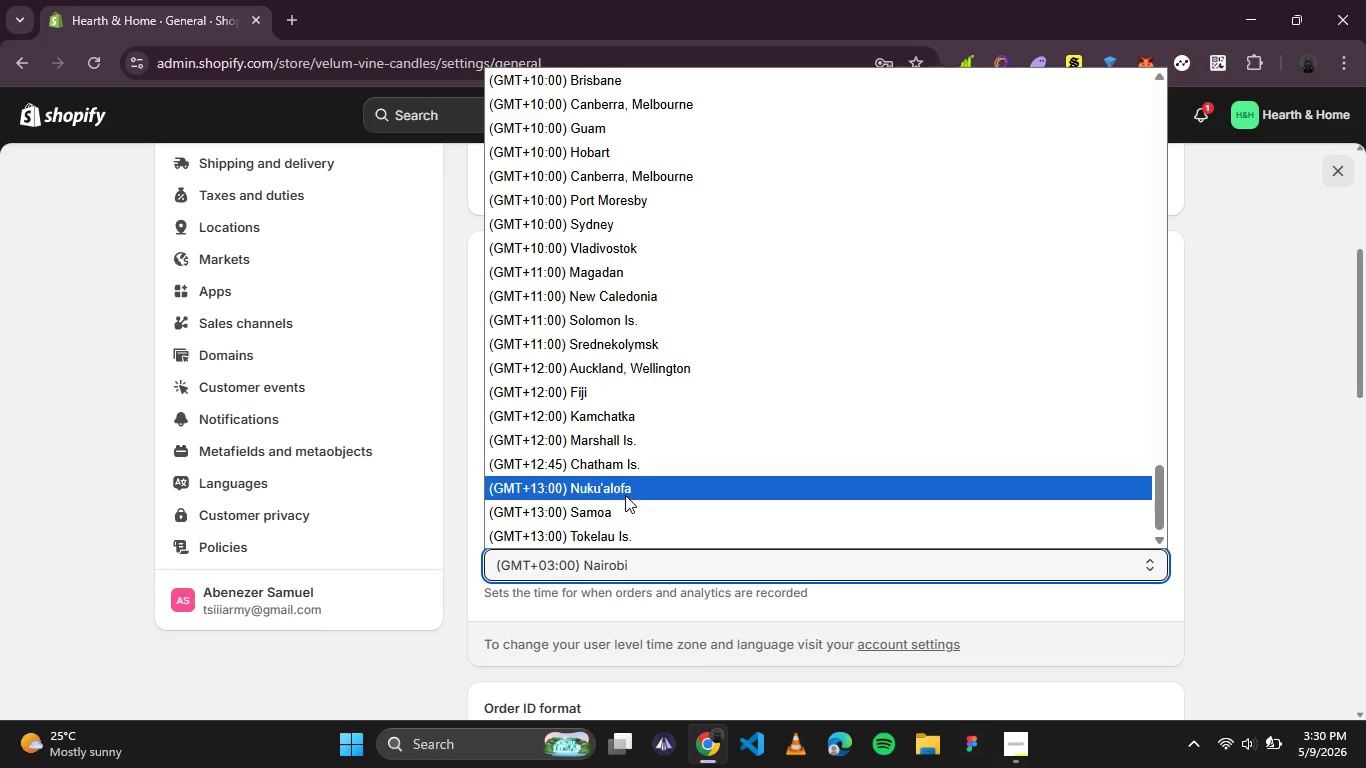 
scroll: coordinate [546, 189], scroll_direction: up, amount: 4.0
 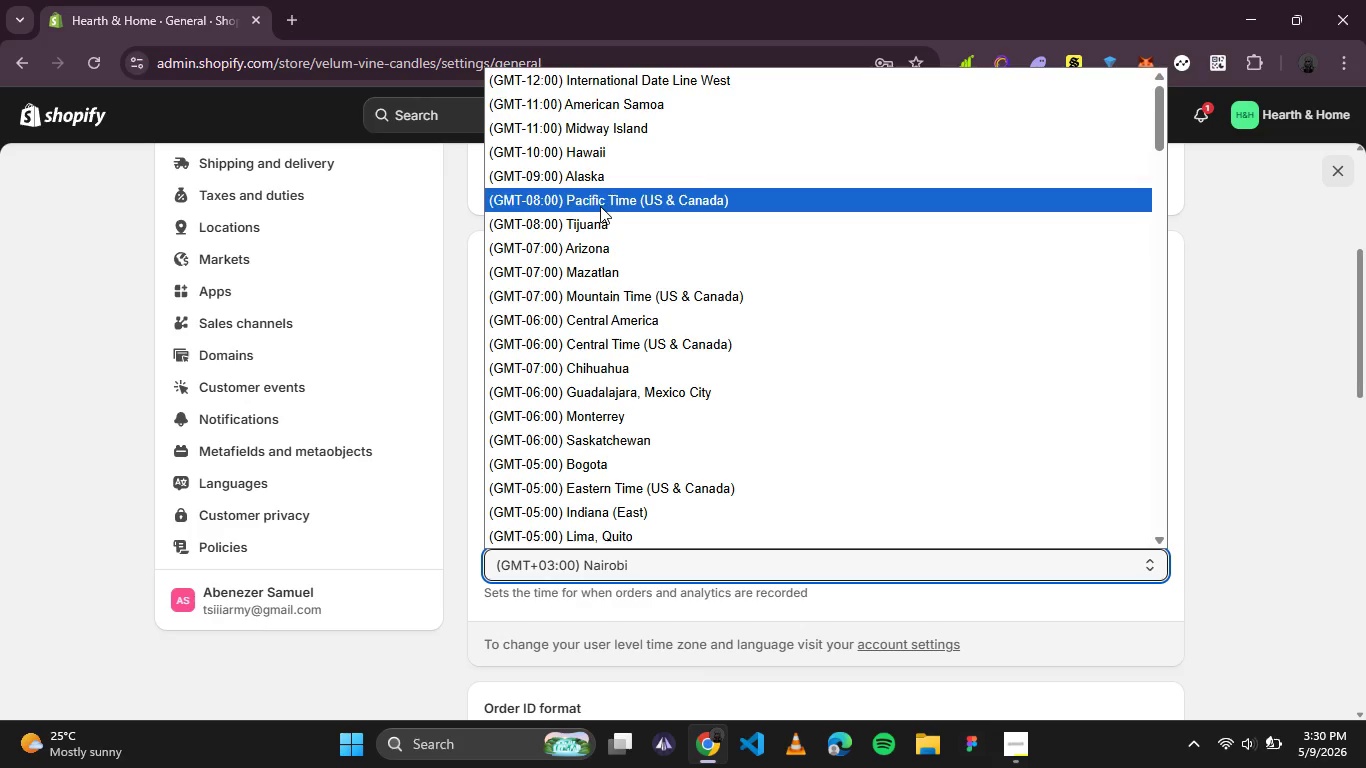 
wait(5.7)
 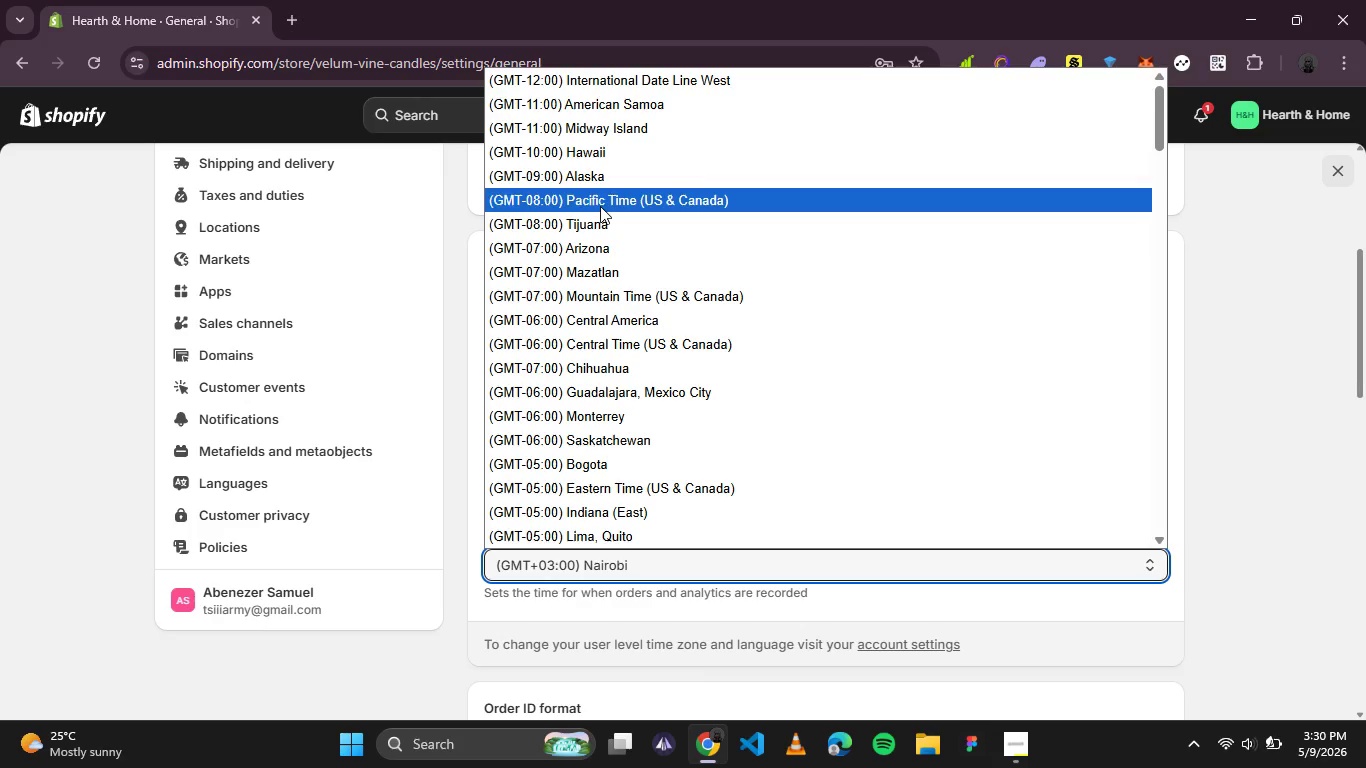 
left_click([600, 206])
 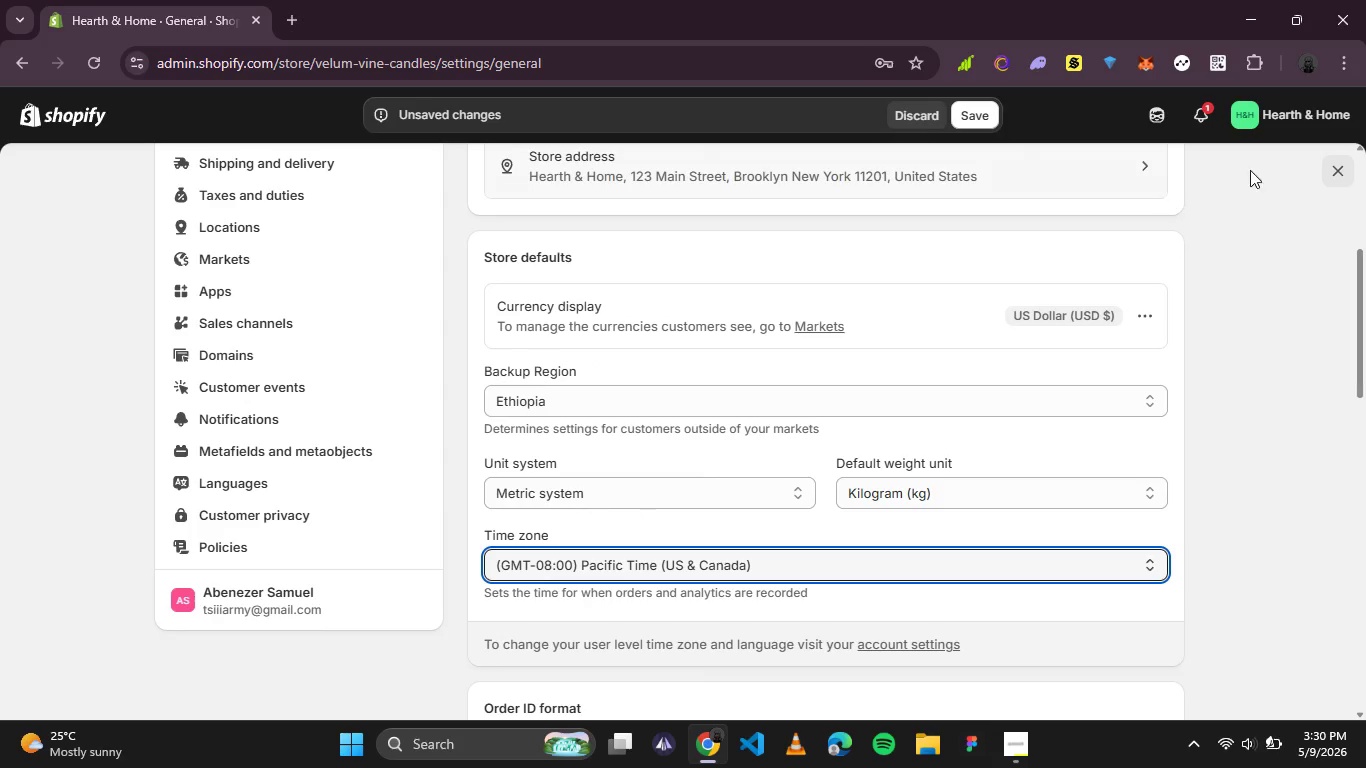 
double_click([977, 114])
 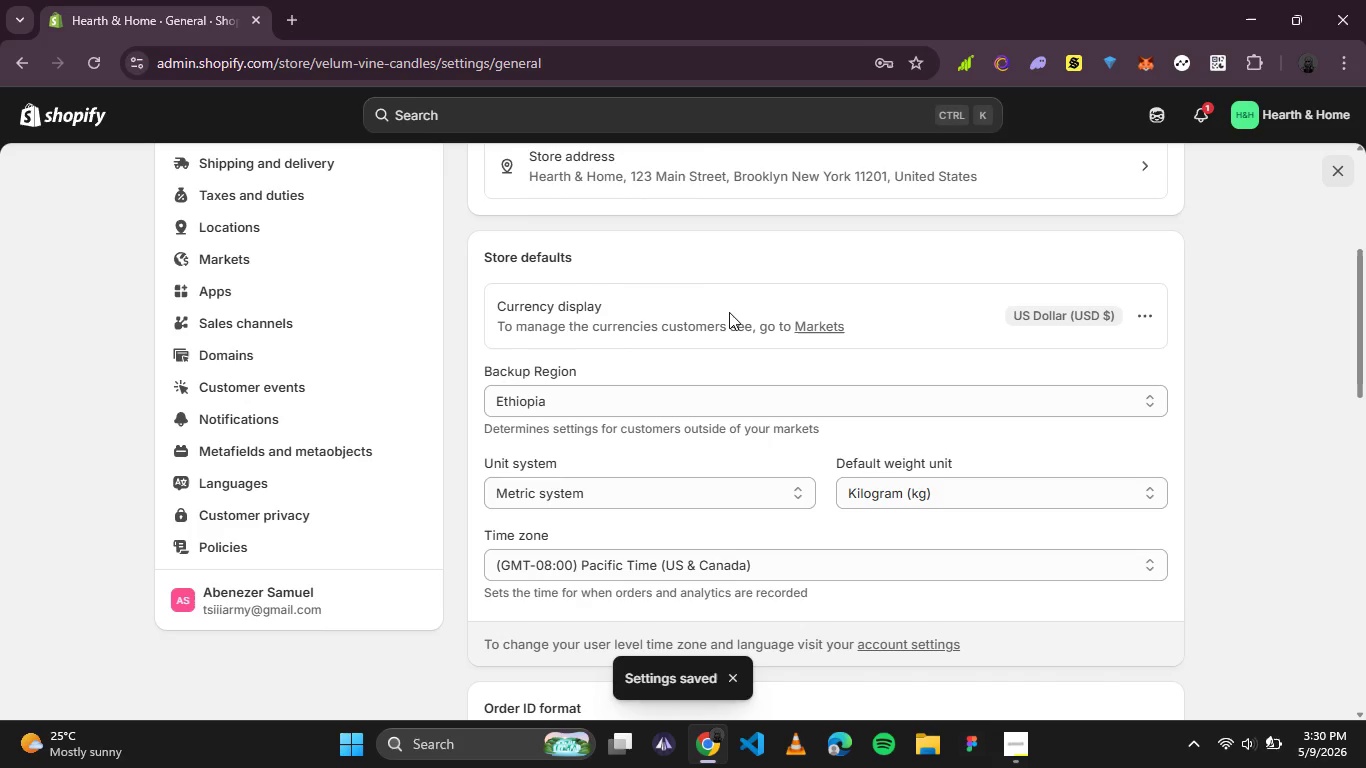 
scroll: coordinate [658, 196], scroll_direction: up, amount: 4.0
 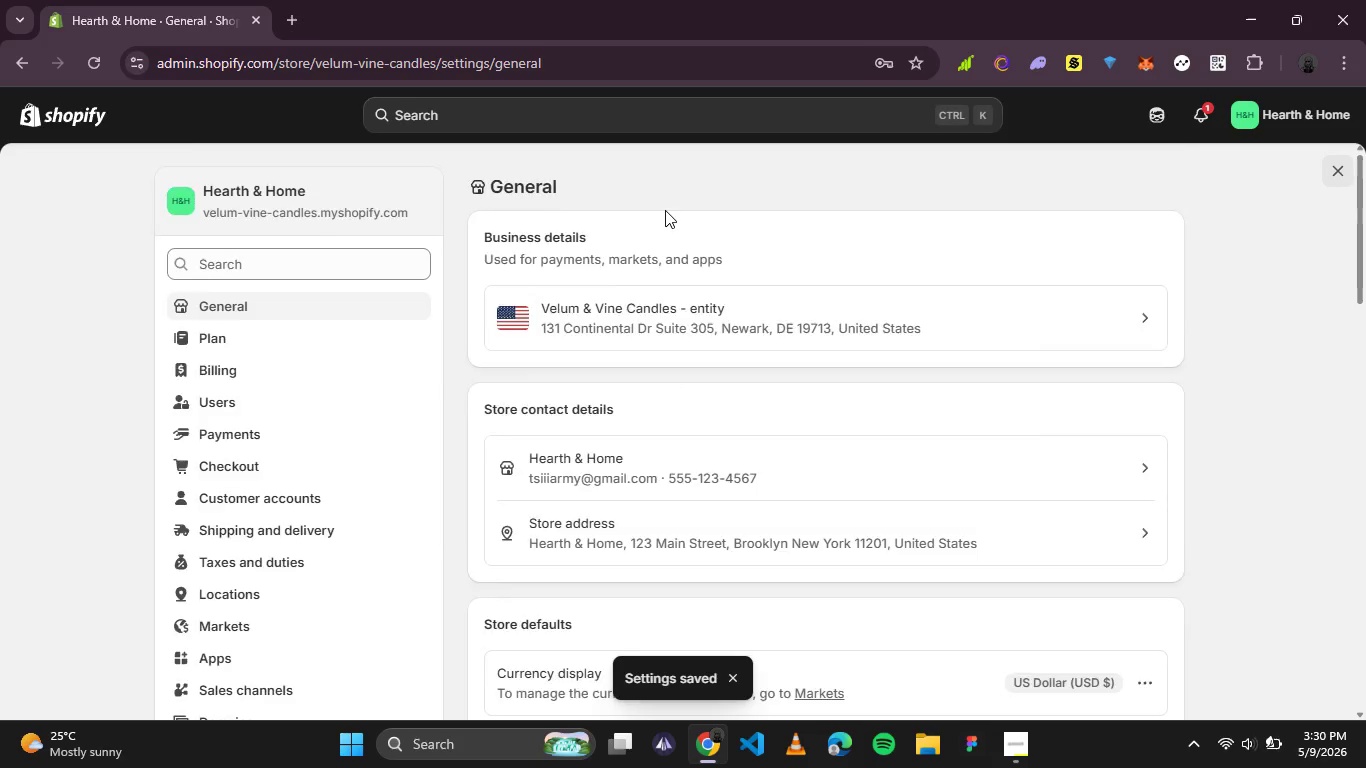 
scroll: coordinate [665, 210], scroll_direction: down, amount: 5.0
 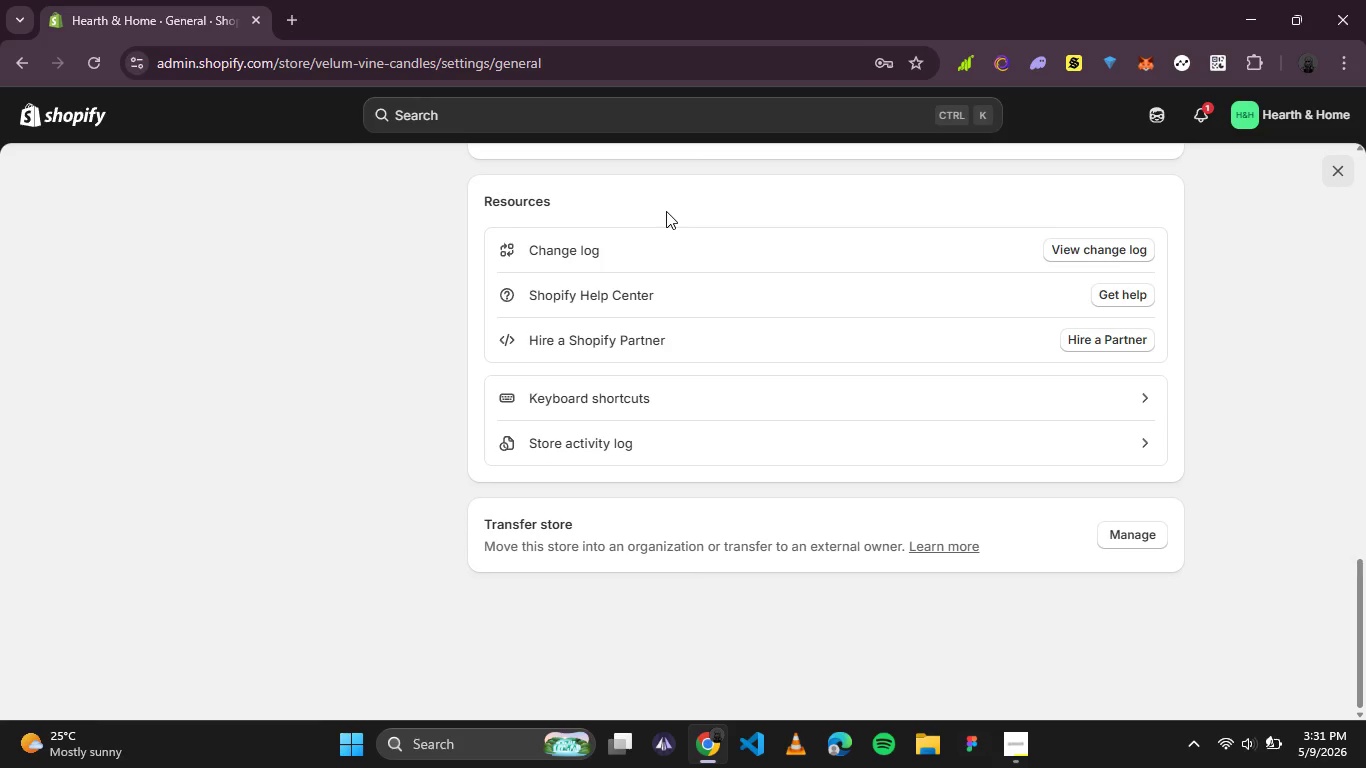 
wait(69.39)
 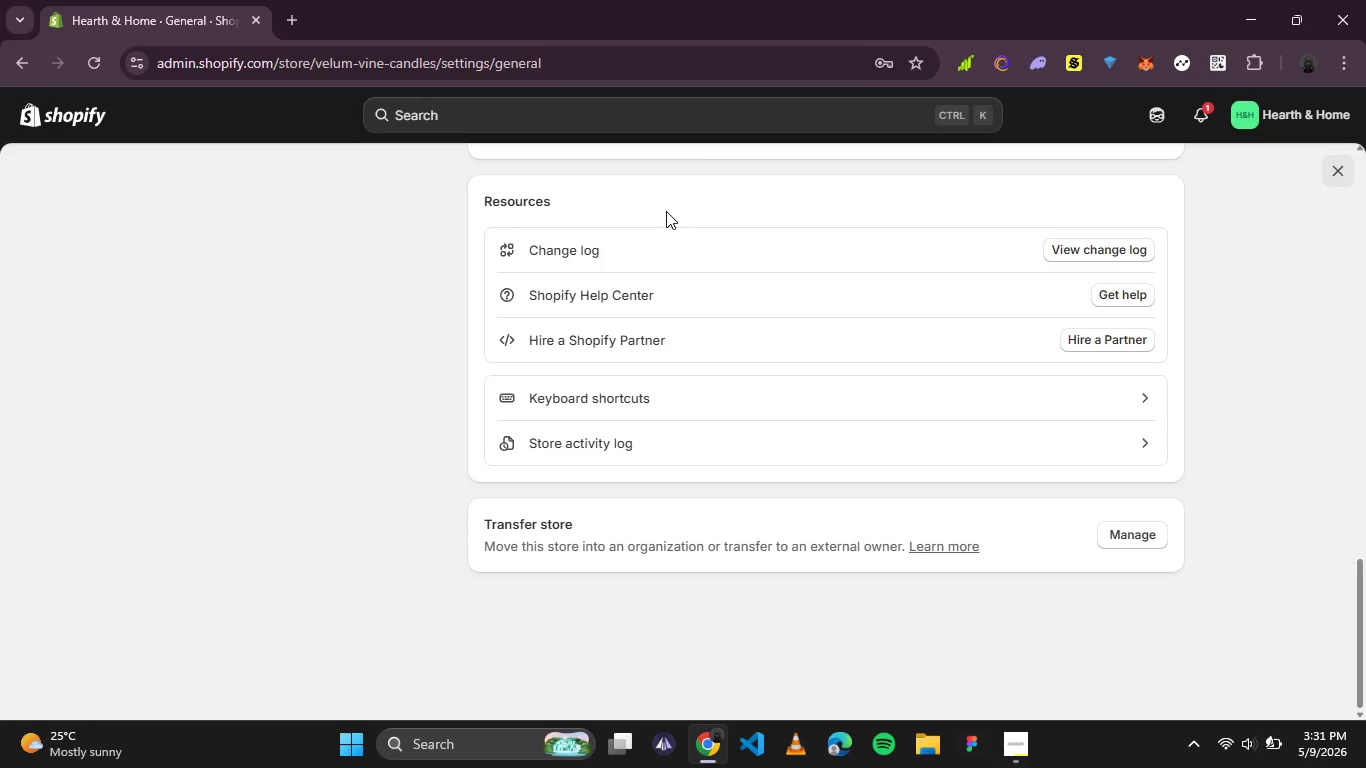 
scroll: coordinate [943, 388], scroll_direction: up, amount: 4.0
 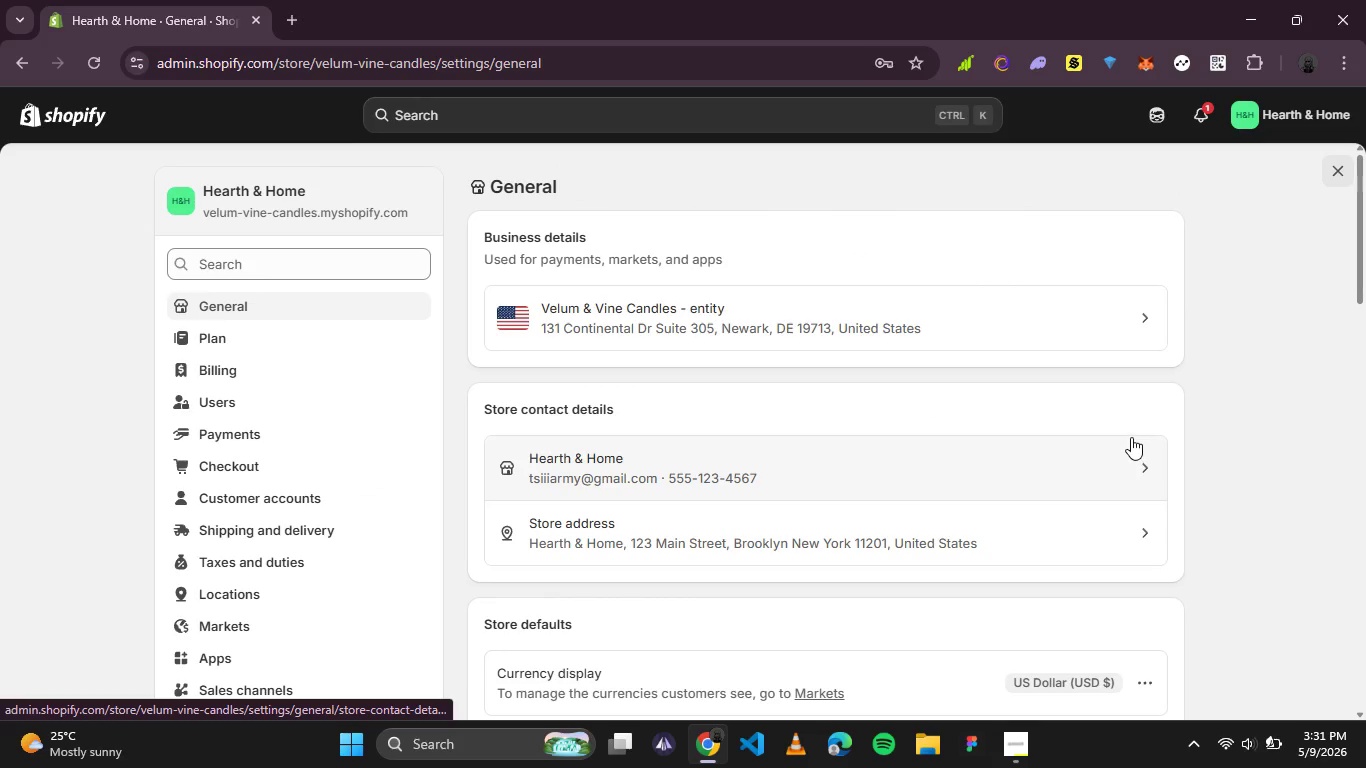 
wait(11.6)
 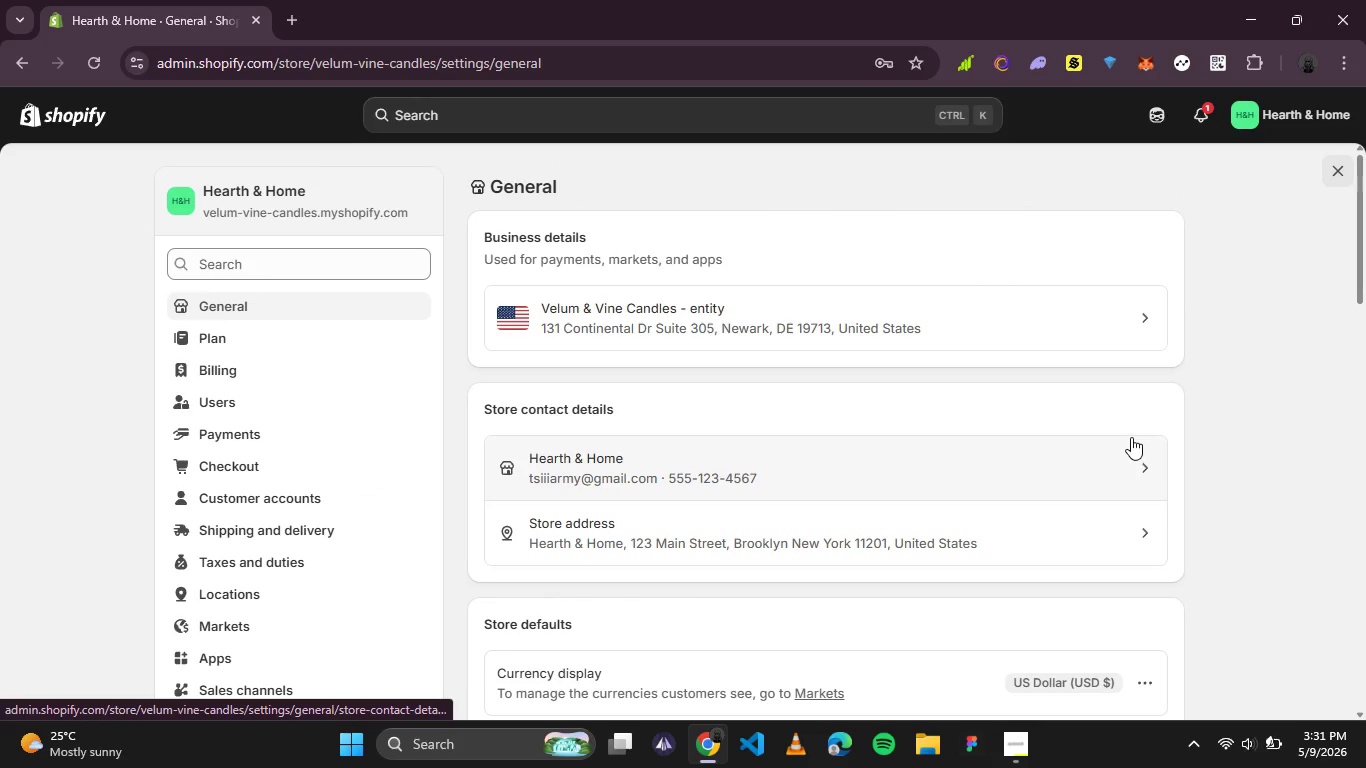 
left_click_drag(start_coordinate=[1359, 198], to_coordinate=[1355, 226])
 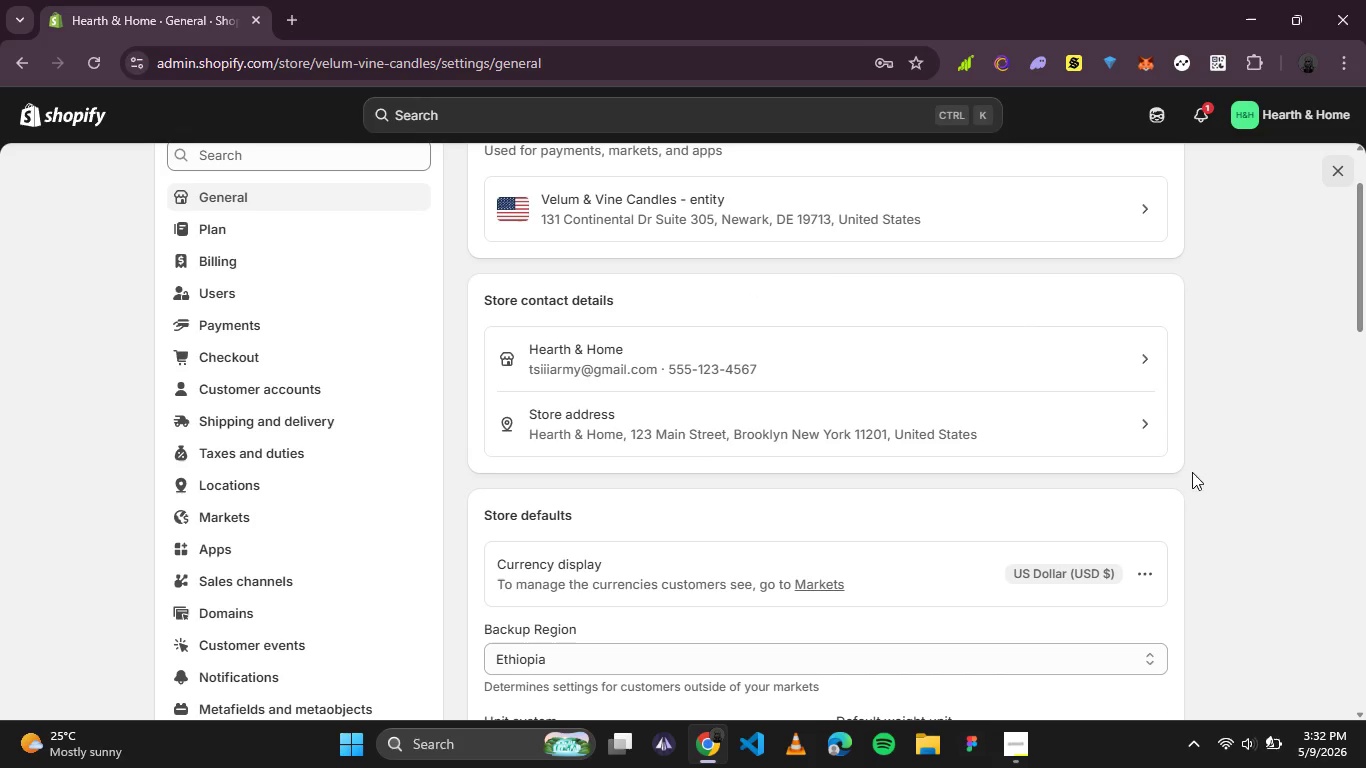 
wait(6.29)
 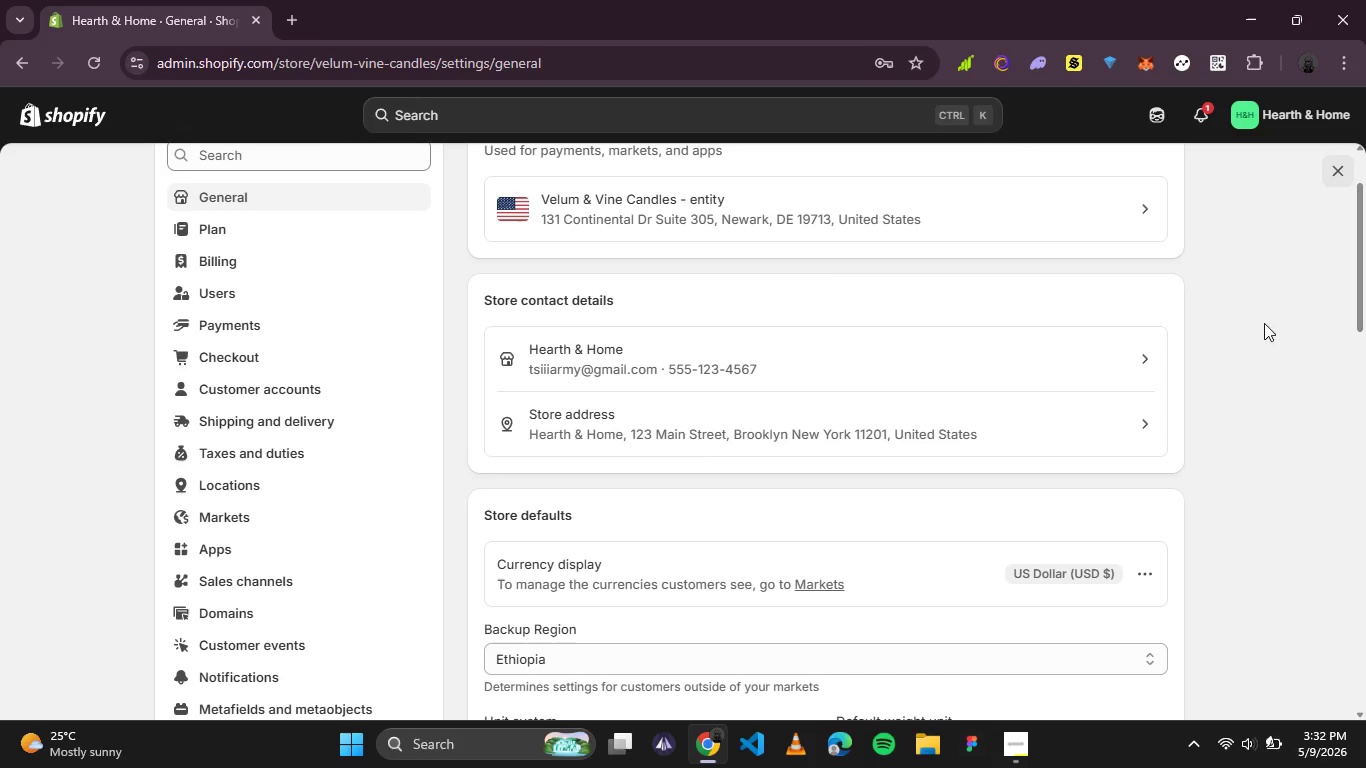 
mouse_move([993, 463])
 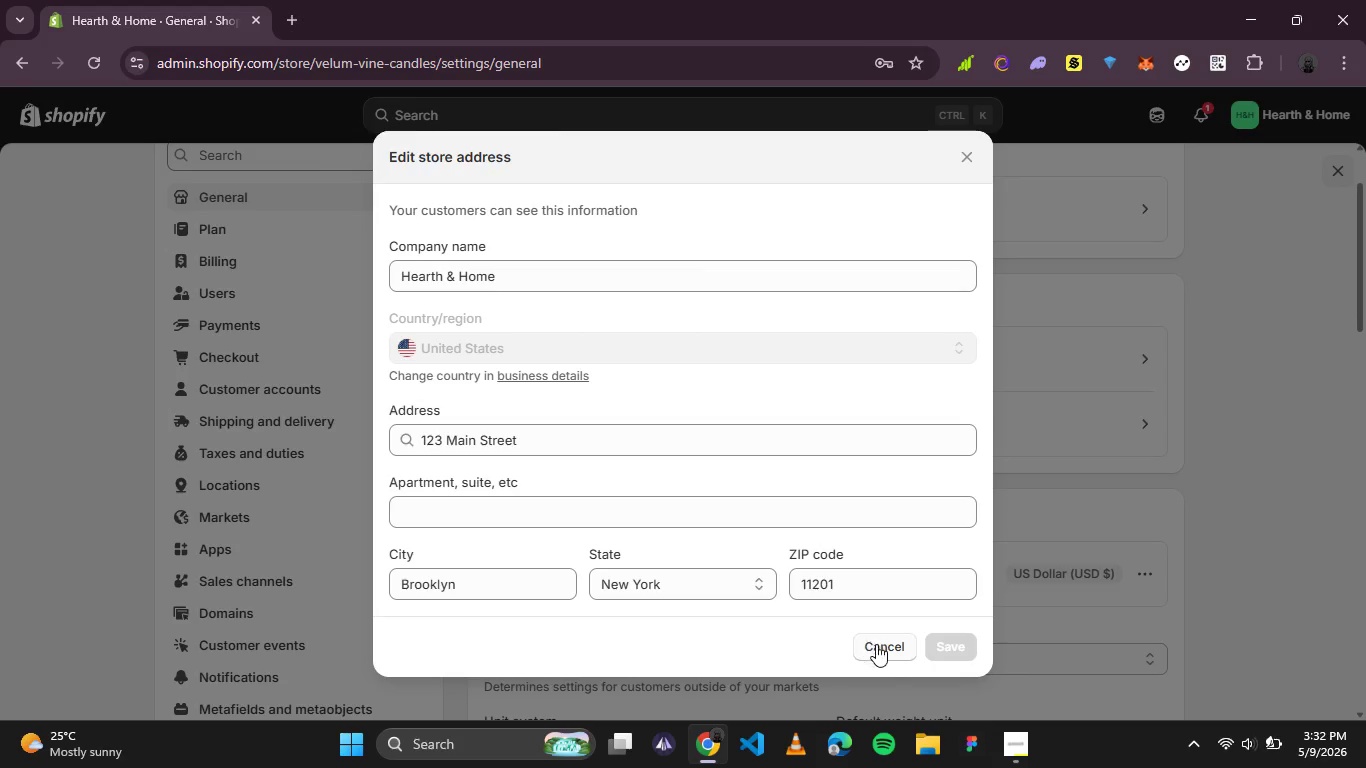 
left_click([886, 652])
 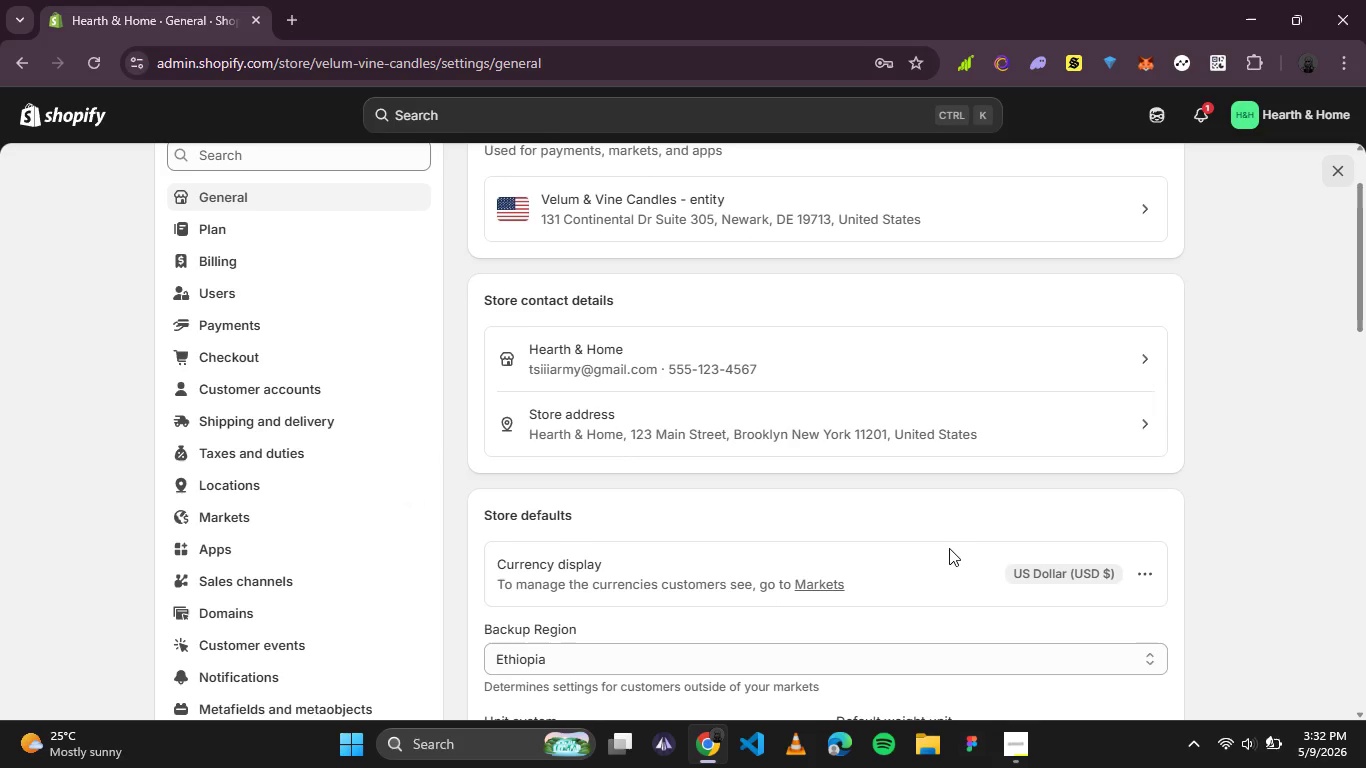 
scroll: coordinate [953, 546], scroll_direction: down, amount: 4.0
 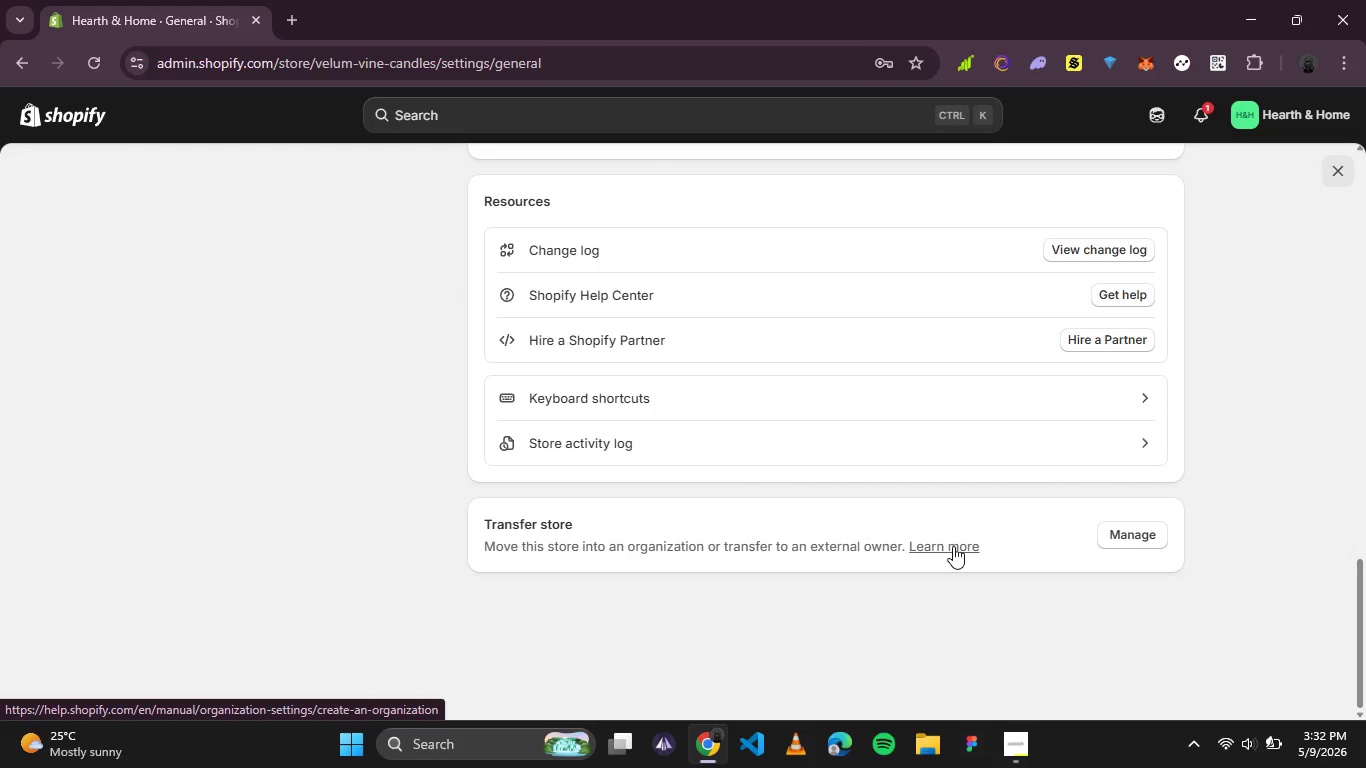 
scroll: coordinate [953, 546], scroll_direction: none, amount: 0.0
 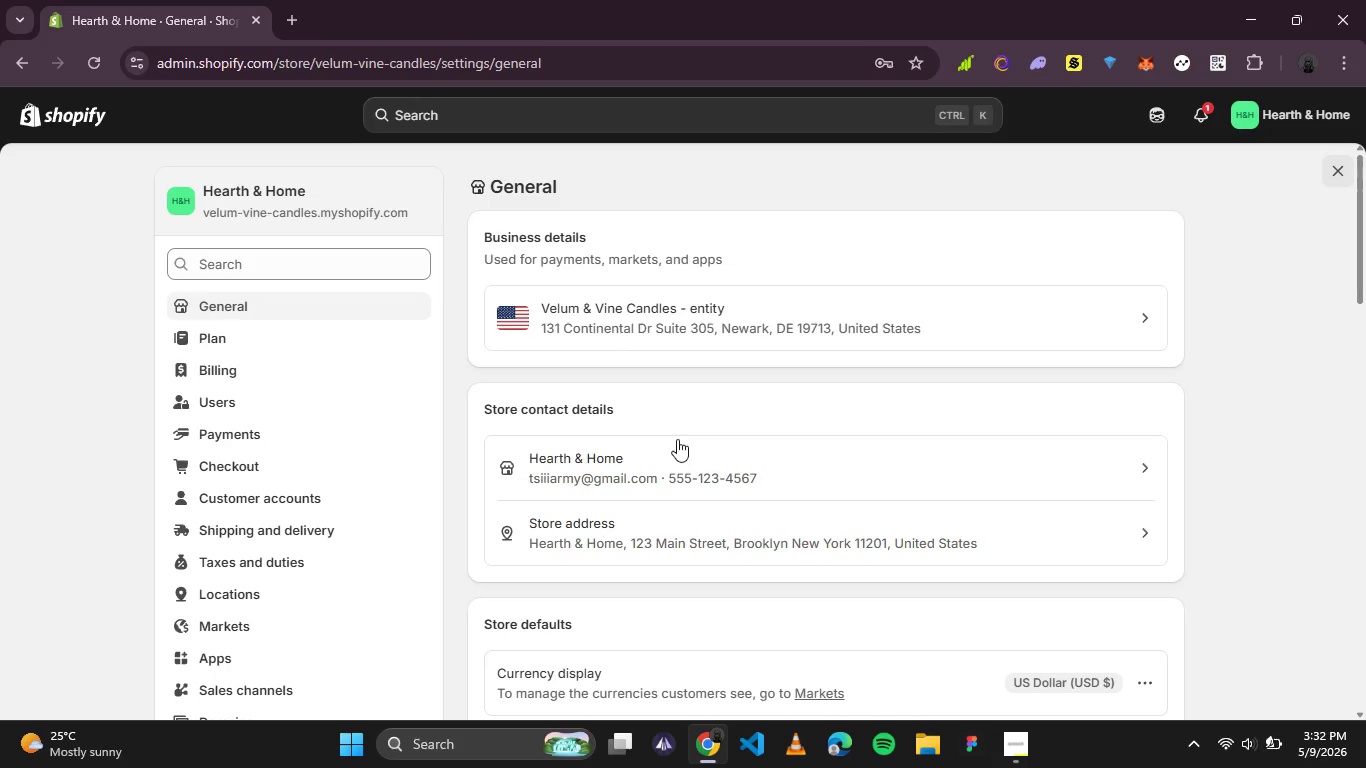 
wait(41.24)
 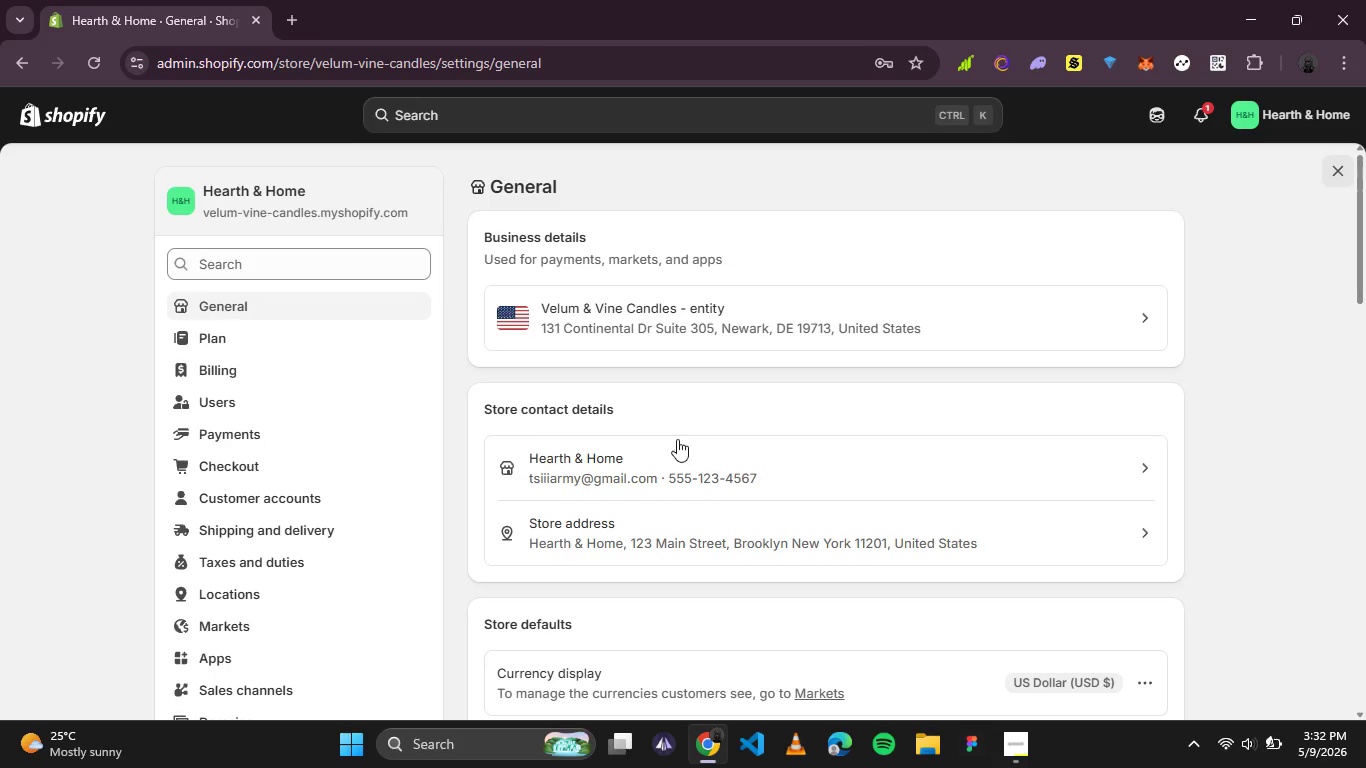 
scroll: coordinate [606, 428], scroll_direction: down, amount: 6.0
 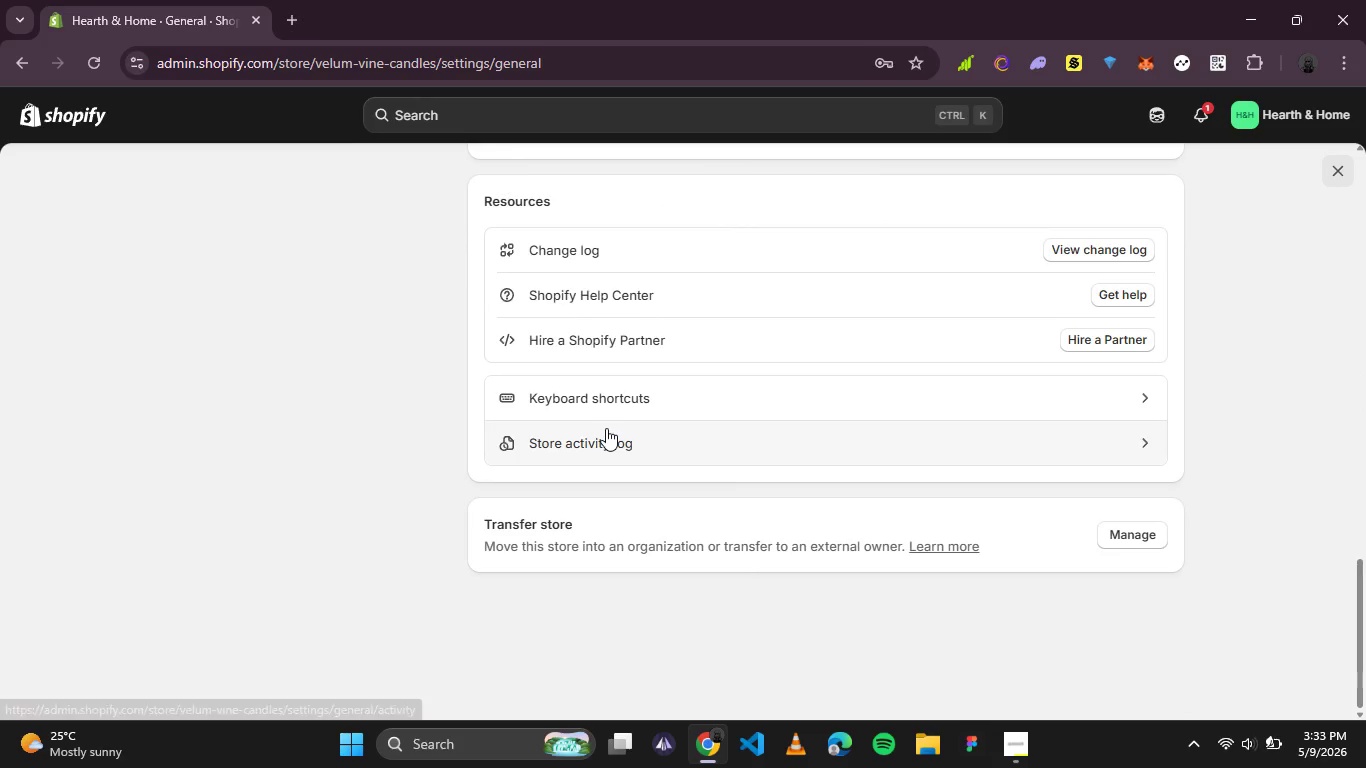 
scroll: coordinate [608, 427], scroll_direction: up, amount: 6.0
 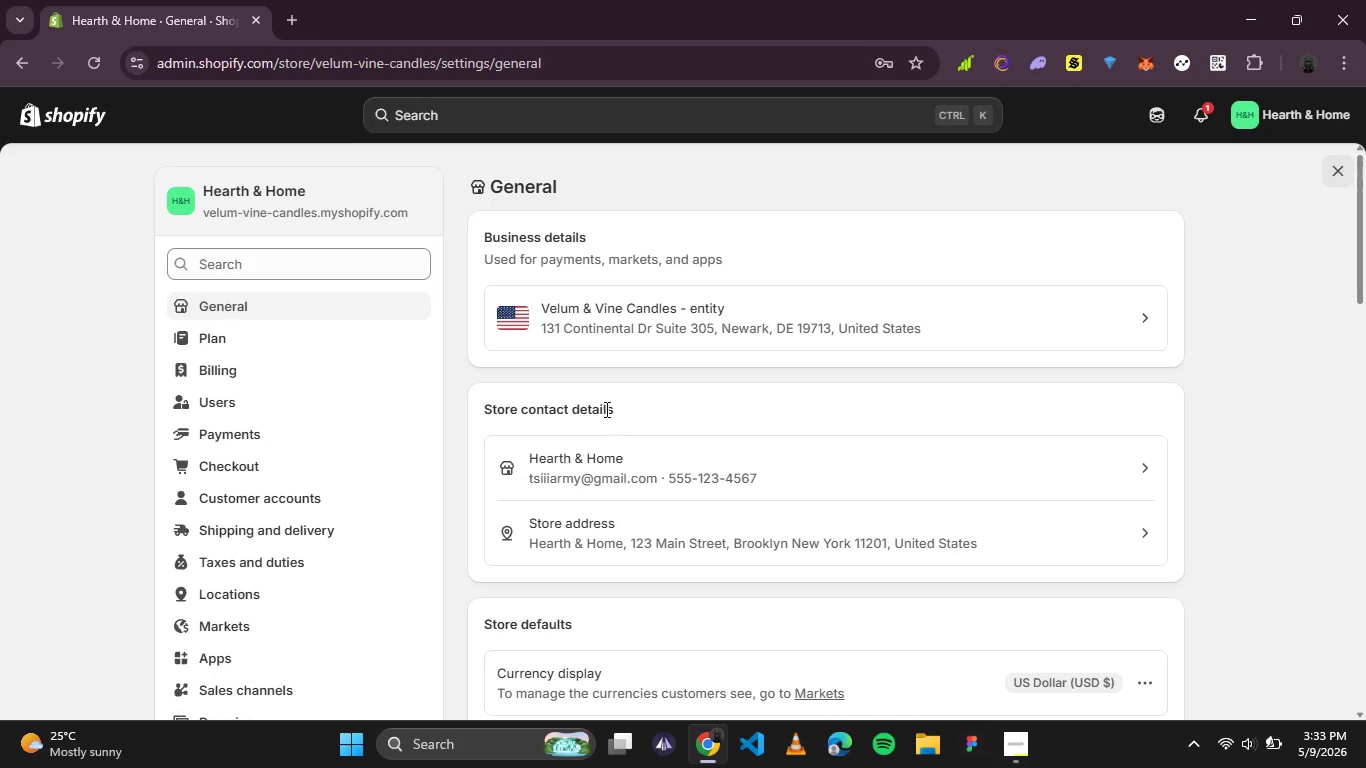 
wait(47.87)
 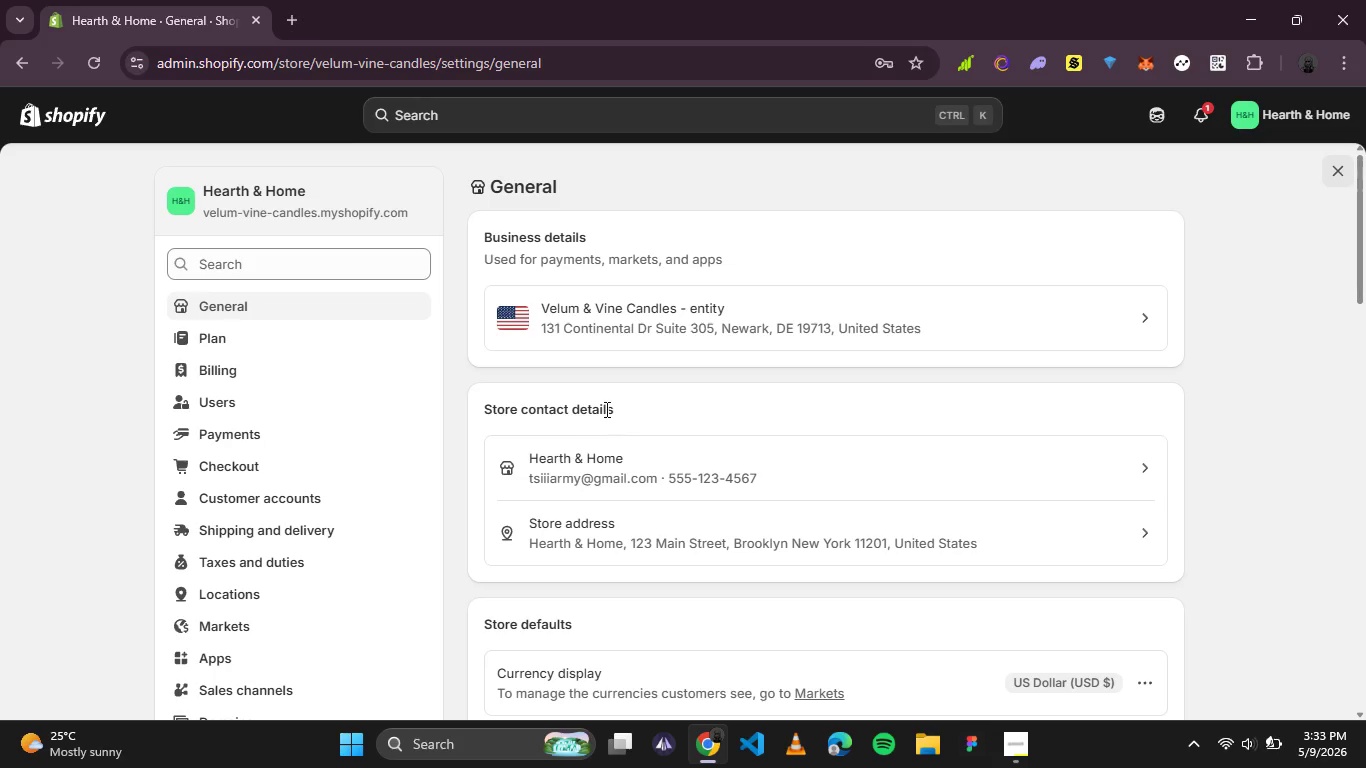 
left_click_drag(start_coordinate=[717, 511], to_coordinate=[463, 486])
 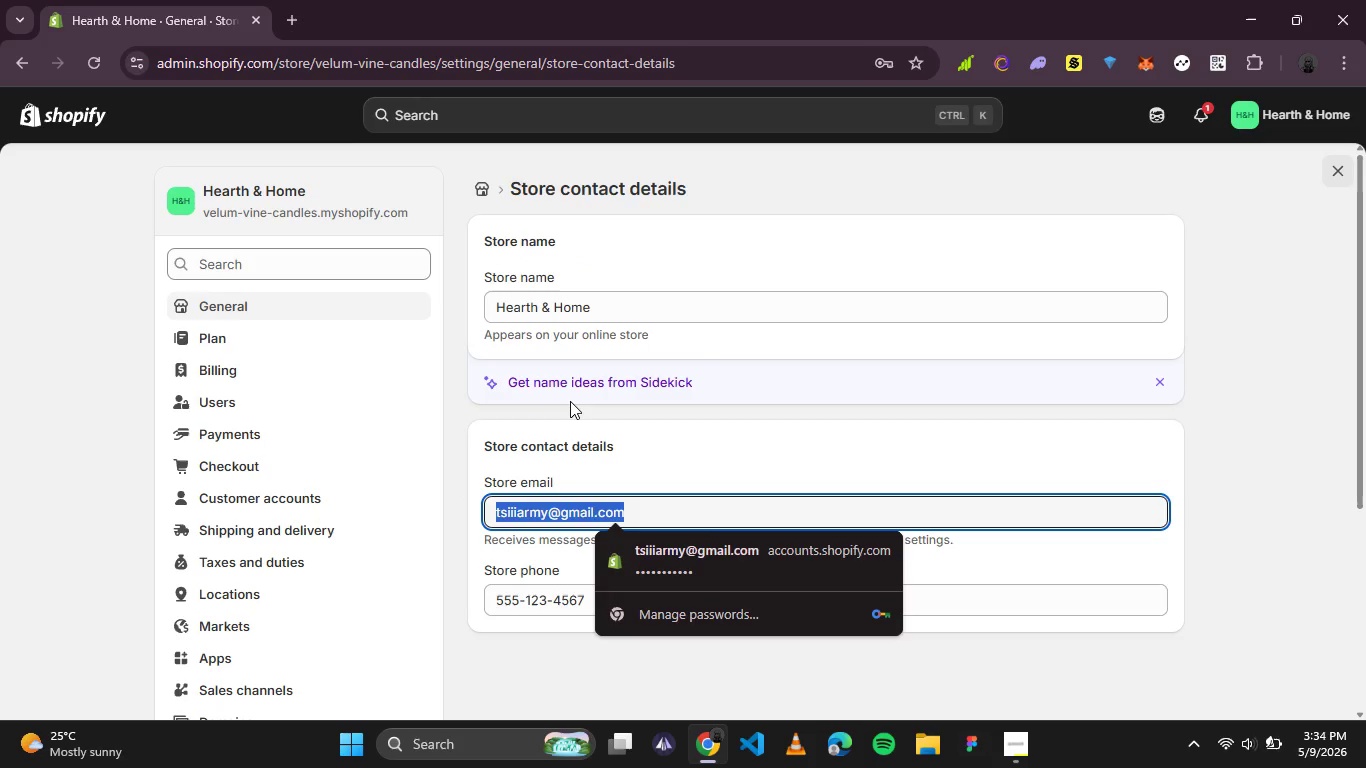 
type(hello@)
 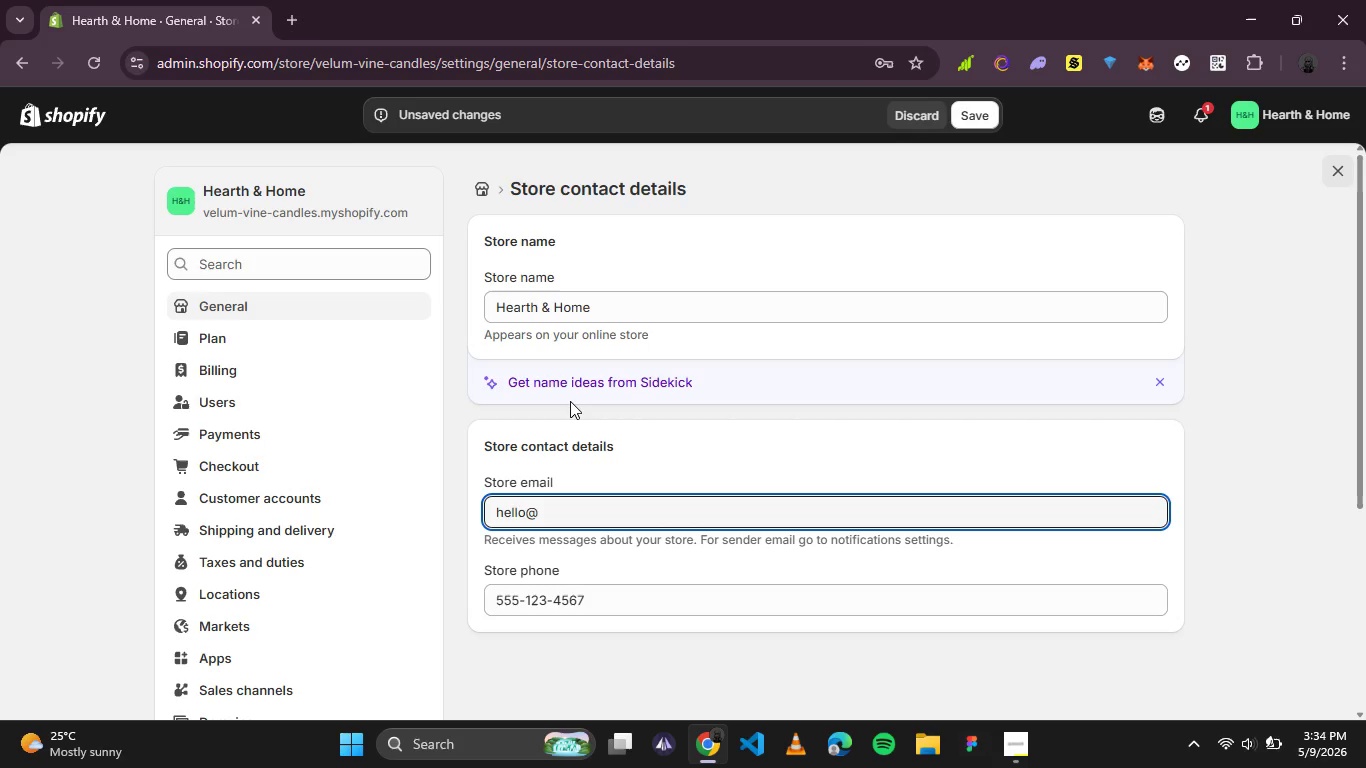 
type(hearthandhome.com)
 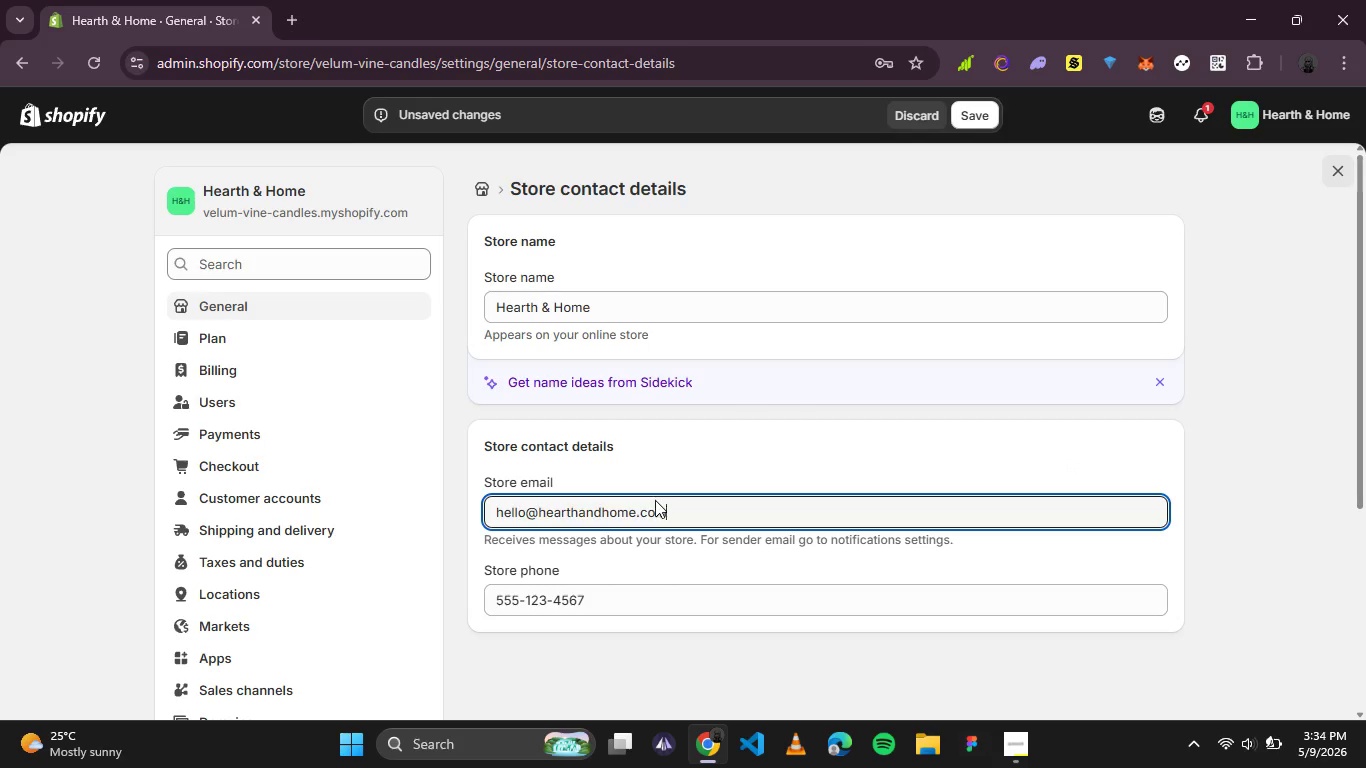 
left_click([1234, 381])
 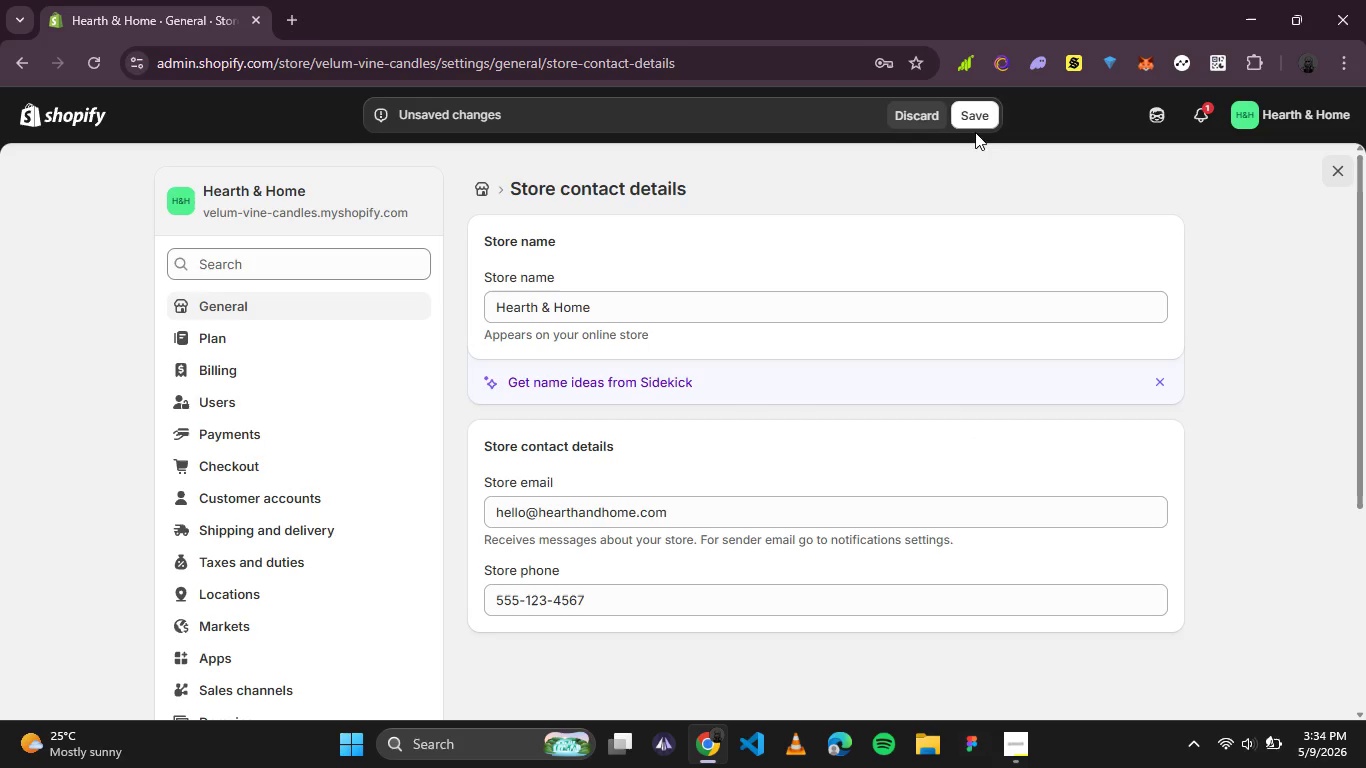 
left_click([975, 124])
 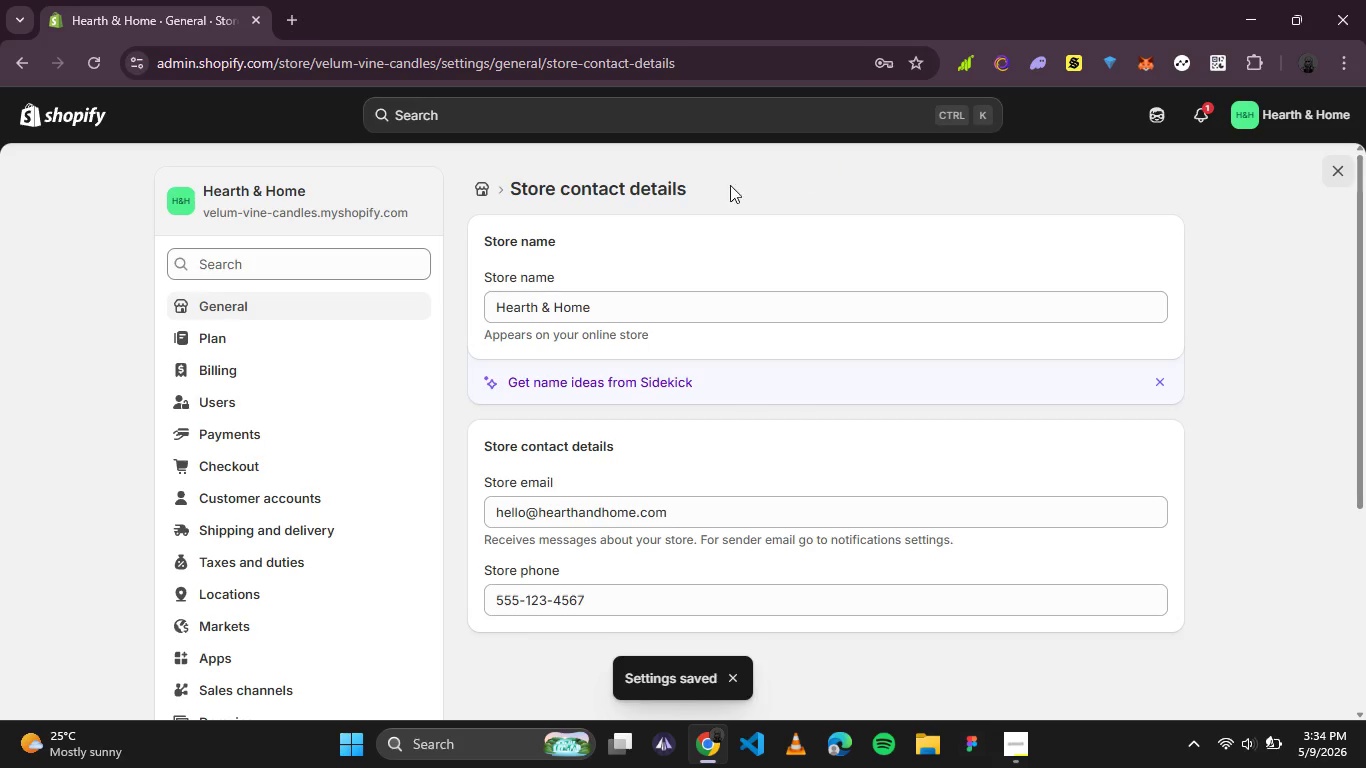 
left_click([480, 188])
 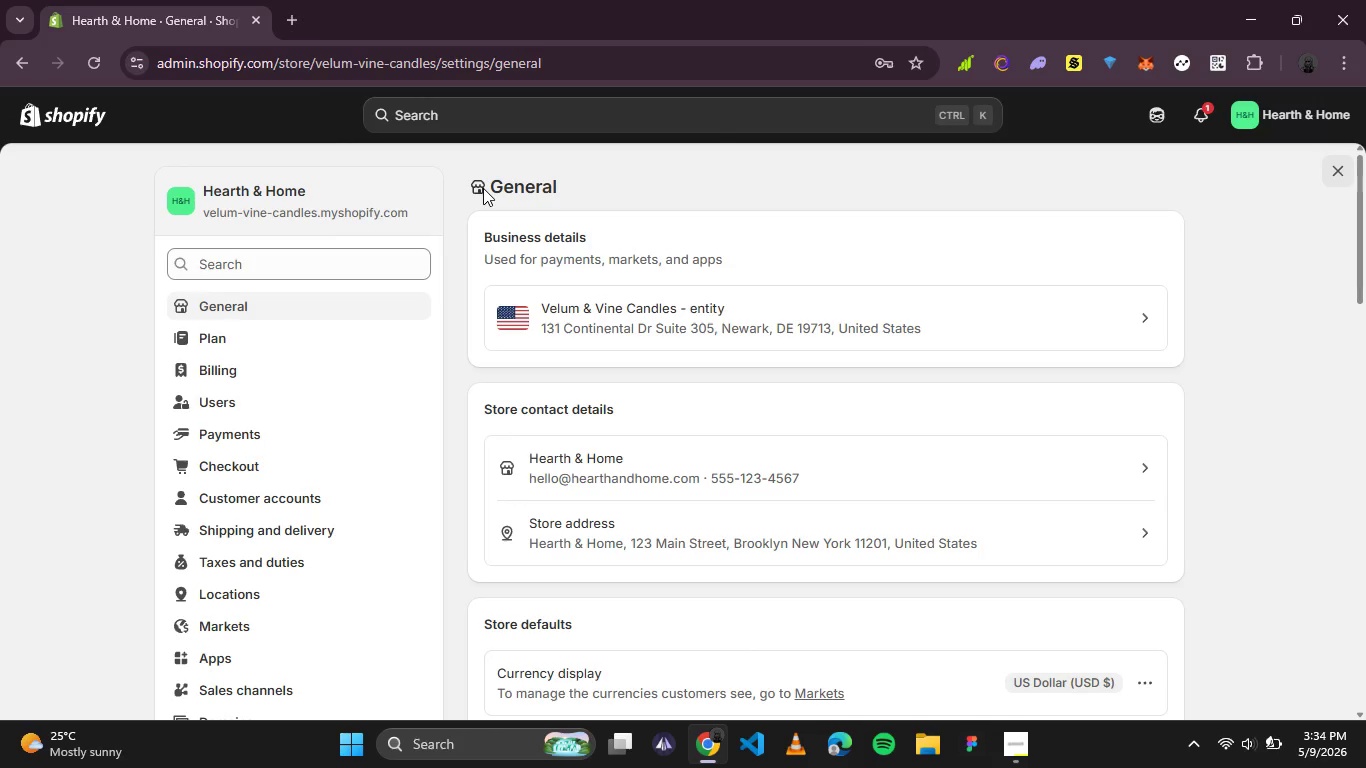 
wait(21.12)
 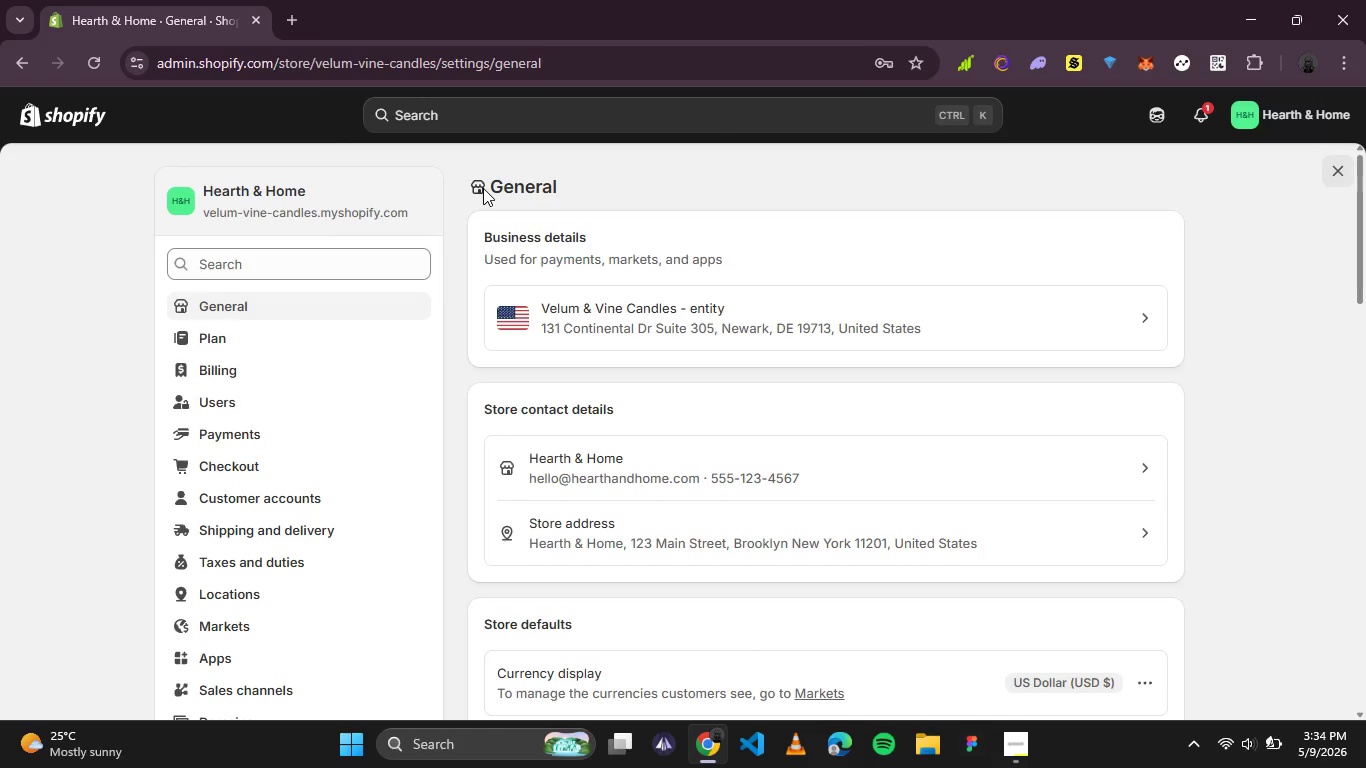 
scroll: coordinate [840, 301], scroll_direction: down, amount: 1.0
 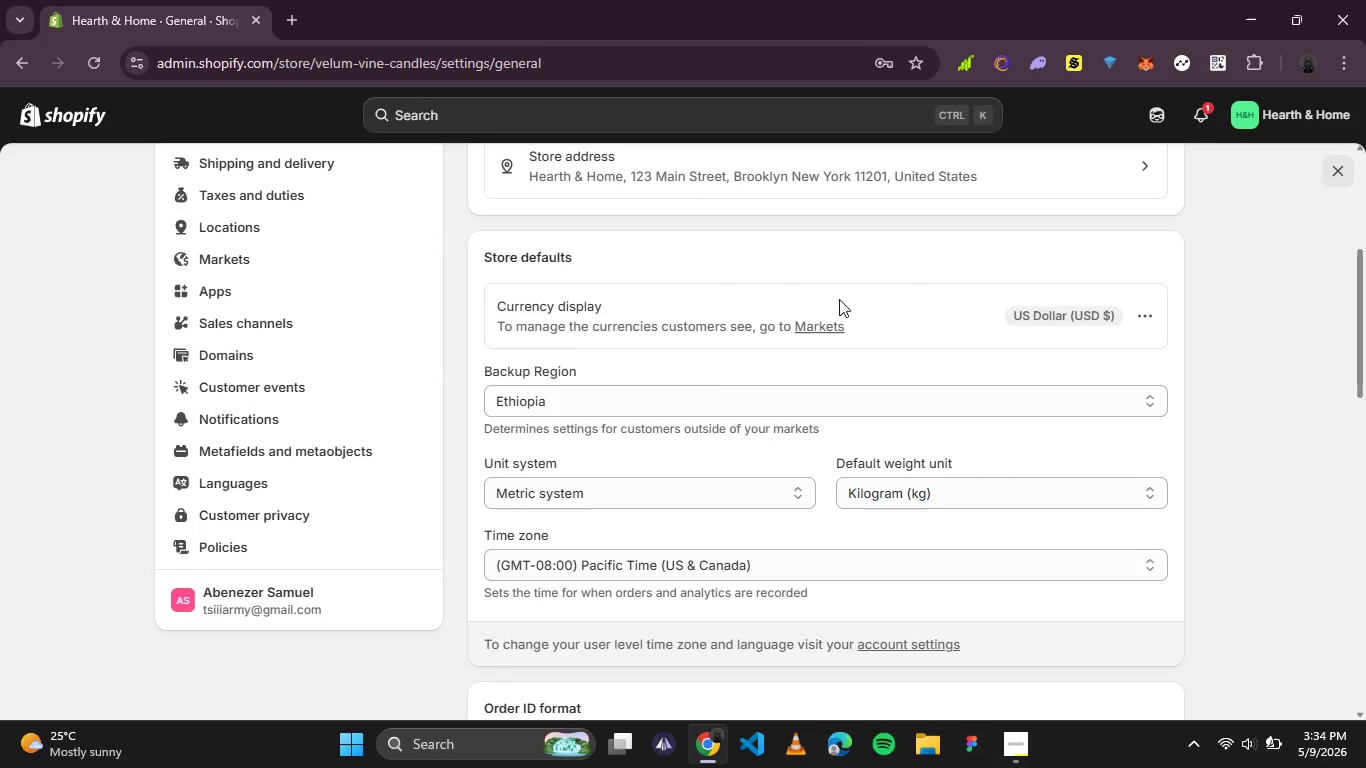 
scroll: coordinate [836, 286], scroll_direction: up, amount: 3.0
 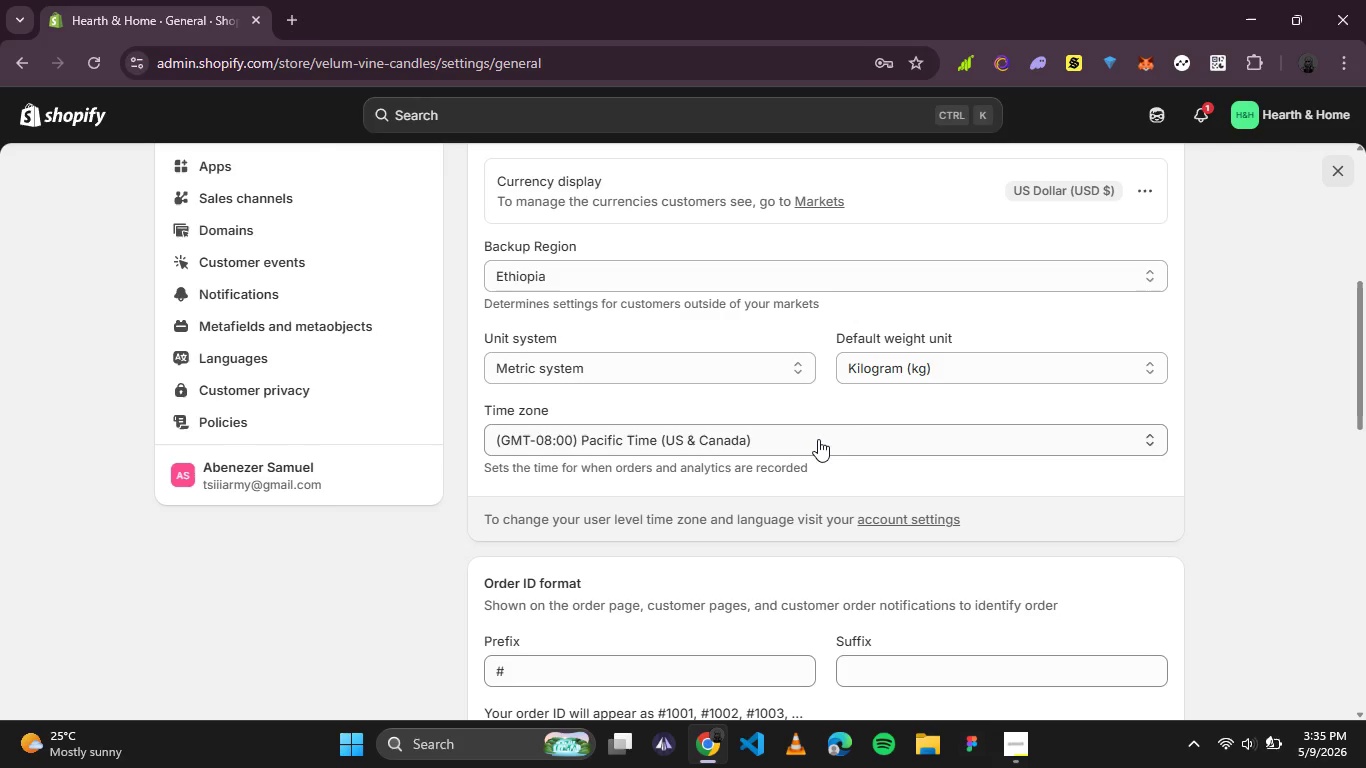 
wait(19.75)
 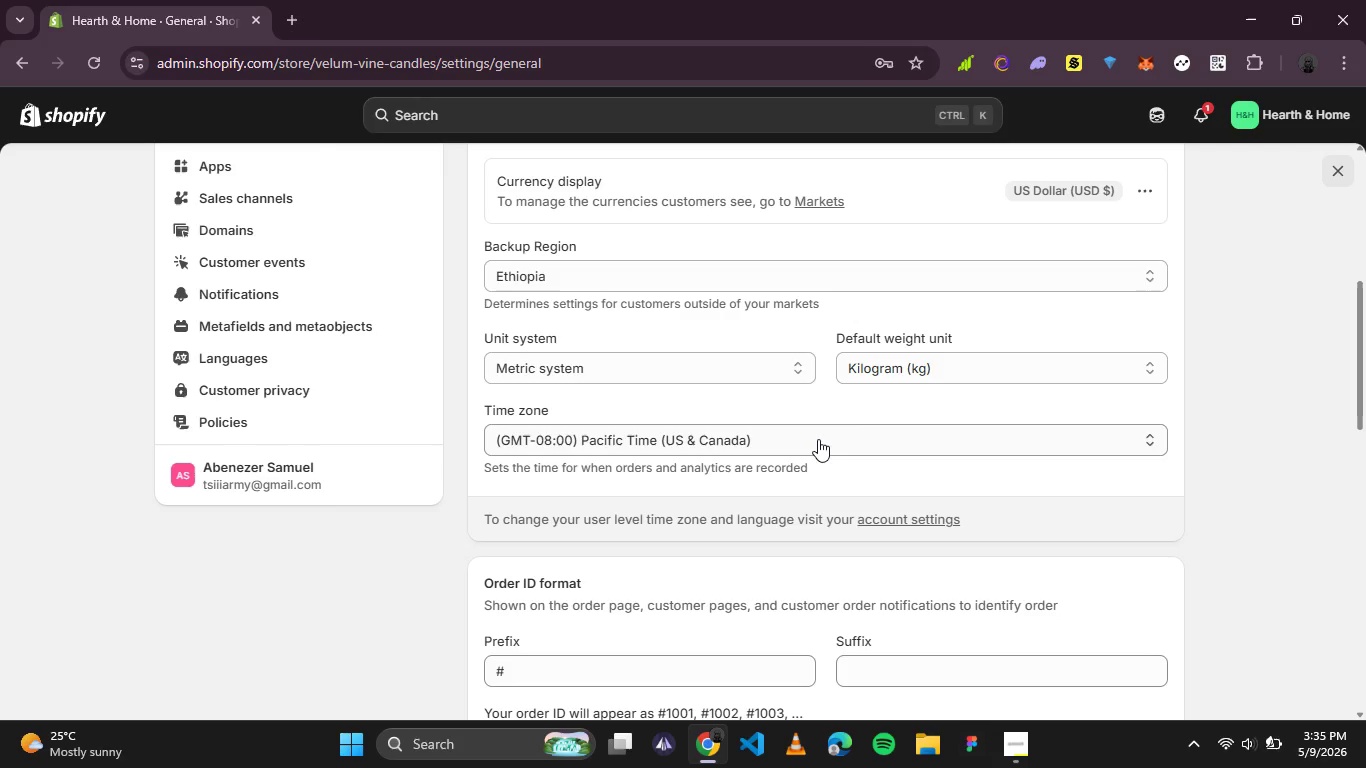 
left_click([822, 427])
 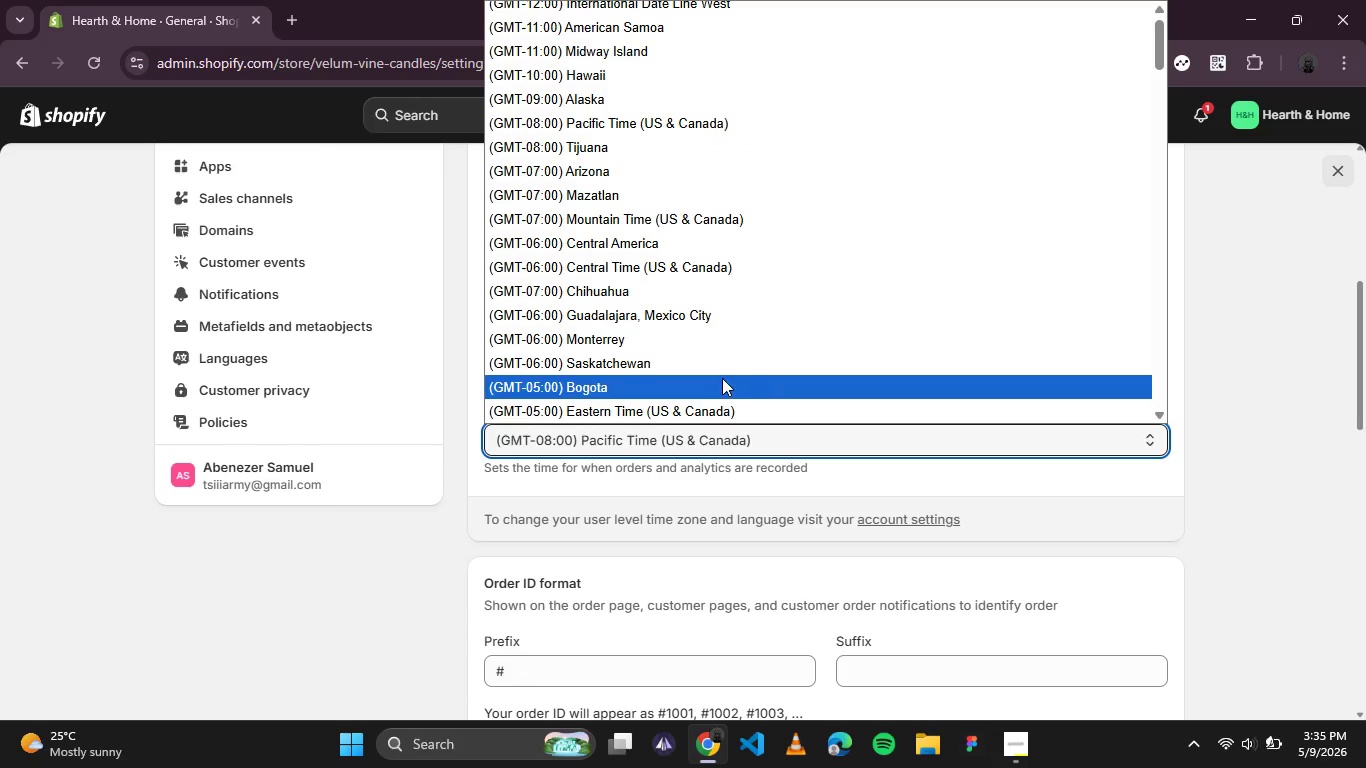 
scroll: coordinate [685, 271], scroll_direction: up, amount: 7.0
 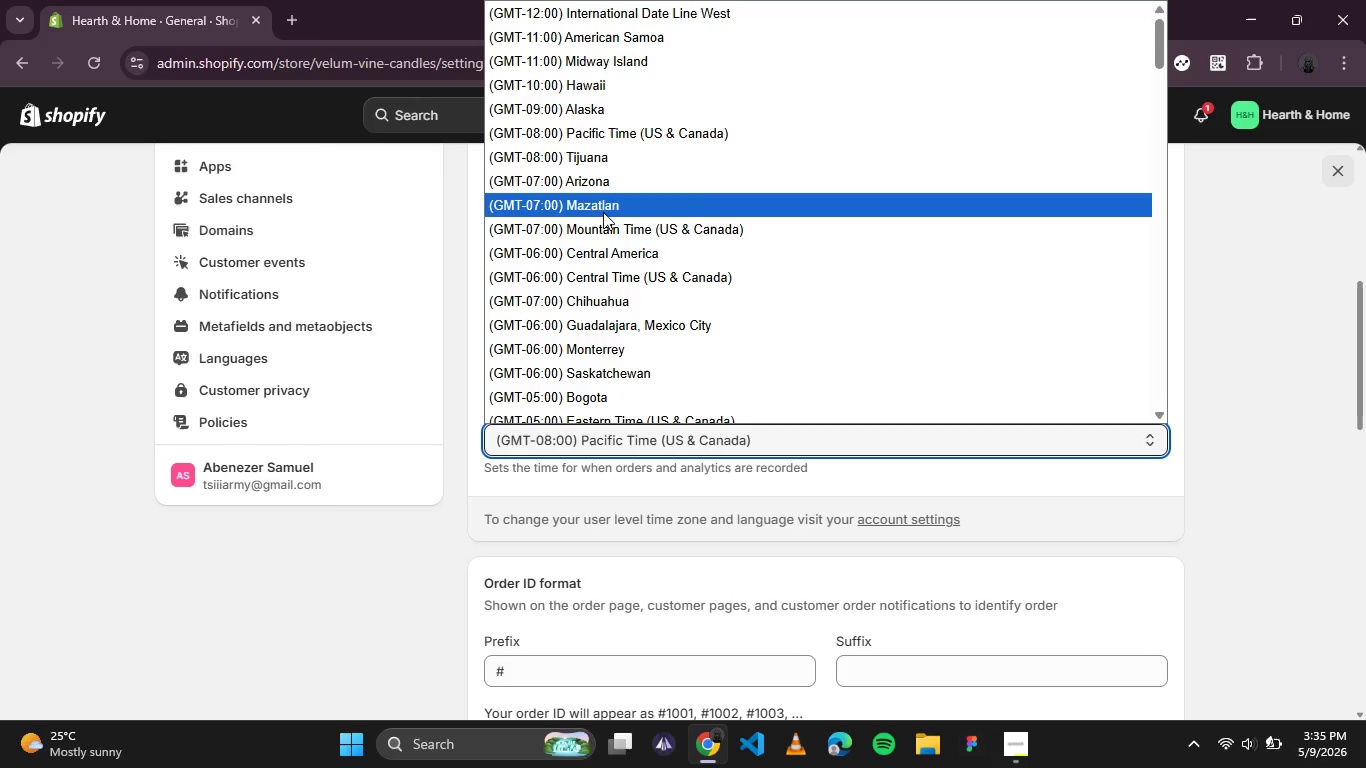 
scroll: coordinate [602, 241], scroll_direction: down, amount: 5.0
 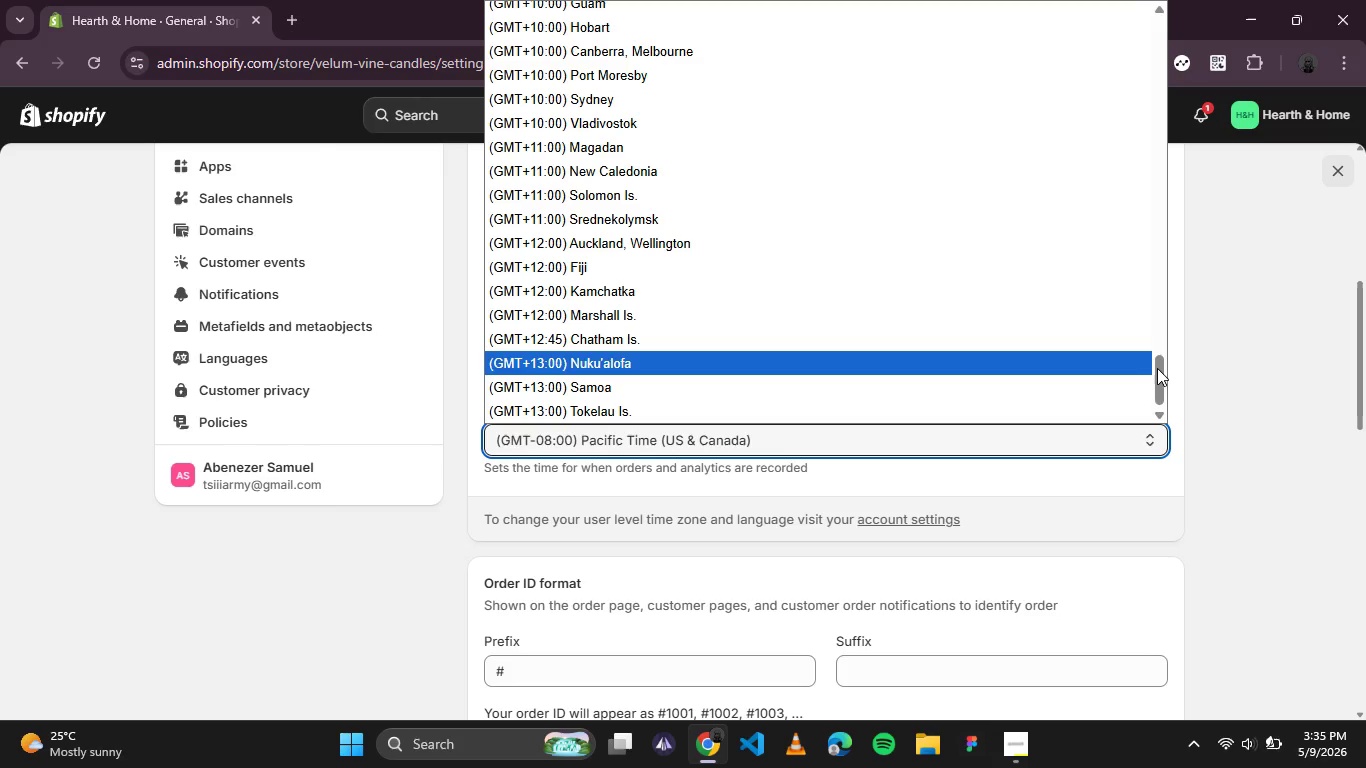 
left_click_drag(start_coordinate=[1158, 368], to_coordinate=[1126, 47])
 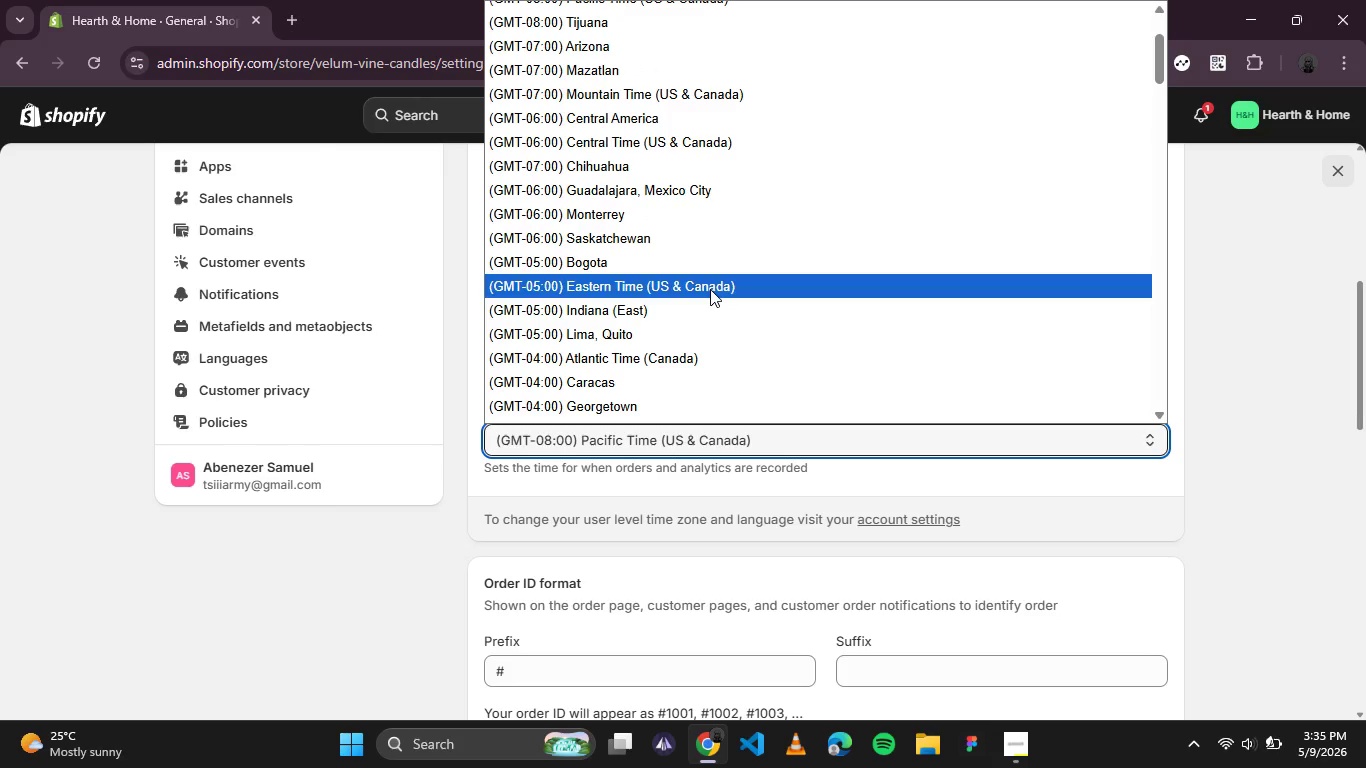 
left_click([710, 289])
 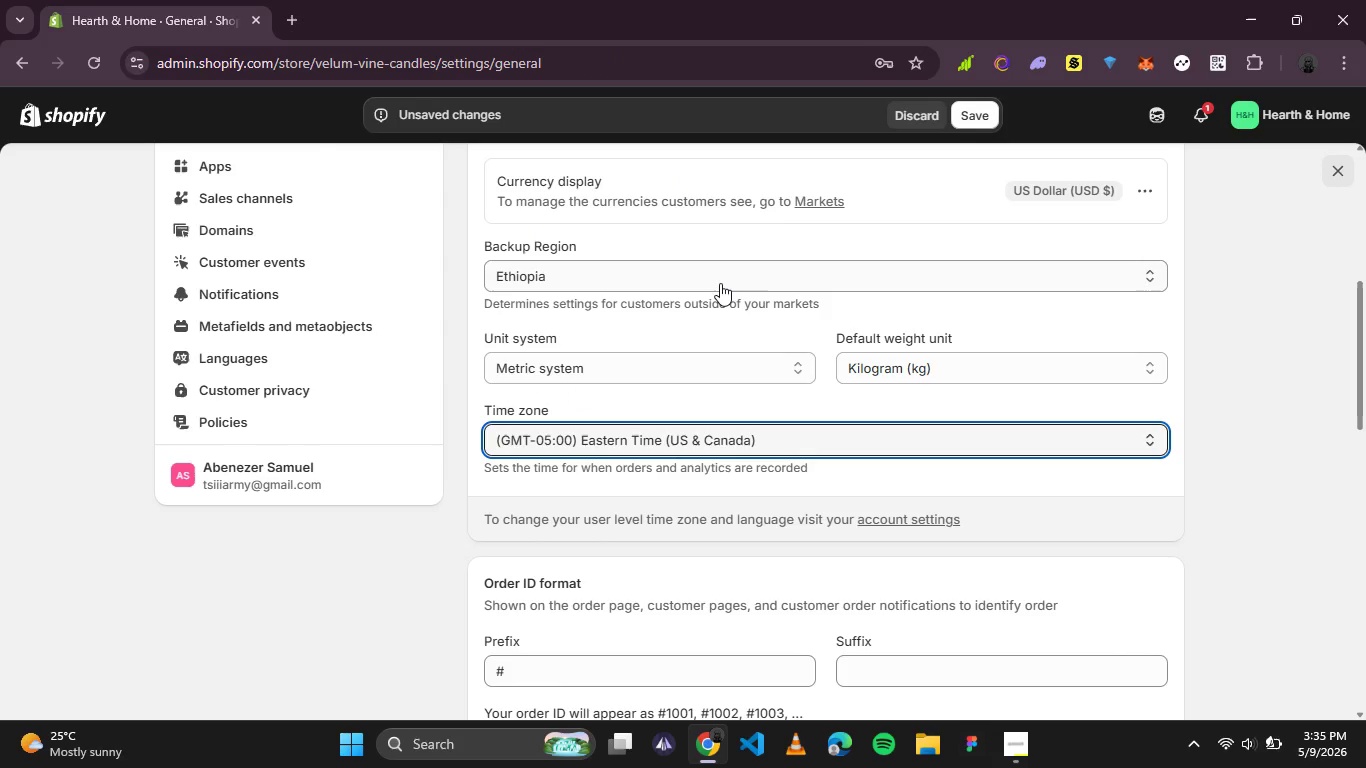 
wait(5.91)
 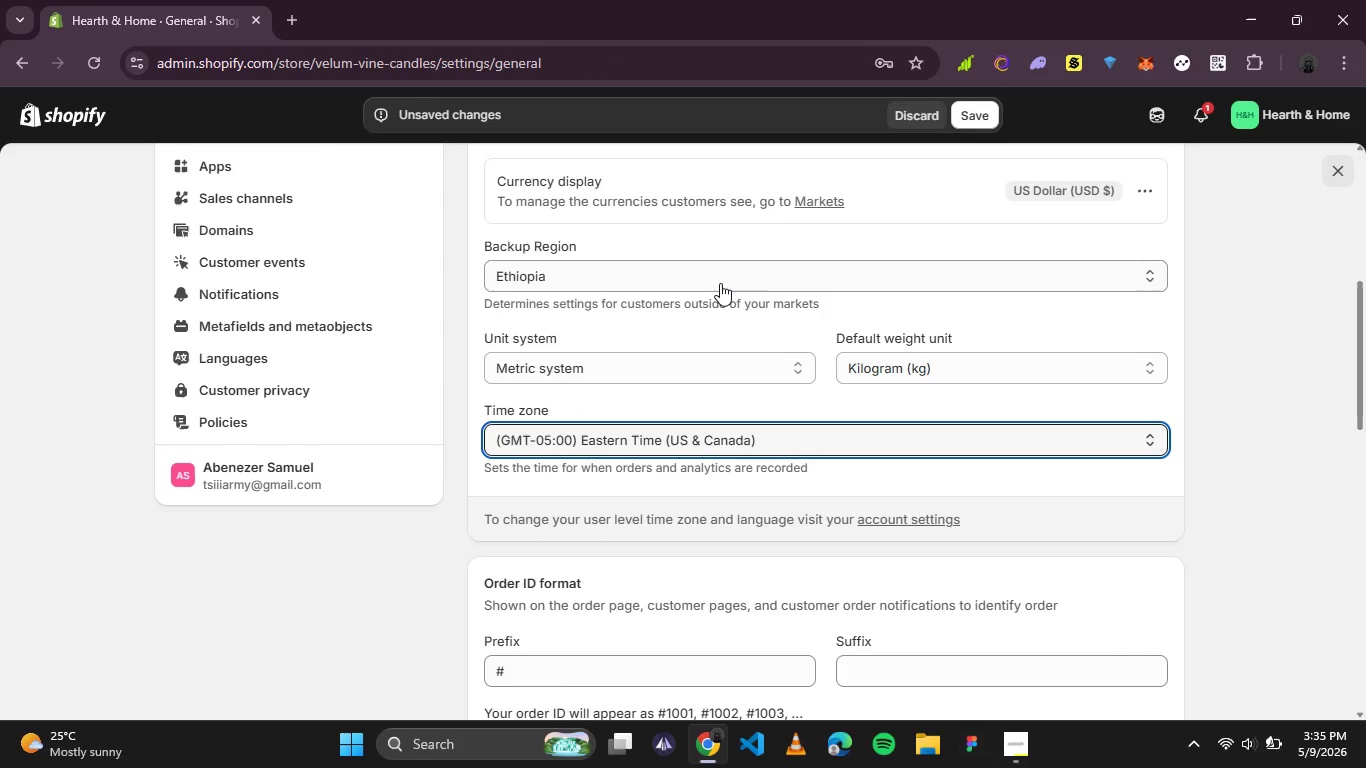 
scroll: coordinate [924, 432], scroll_direction: down, amount: 1.0
 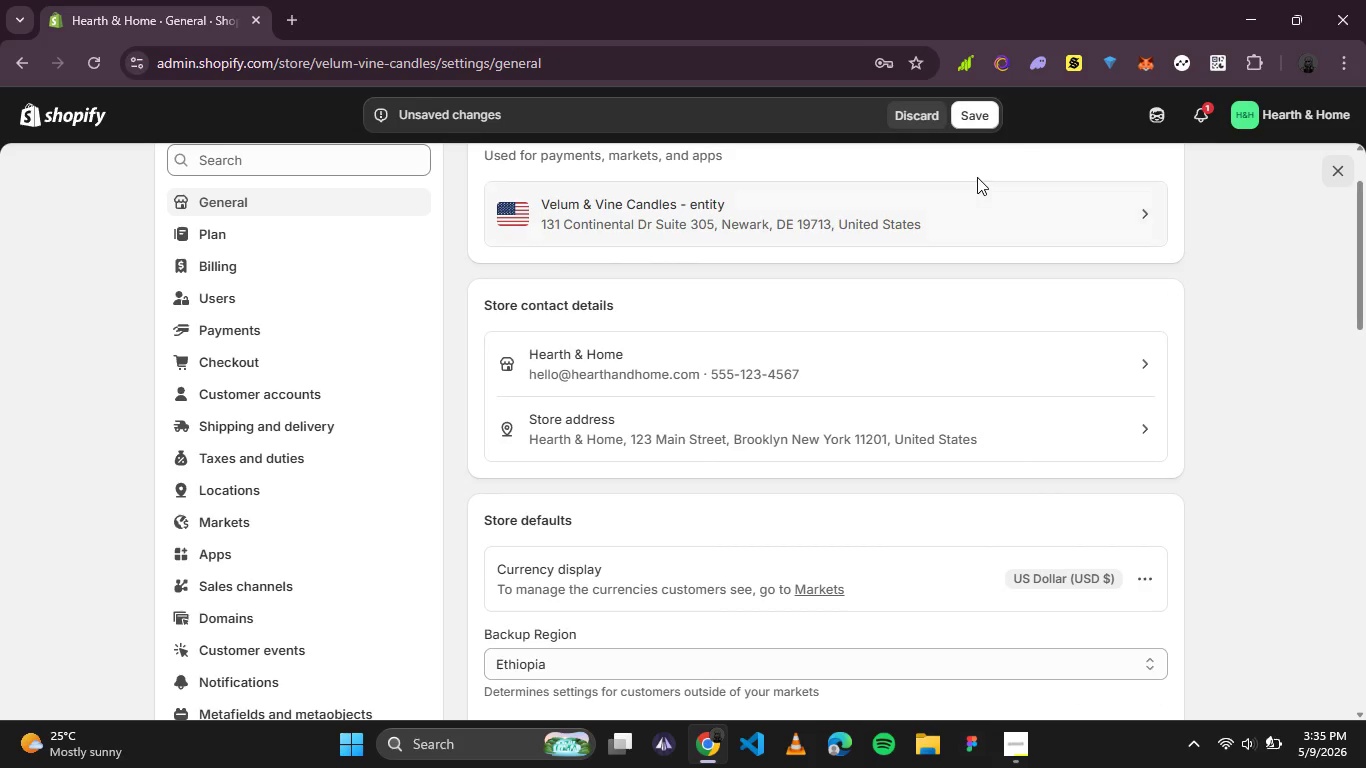 
scroll: coordinate [977, 177], scroll_direction: up, amount: 2.0
 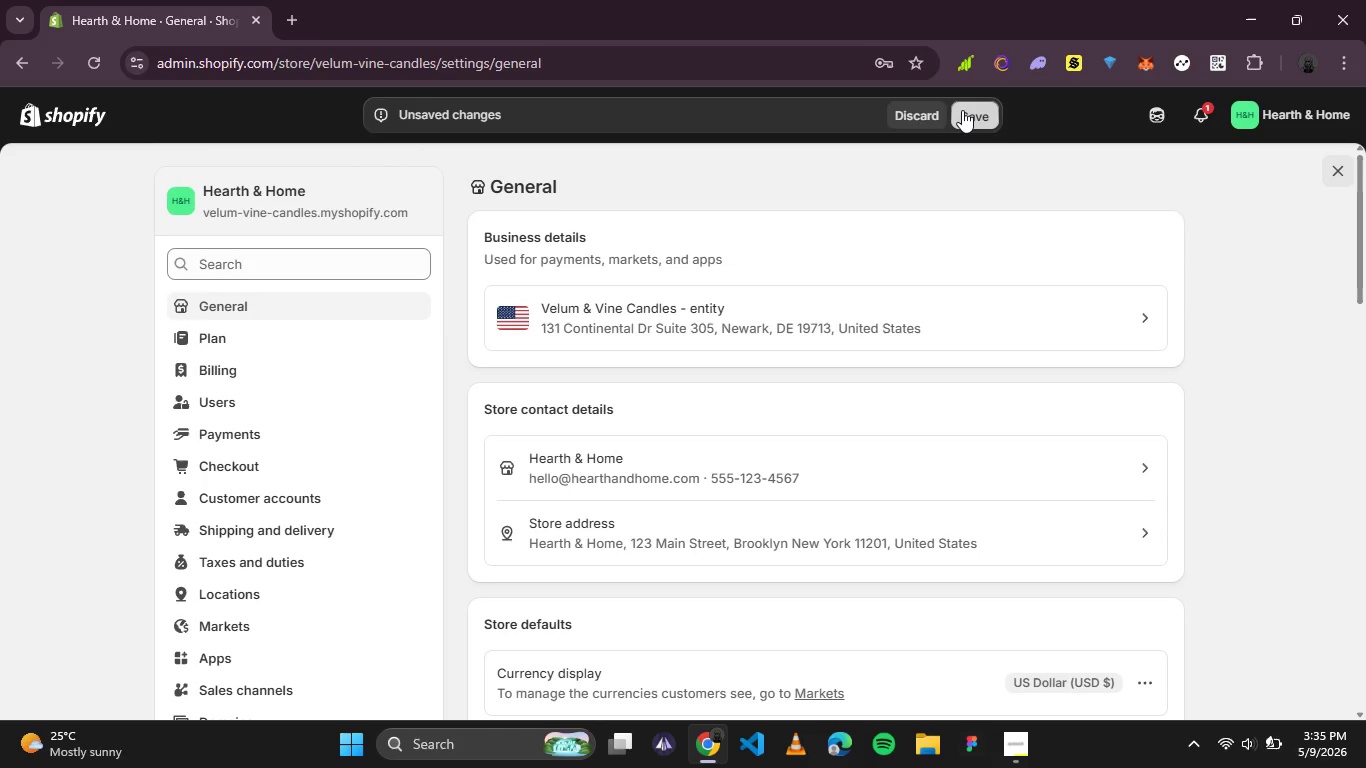 
left_click([962, 110])
 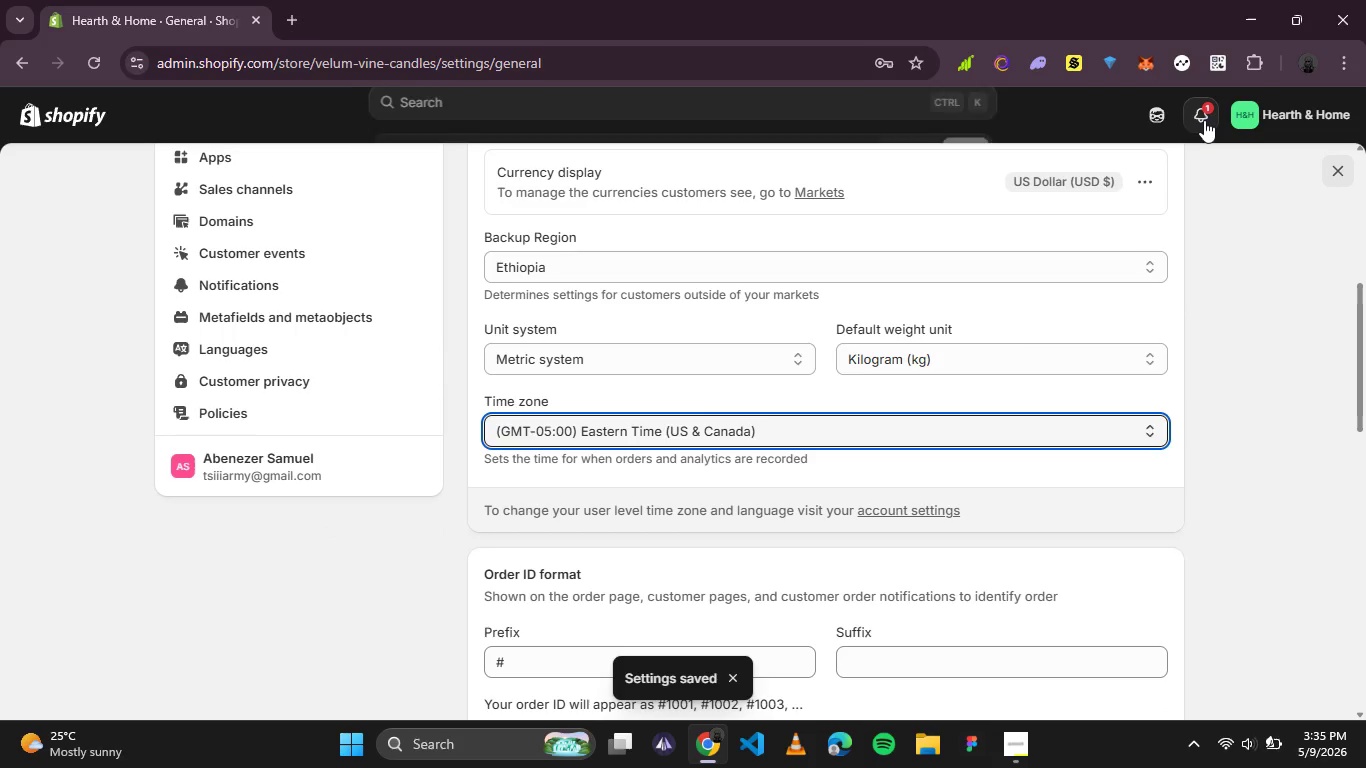 
left_click([1203, 119])
 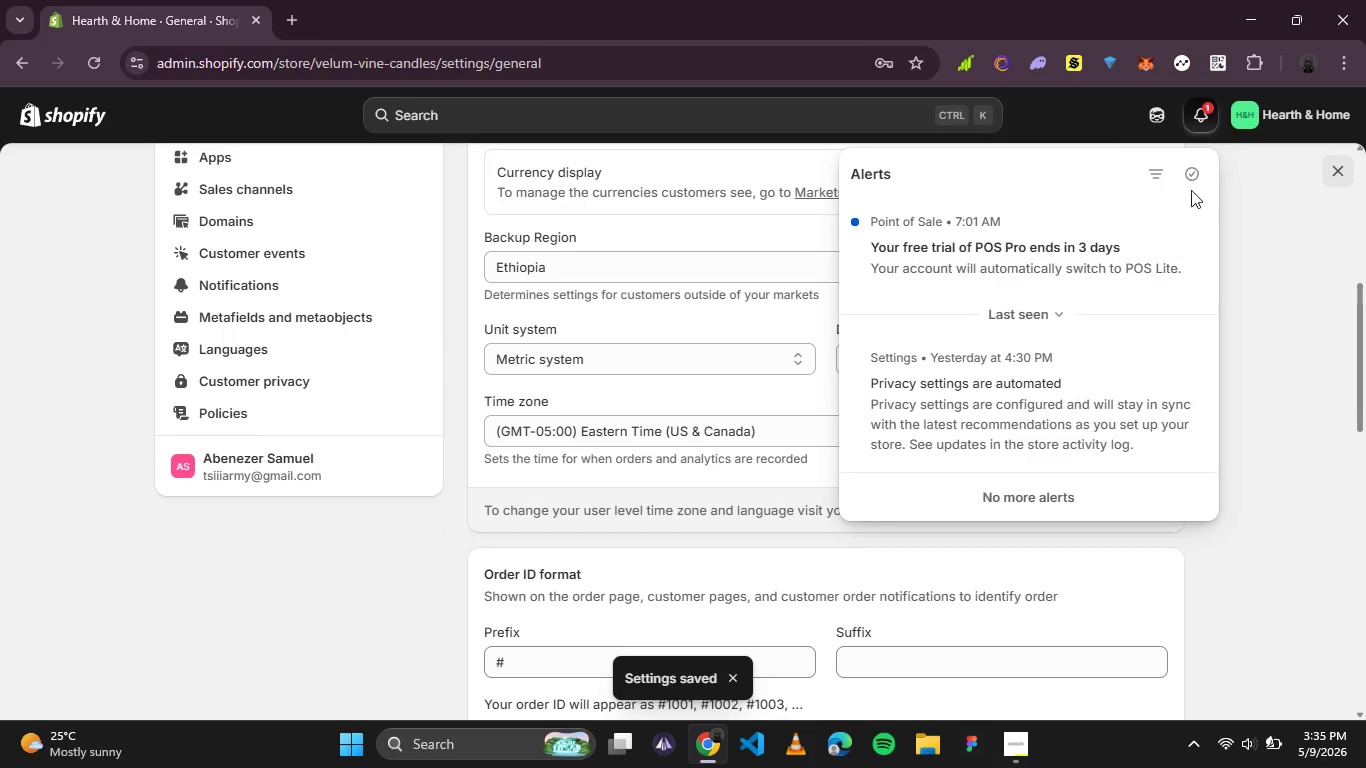 
left_click([1190, 181])
 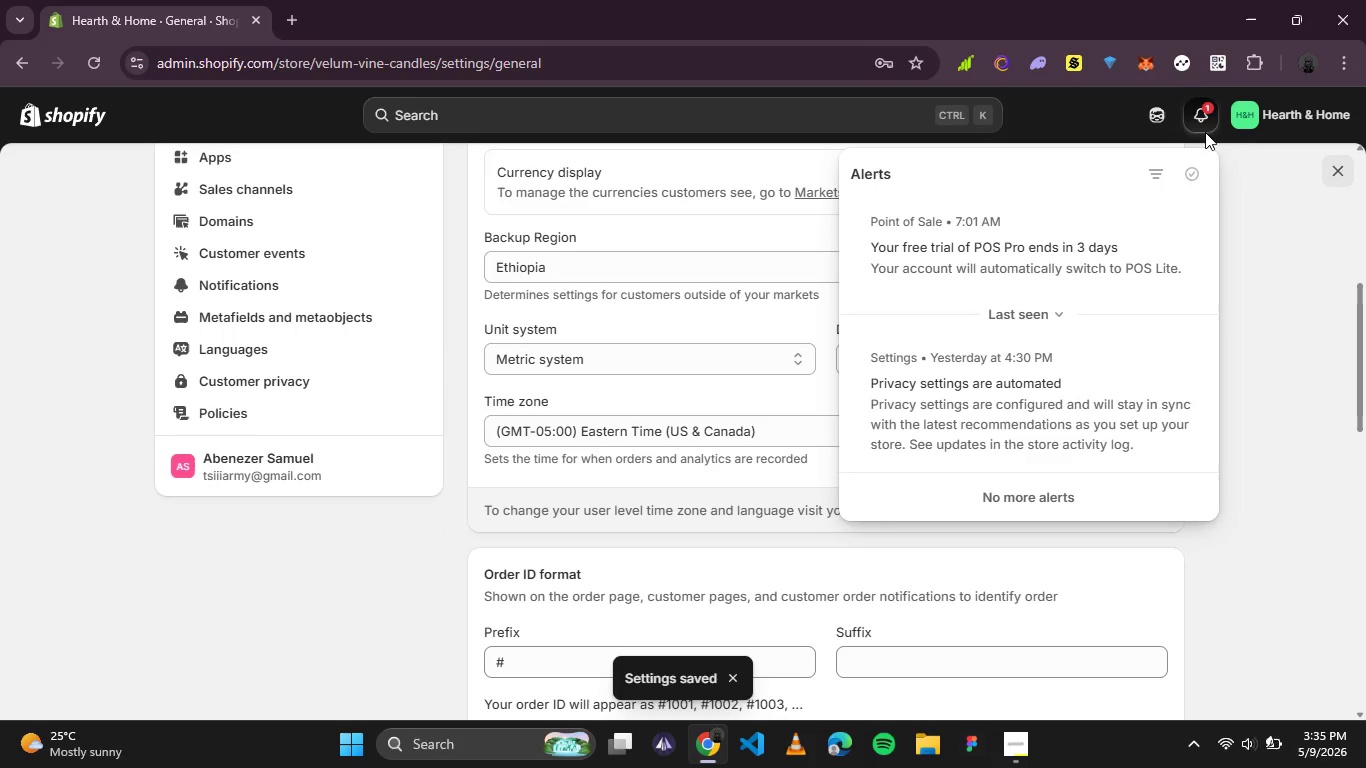 
left_click([1206, 128])
 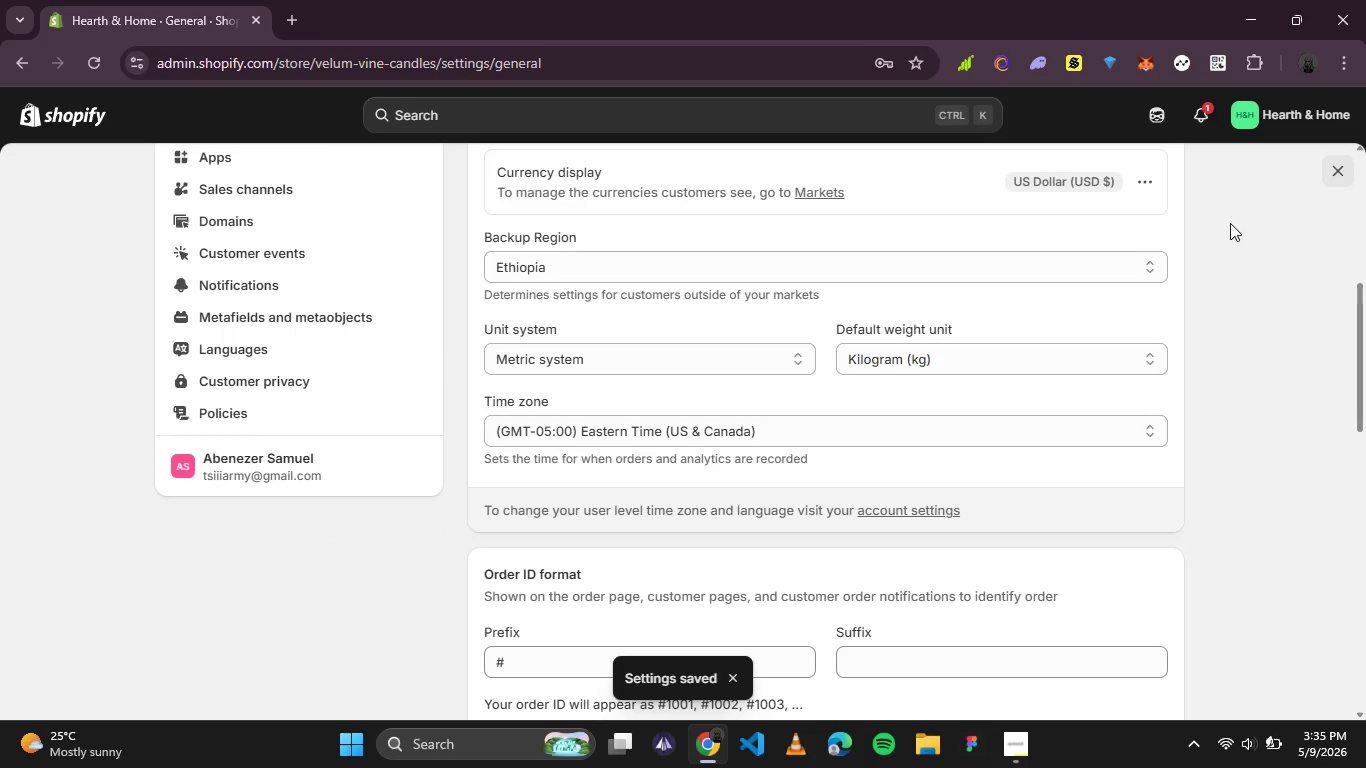 
left_click([1230, 223])
 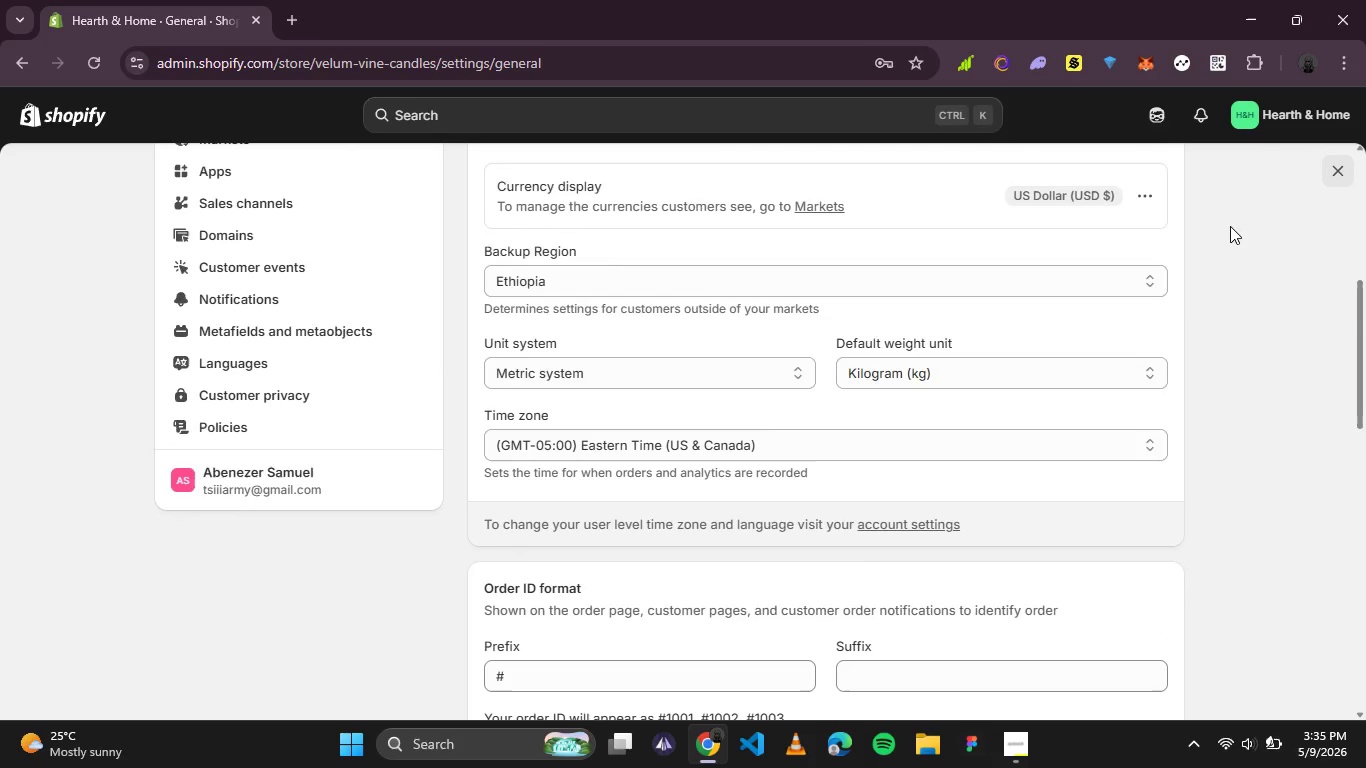 
scroll: coordinate [1230, 226], scroll_direction: up, amount: 4.0
 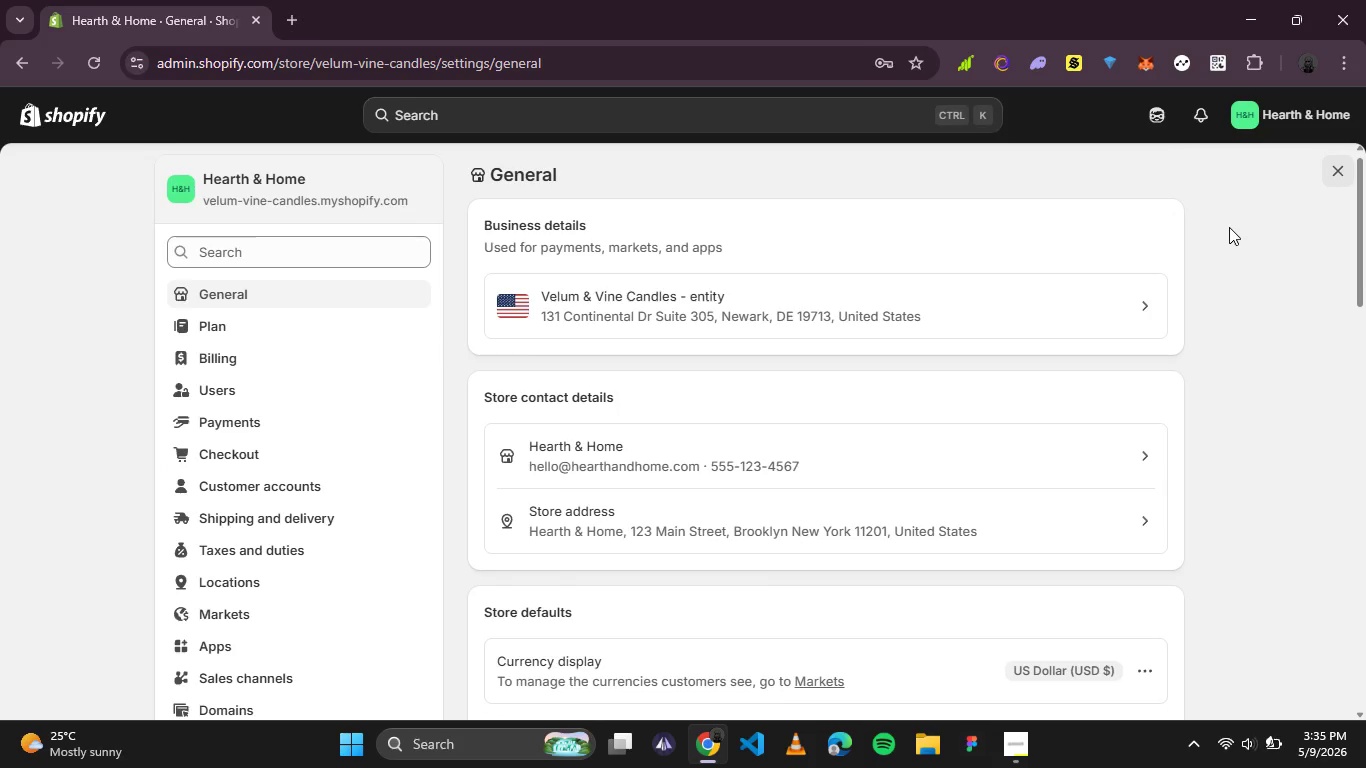 
scroll: coordinate [1226, 227], scroll_direction: down, amount: 4.0
 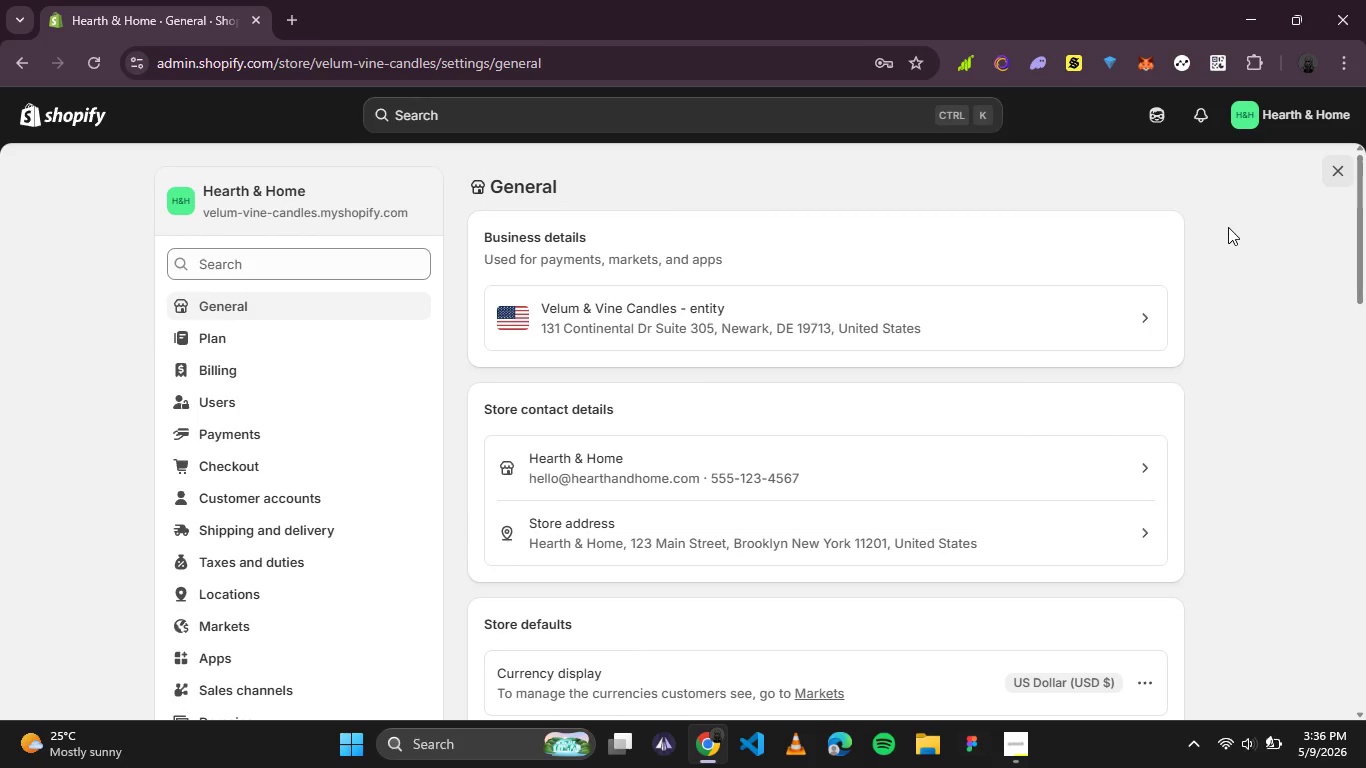 
wait(8.4)
 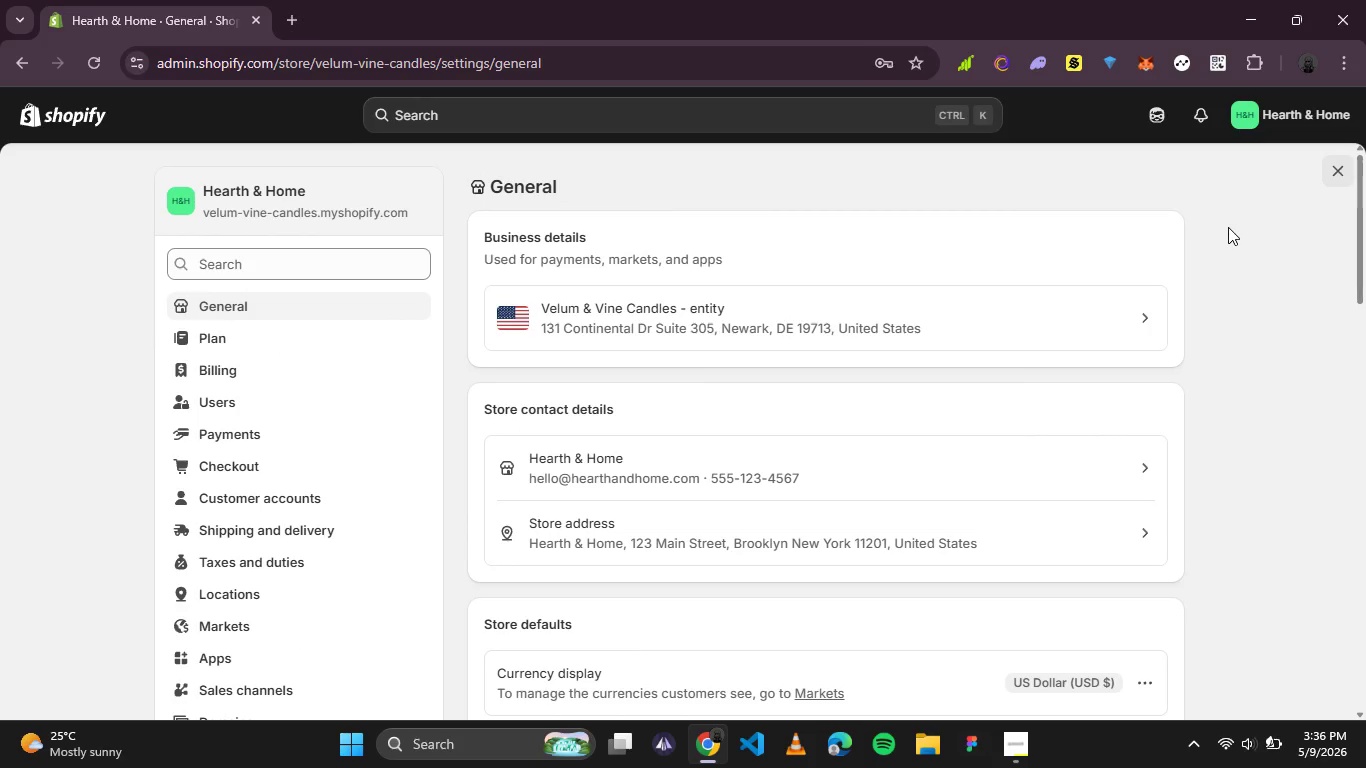 
left_click([1007, 455])
 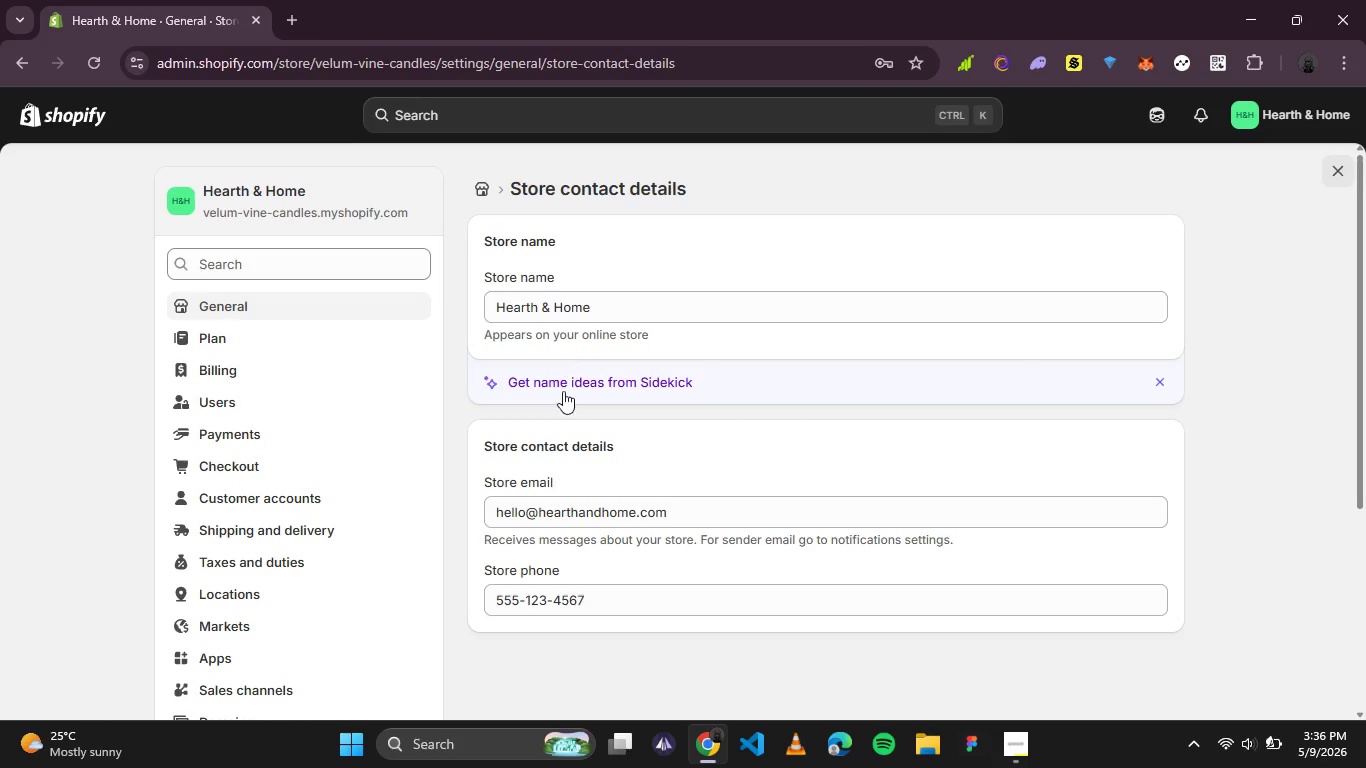 
wait(11.34)
 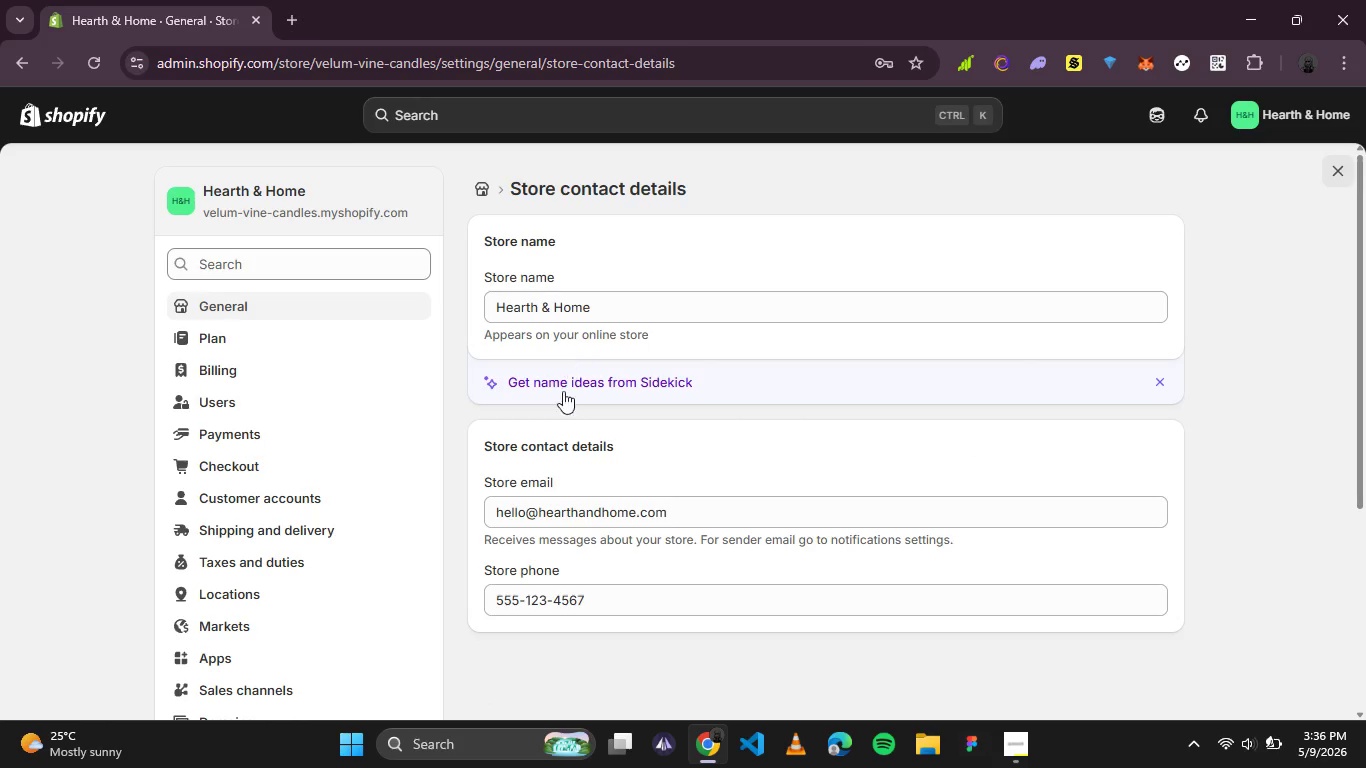 
key(PrintScreen)
 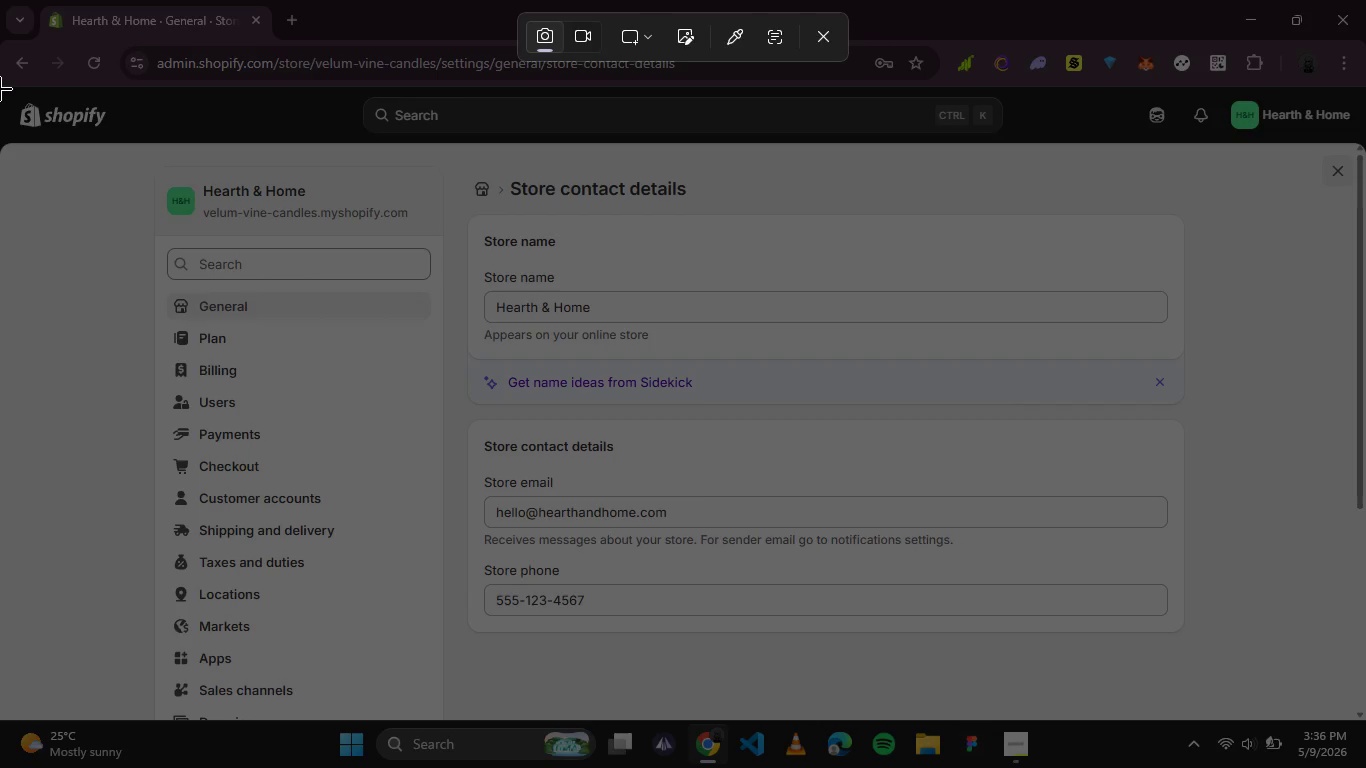 
left_click_drag(start_coordinate=[0, 85], to_coordinate=[1362, 719])
 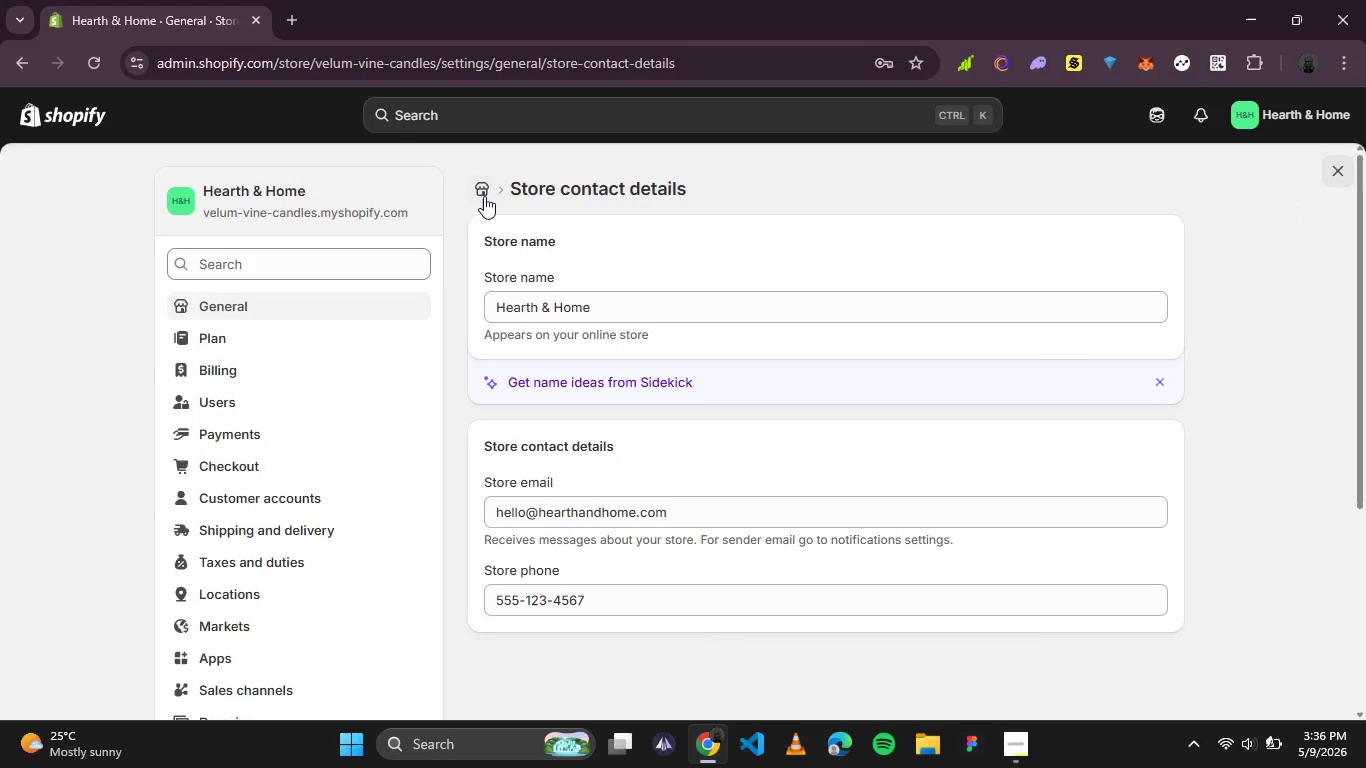 
left_click([484, 193])
 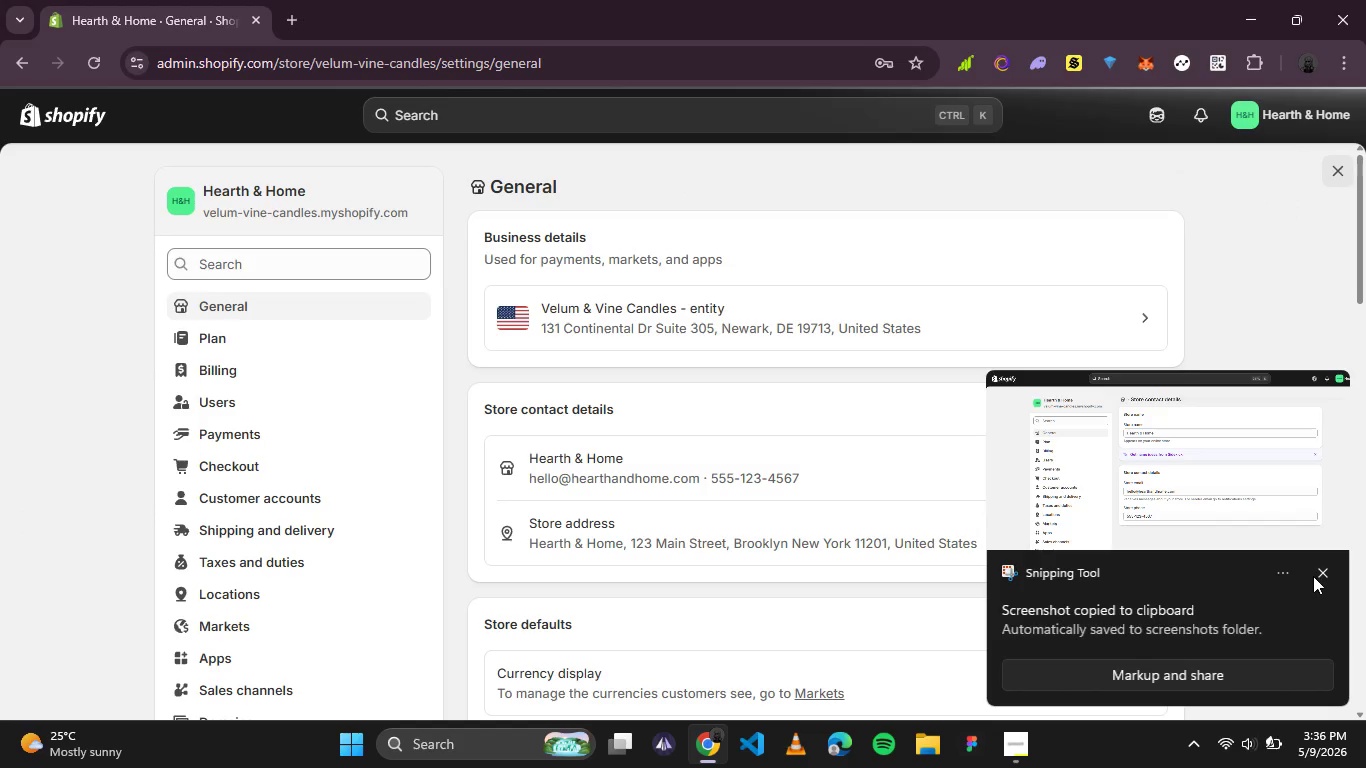 
left_click([1318, 575])
 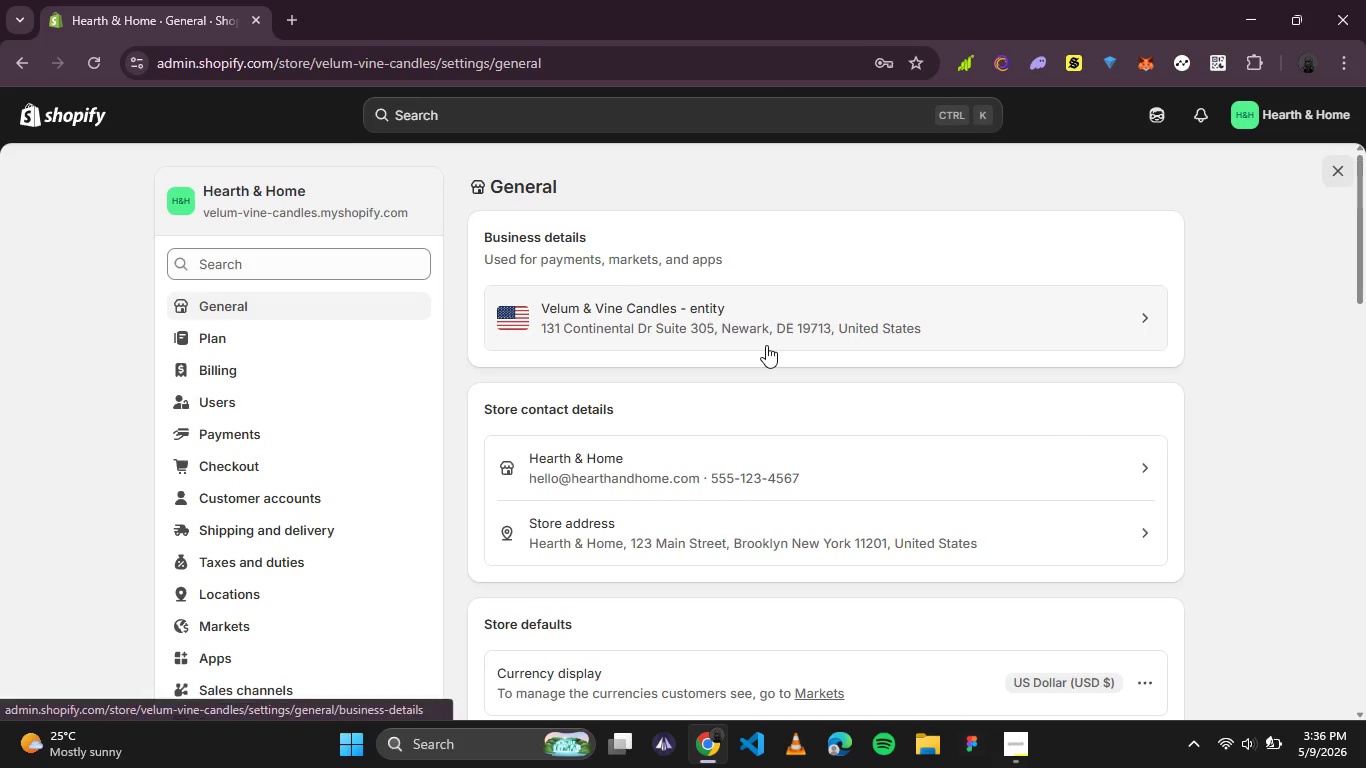 
left_click([764, 342])
 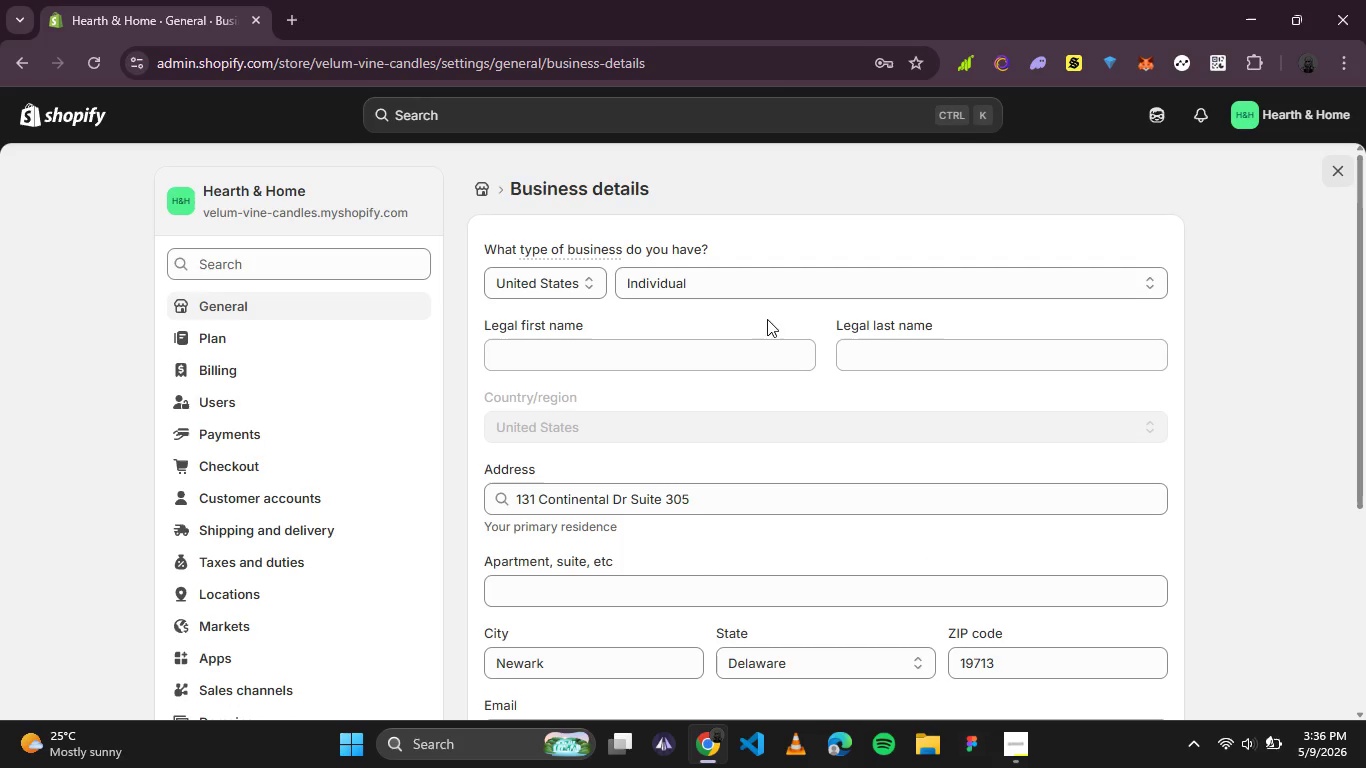 
scroll: coordinate [787, 356], scroll_direction: down, amount: 2.0
 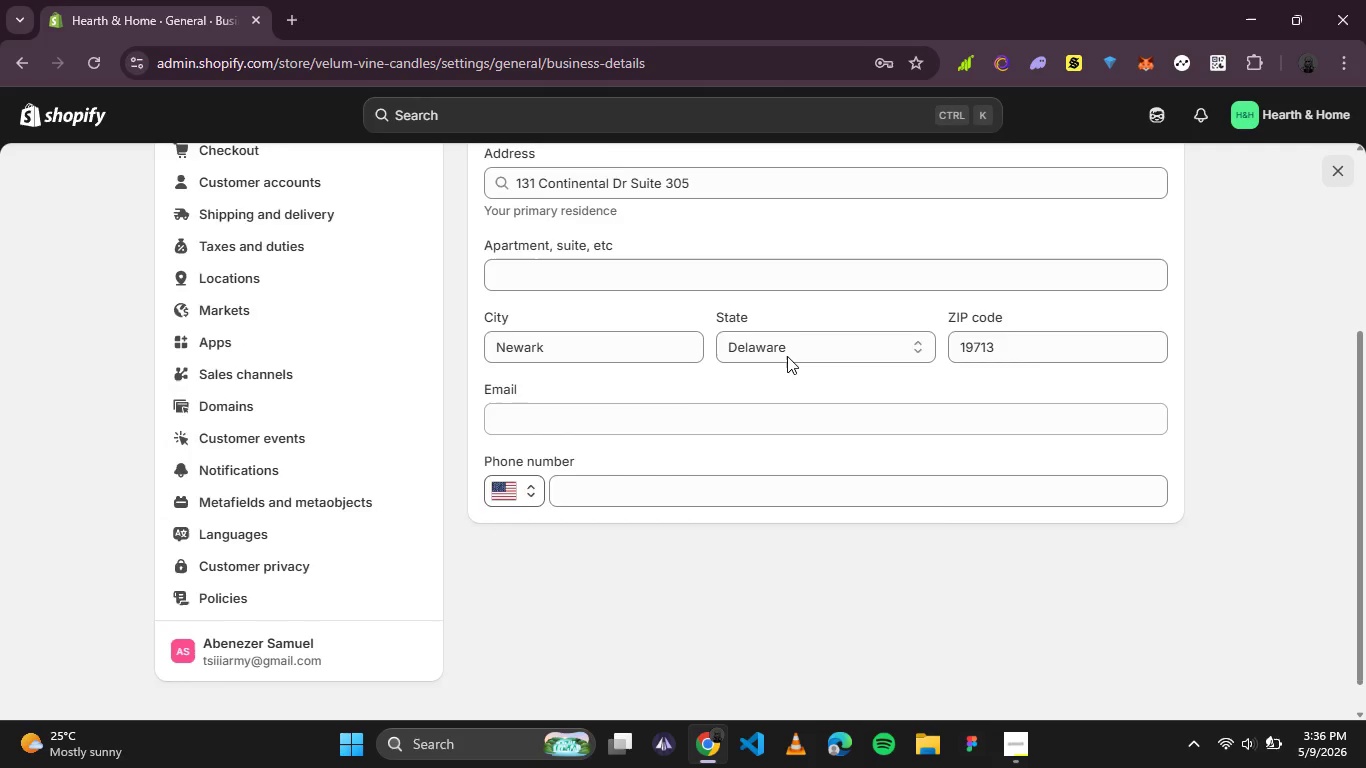 
scroll: coordinate [786, 357], scroll_direction: up, amount: 4.0
 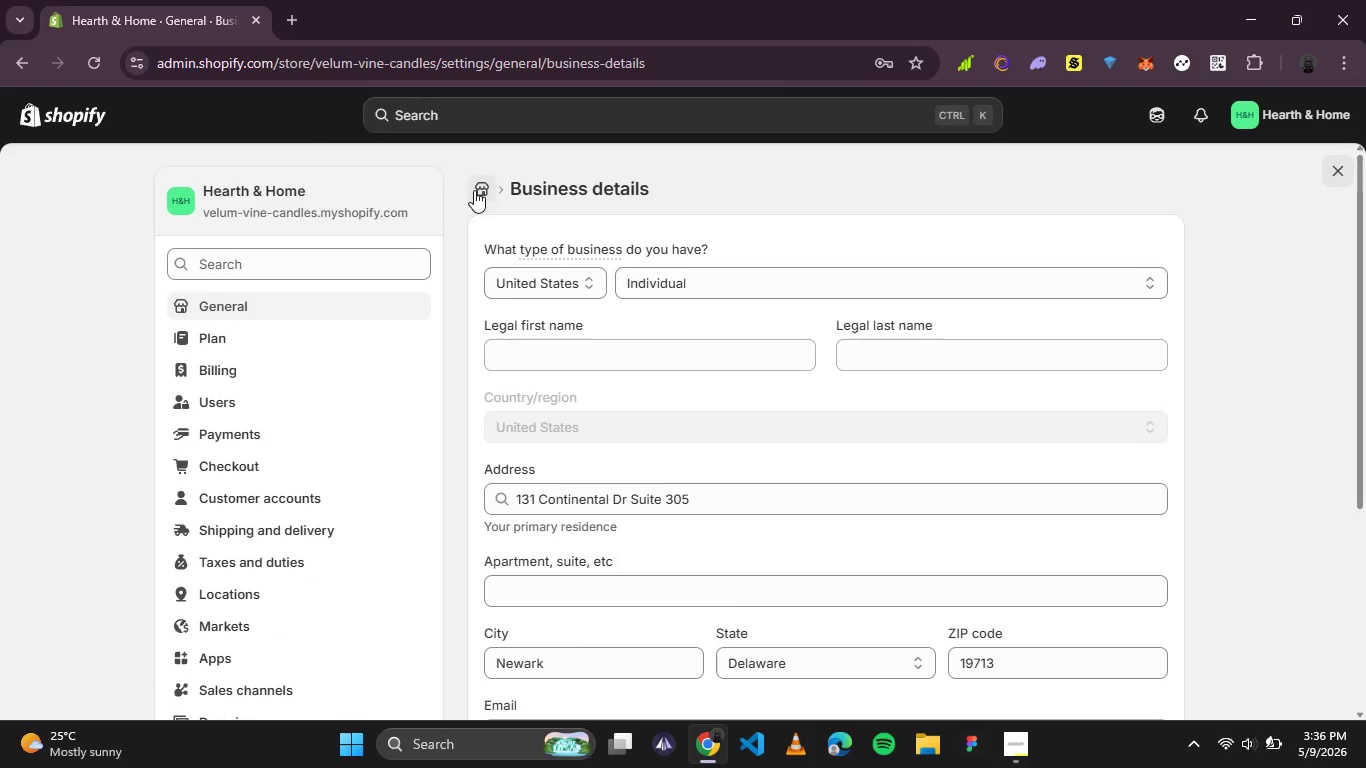 
left_click([474, 190])
 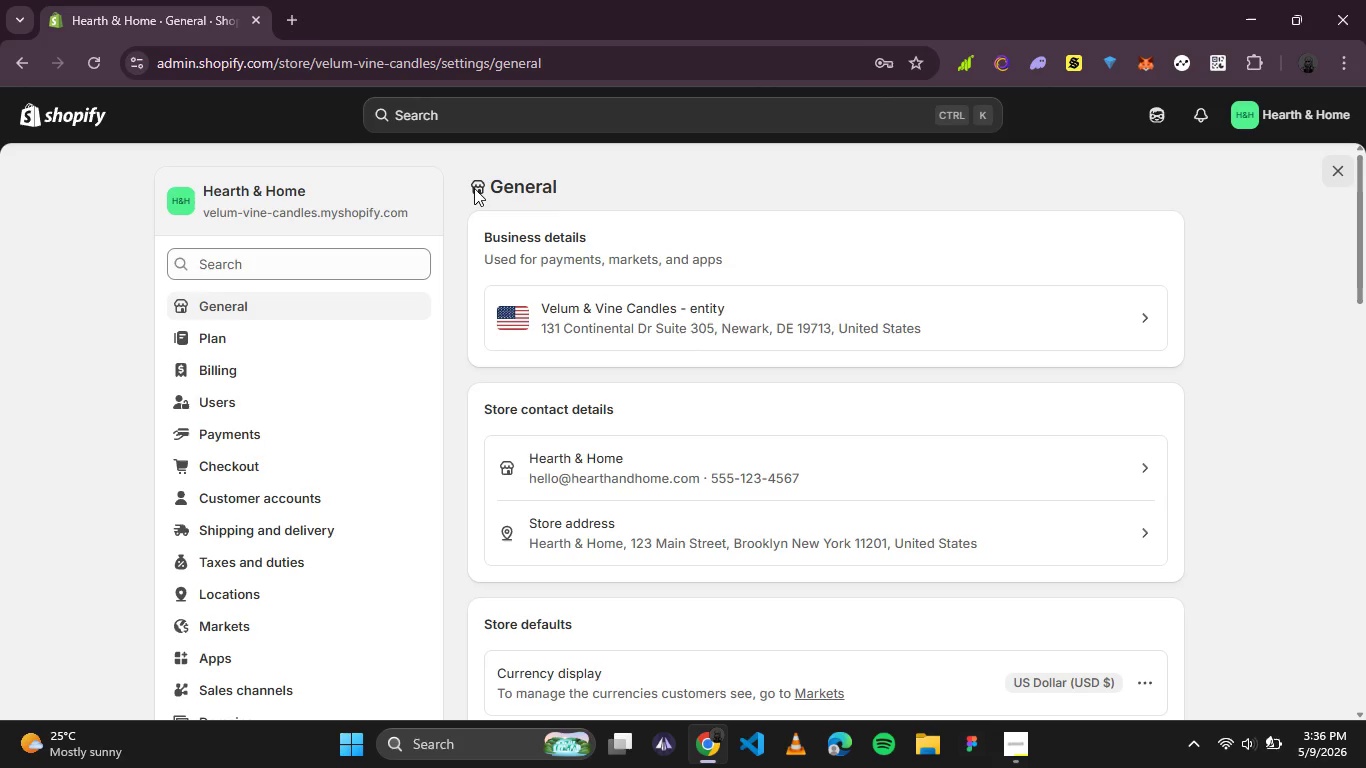 
wait(8.52)
 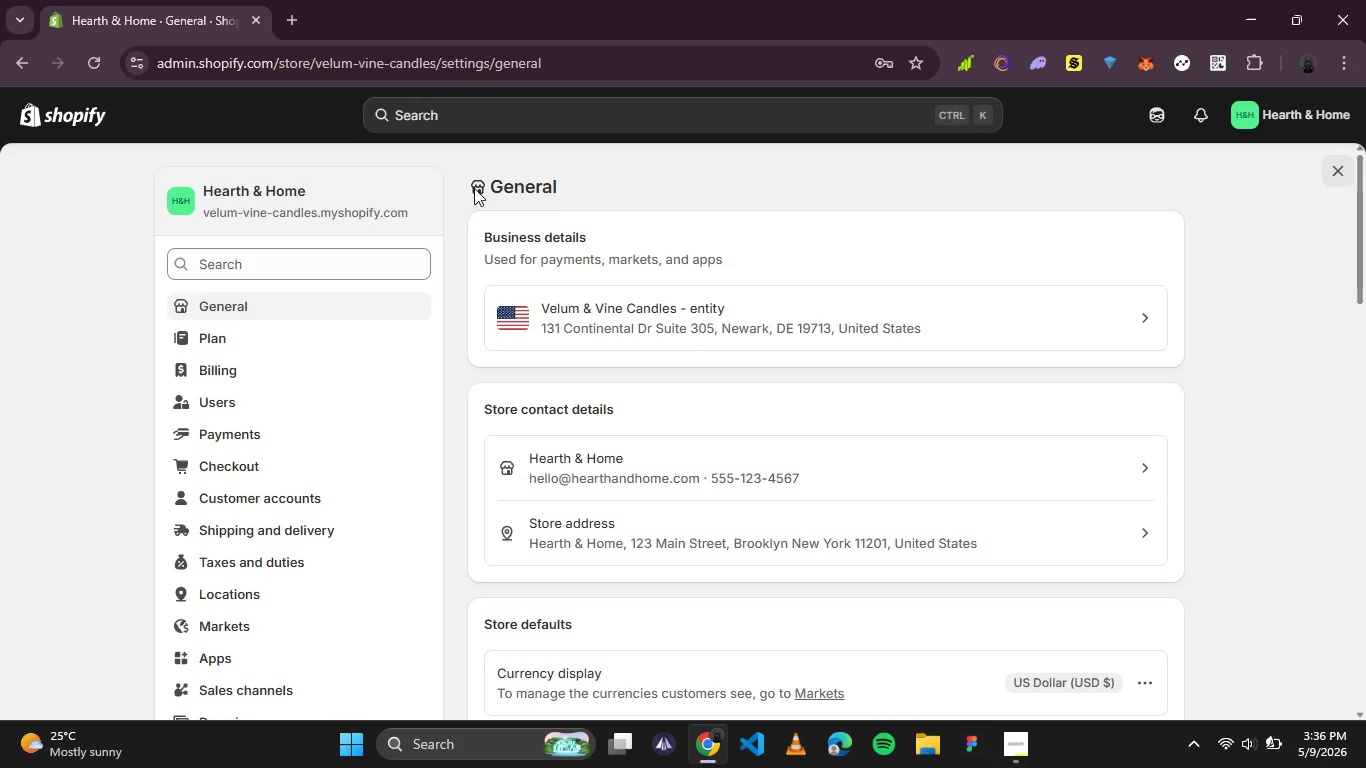 
scroll: coordinate [866, 425], scroll_direction: down, amount: 1.0
 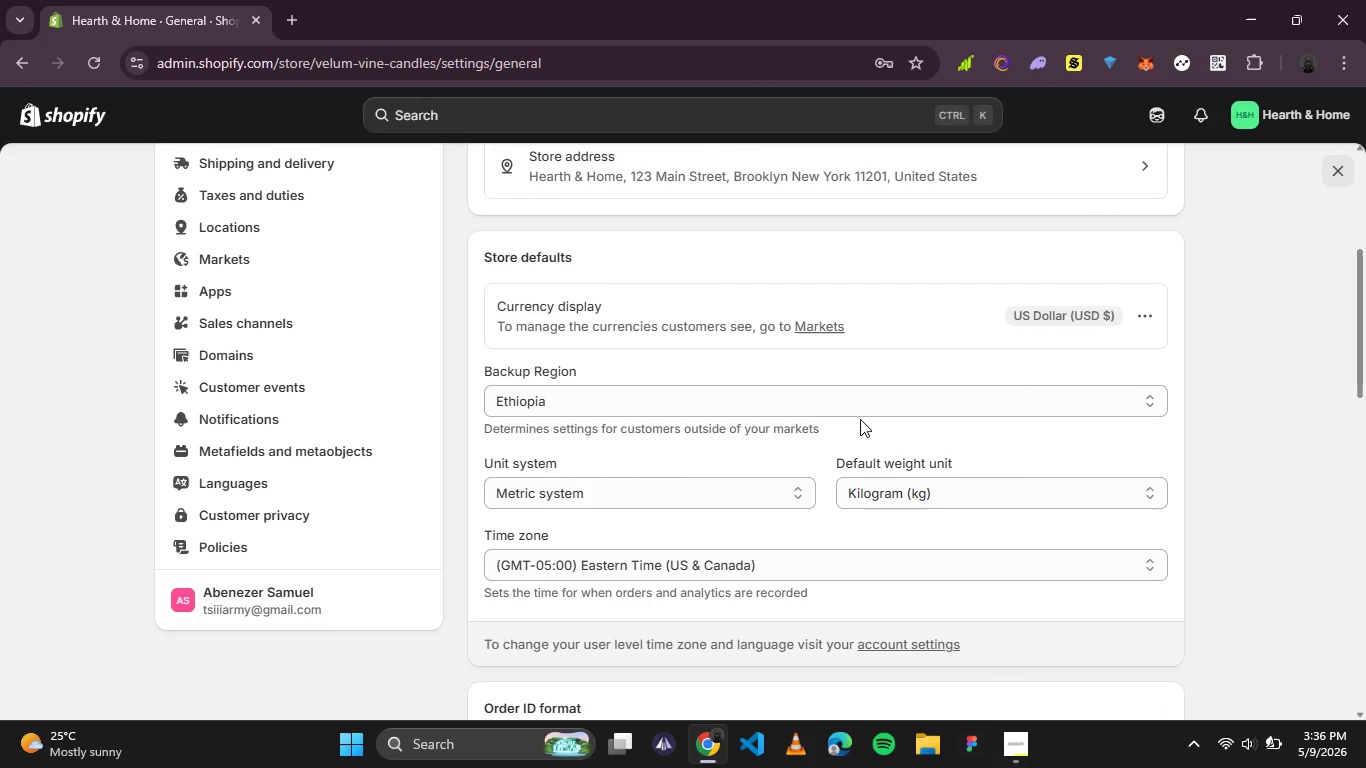 
wait(8.51)
 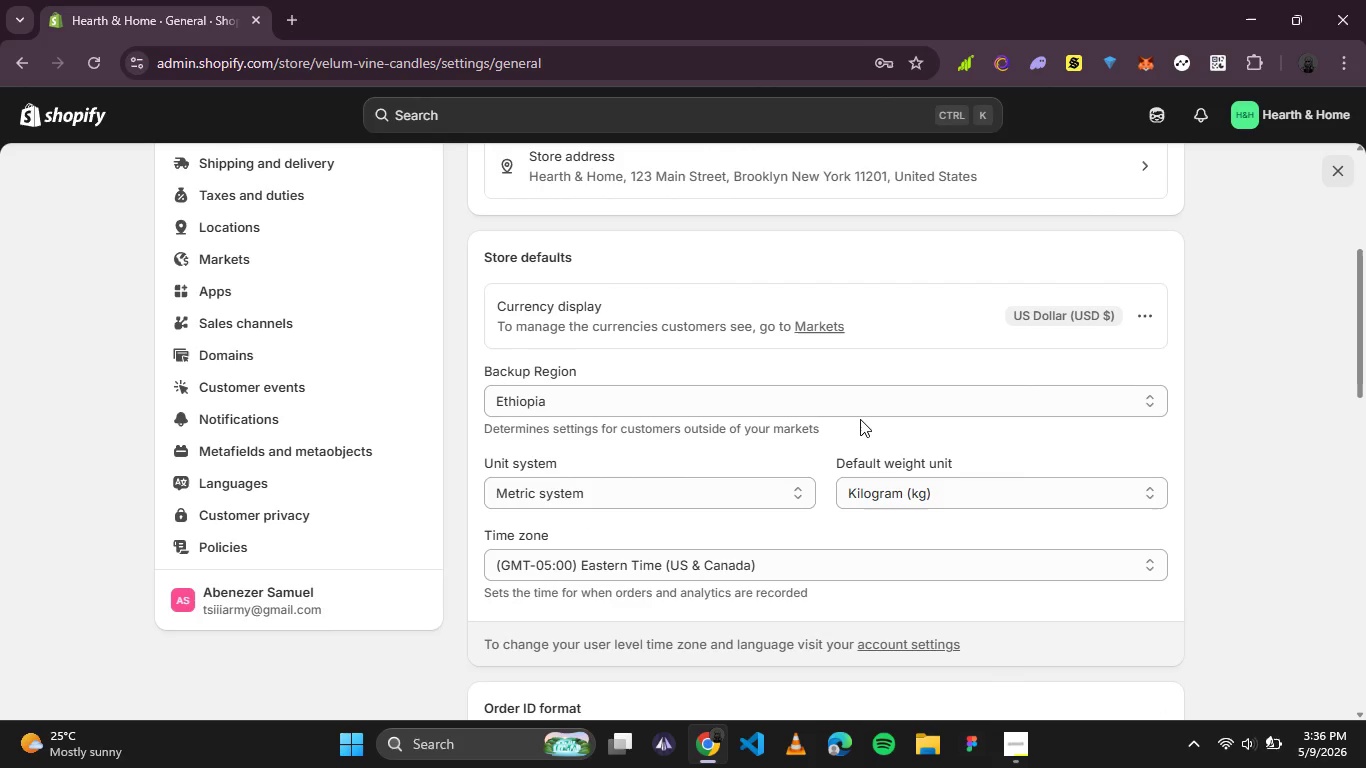 
left_click([246, 429])
 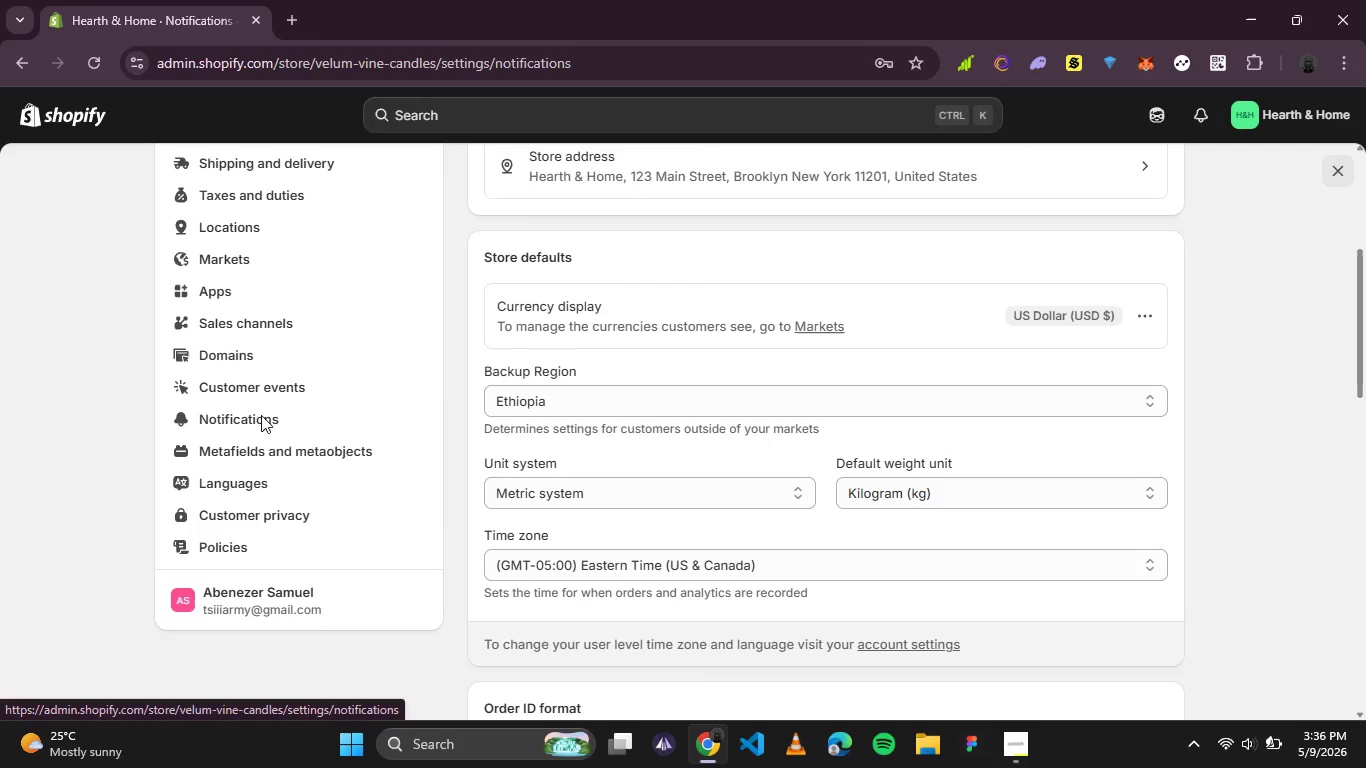 
mouse_move([391, 348])
 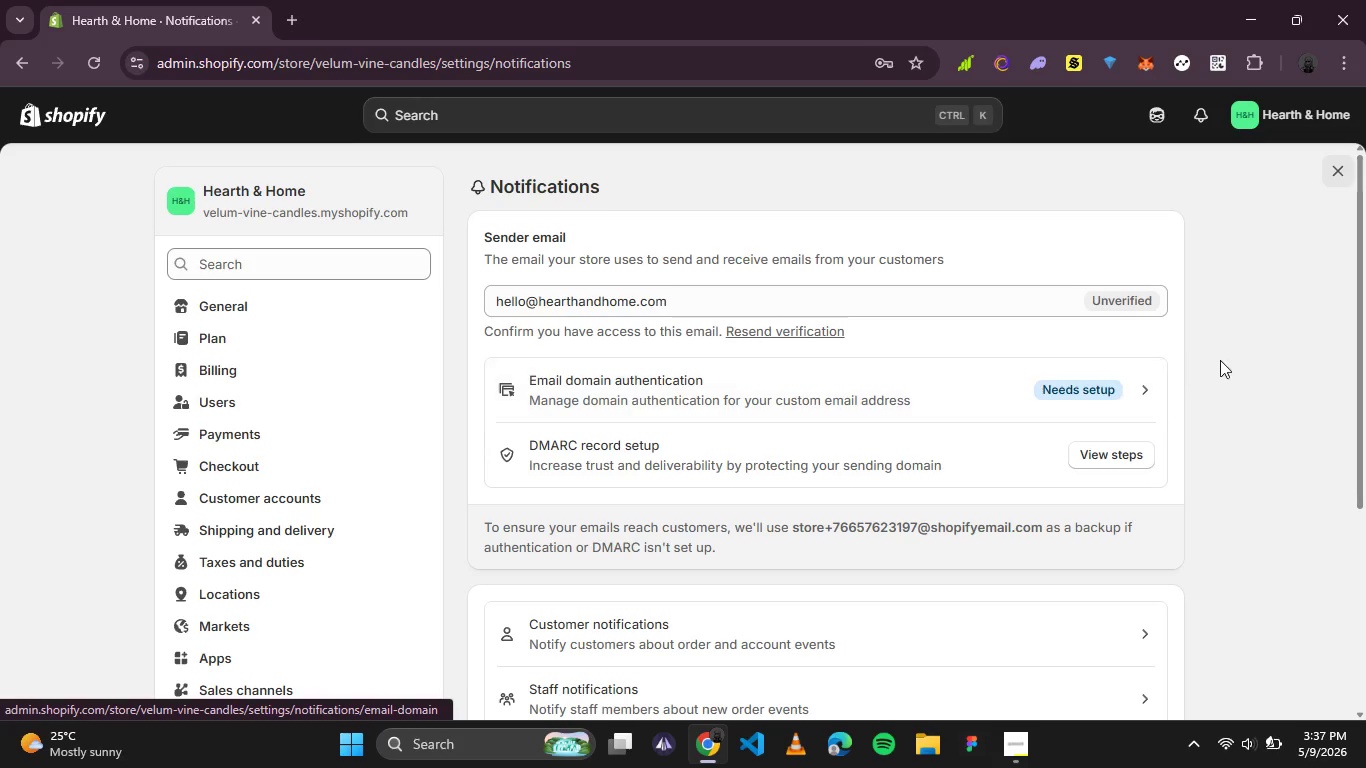 
key(PrintScreen)
 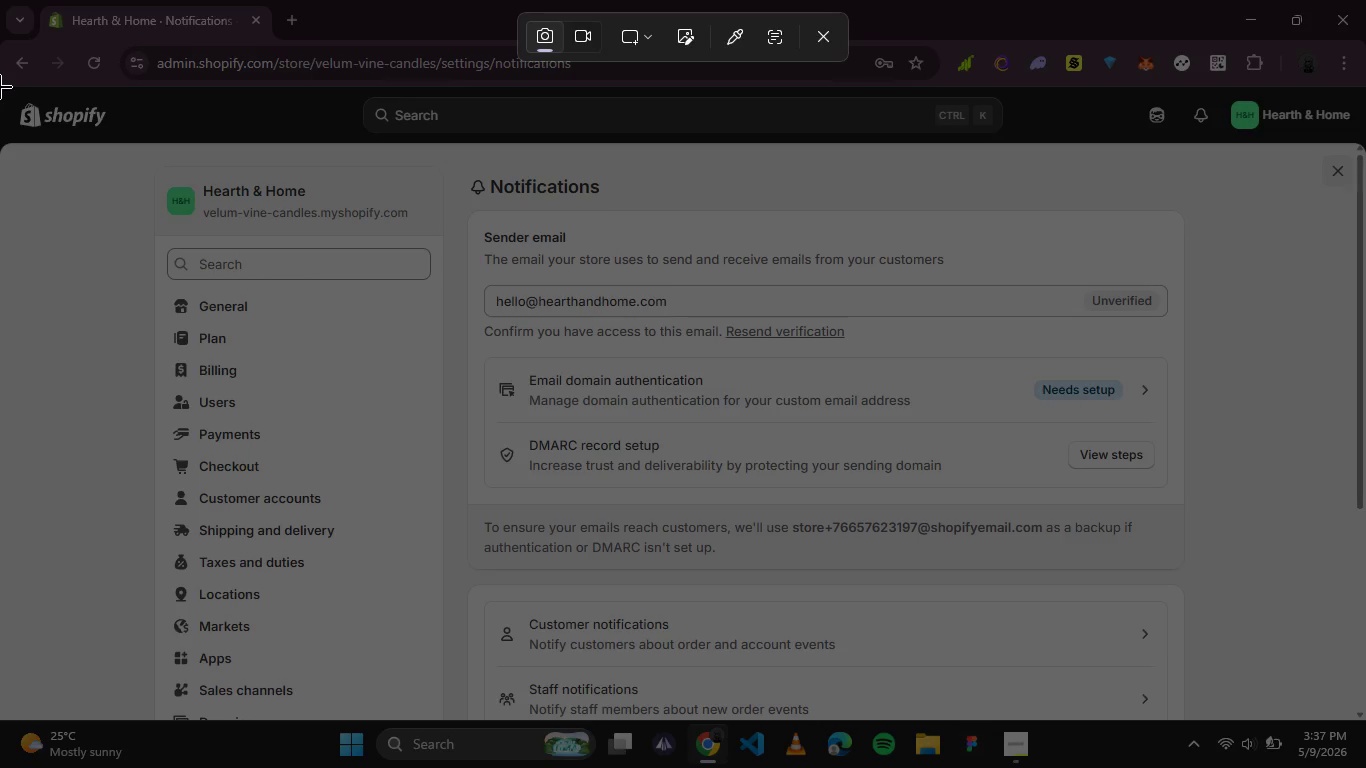 
left_click_drag(start_coordinate=[0, 86], to_coordinate=[1359, 718])
 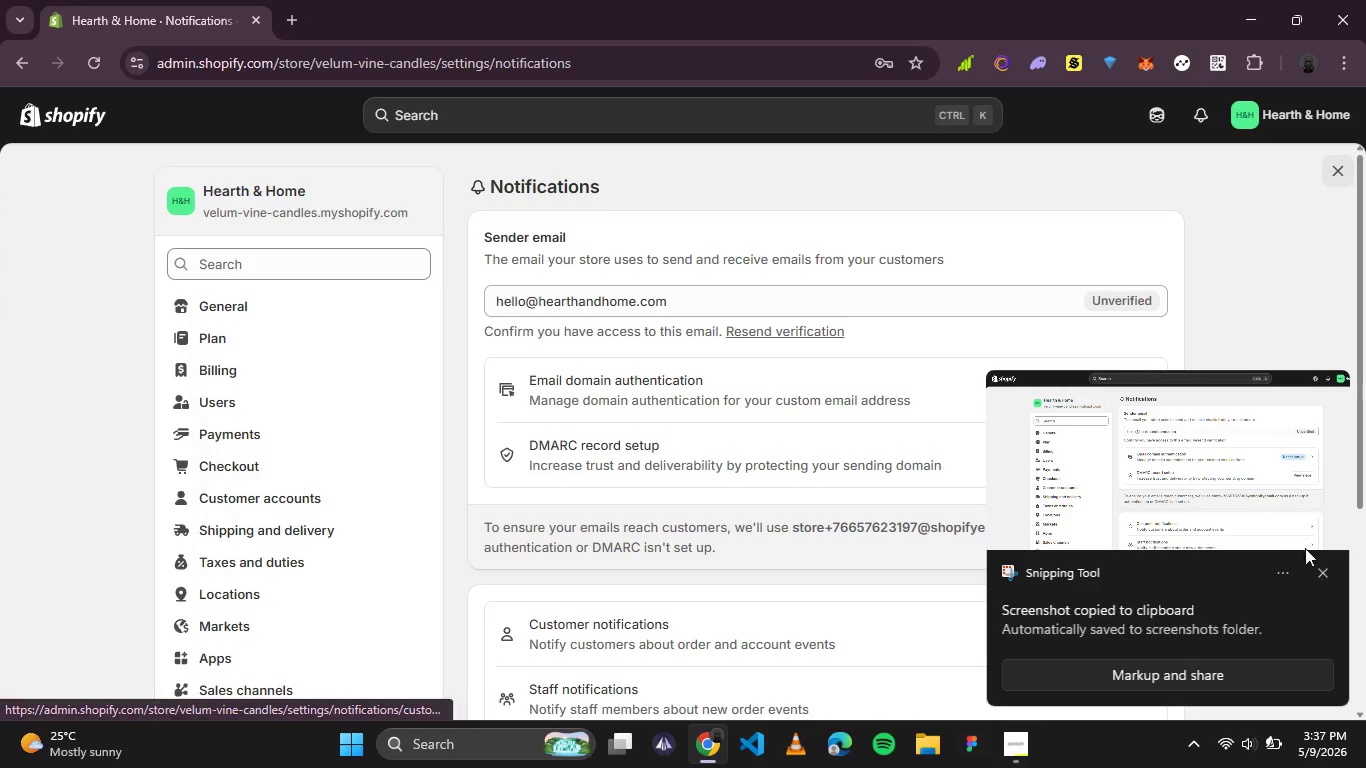 
left_click([1323, 576])
 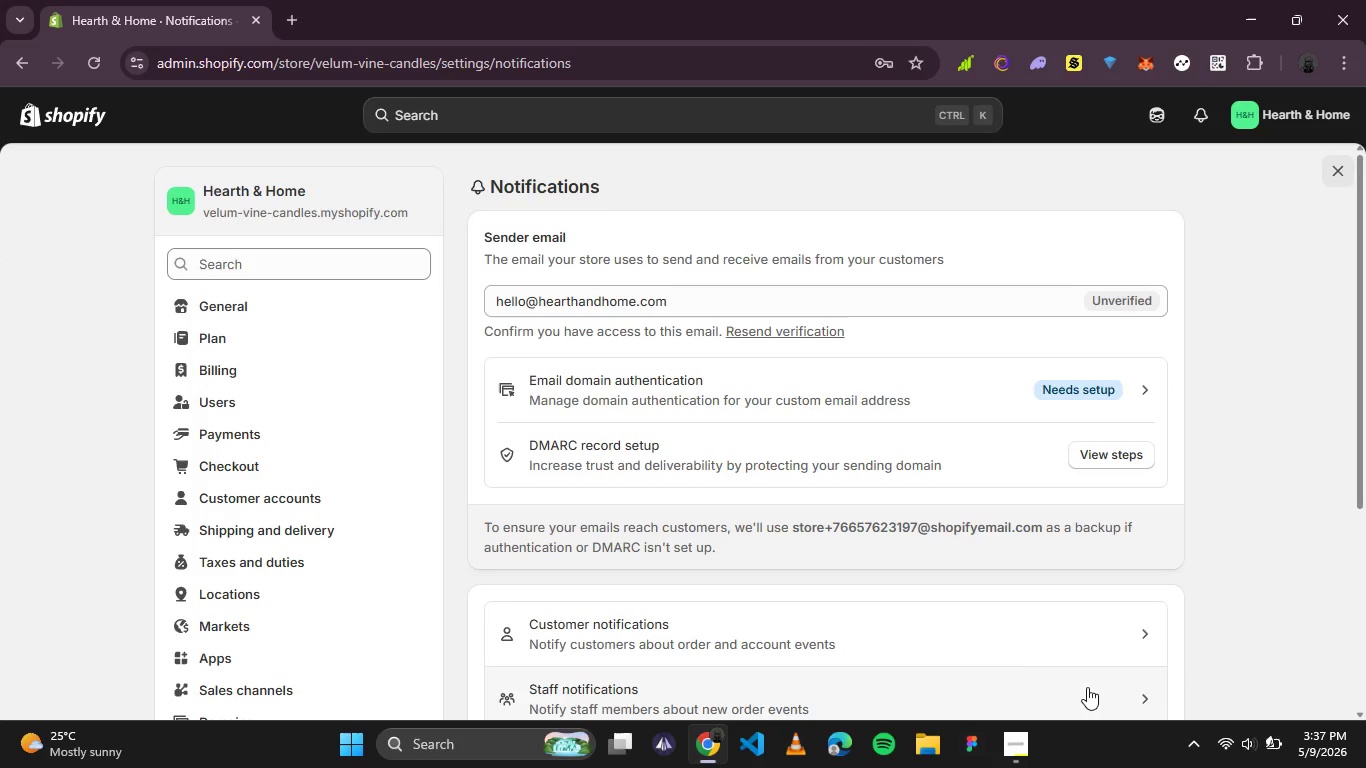 
right_click([936, 736])
 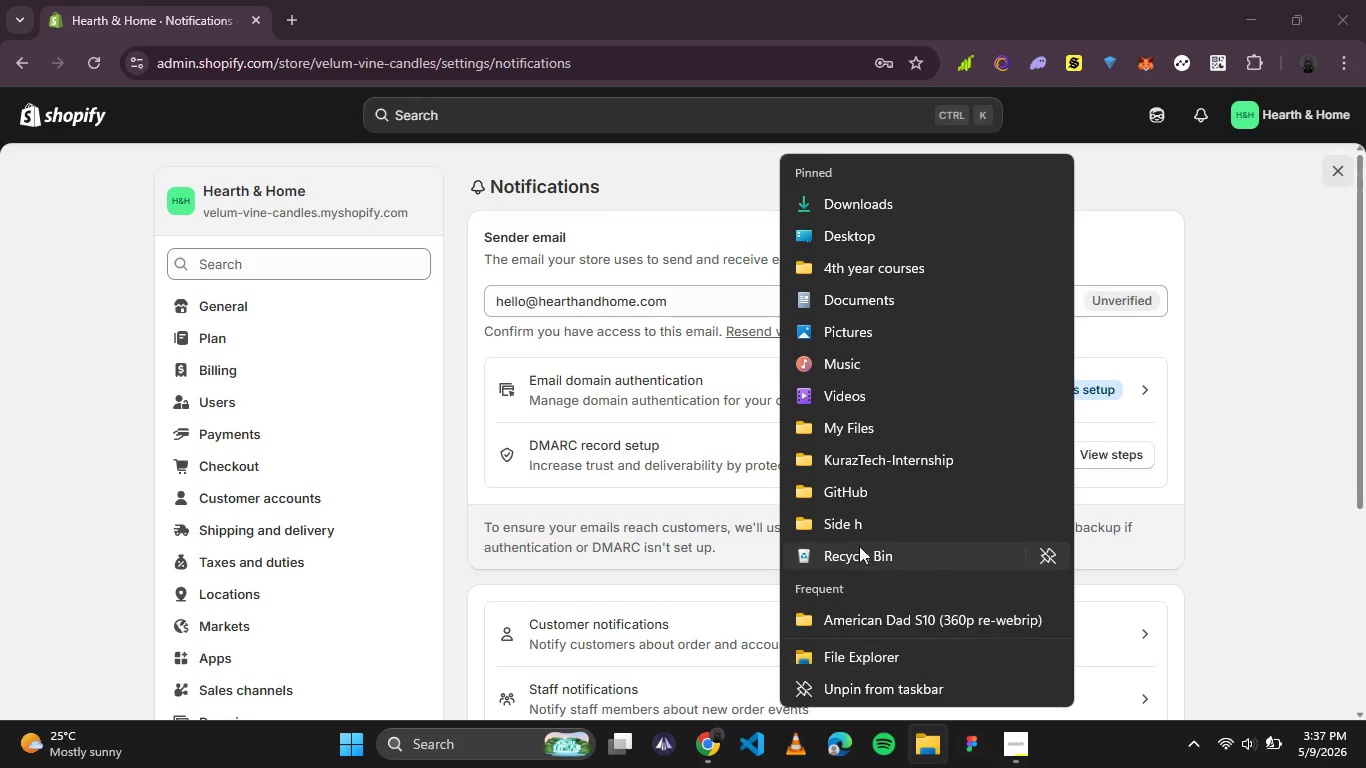 
left_click([862, 325])
 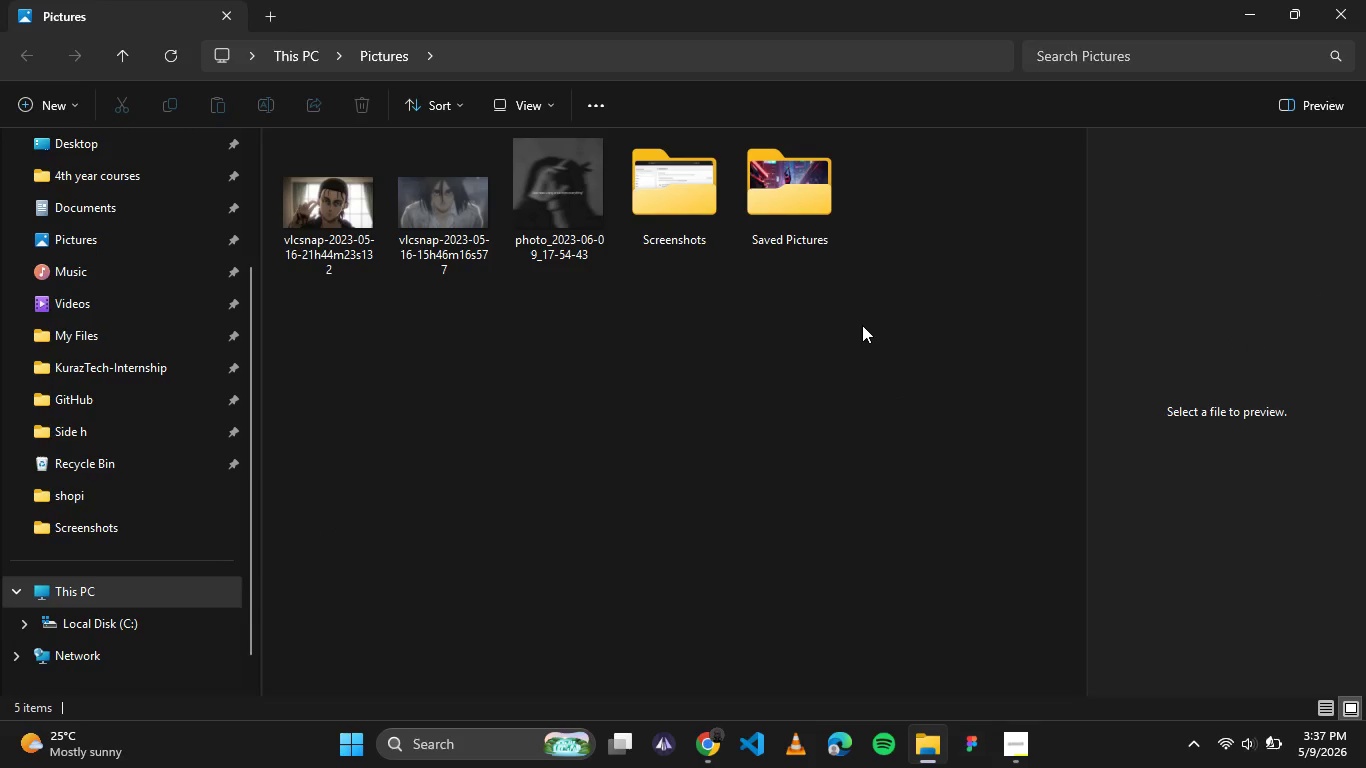 
wait(8.62)
 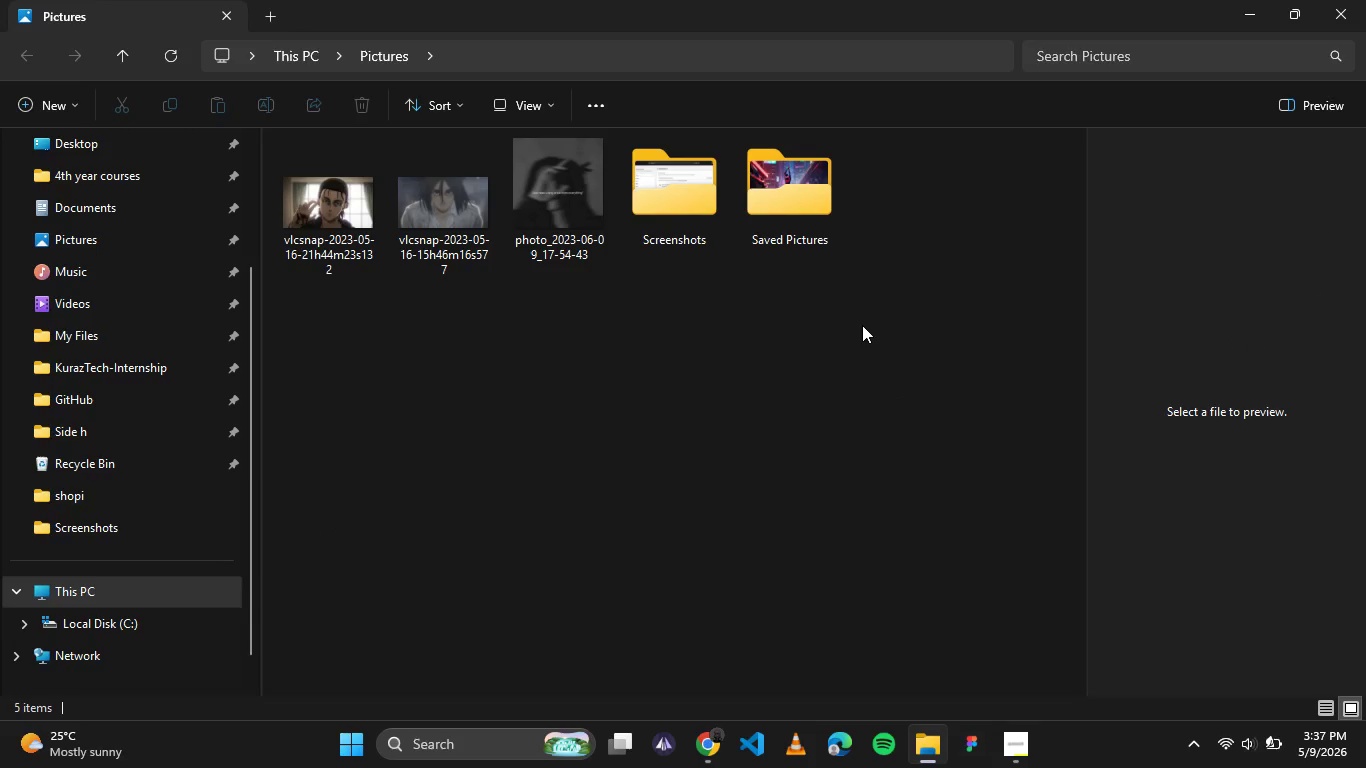 
double_click([638, 160])
 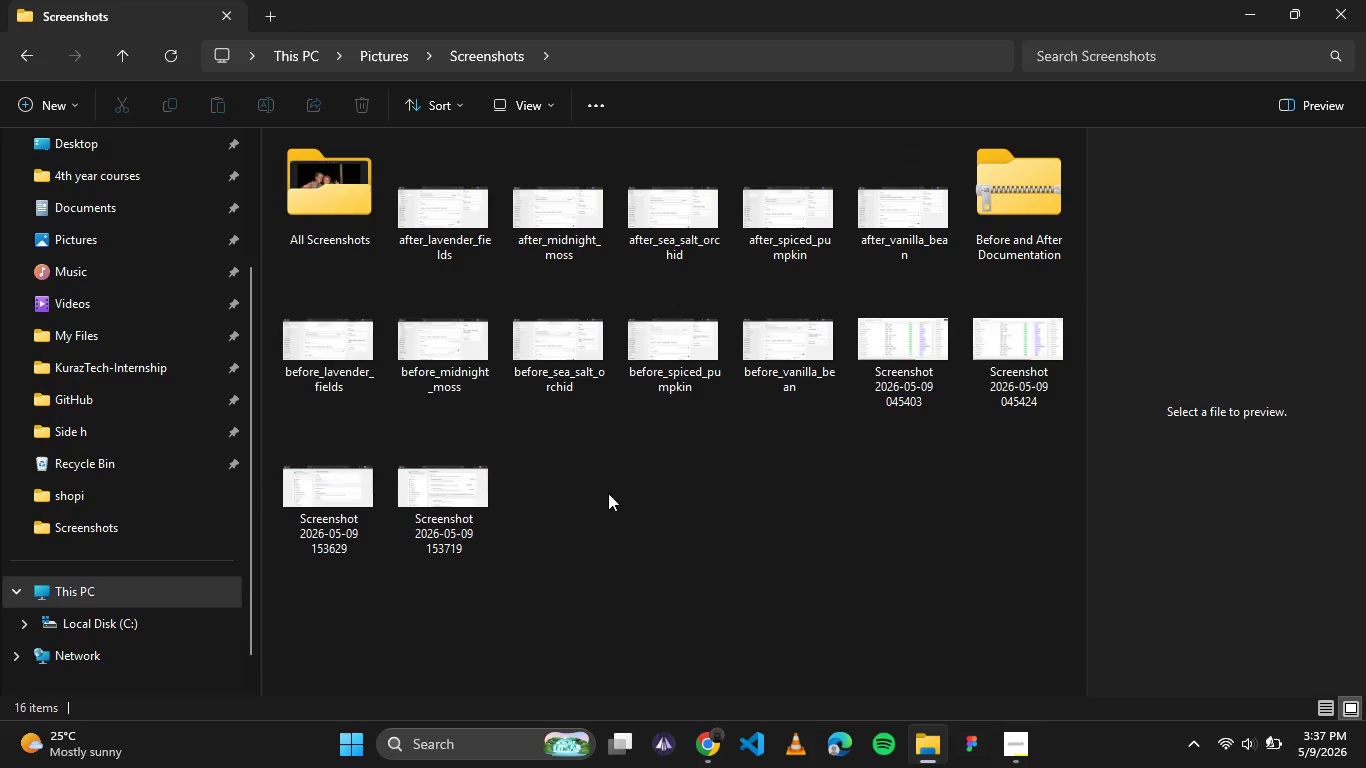 
left_click([599, 536])
 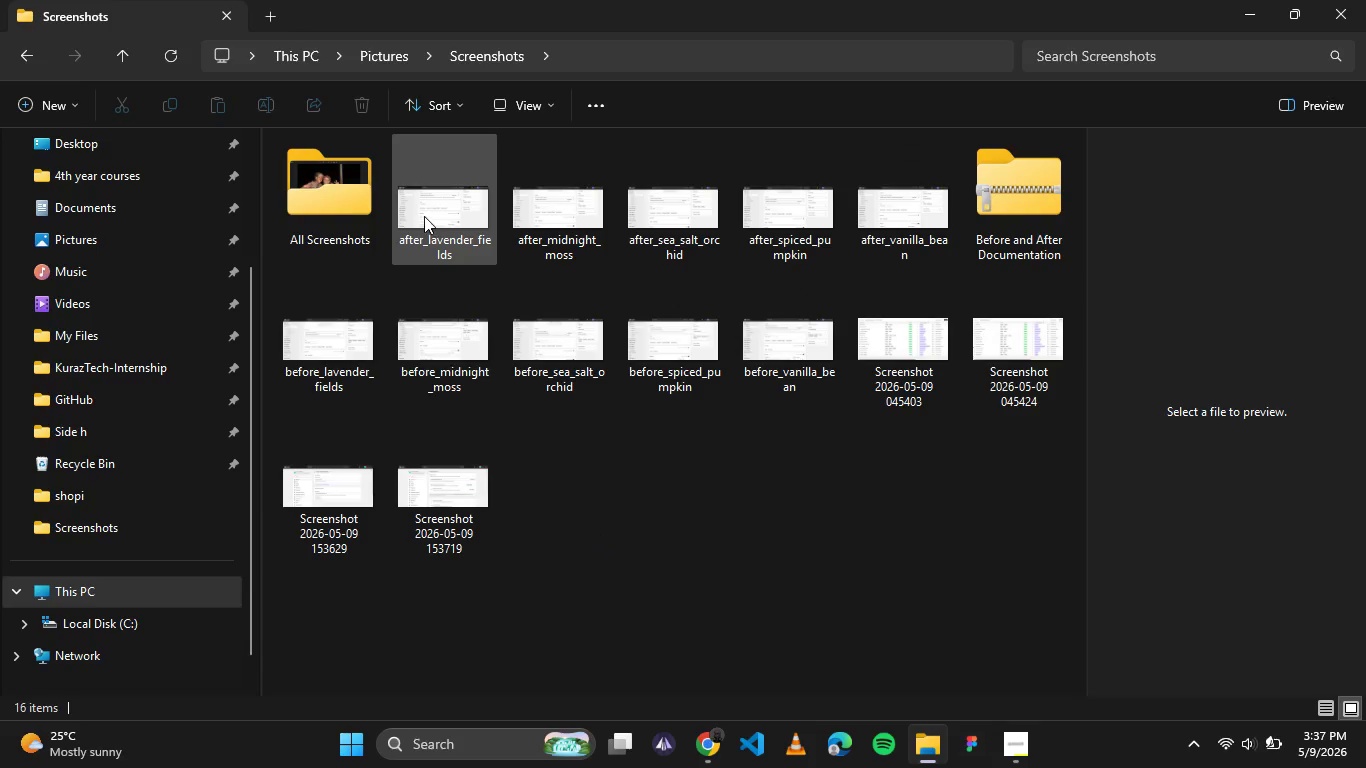 
left_click([424, 216])
 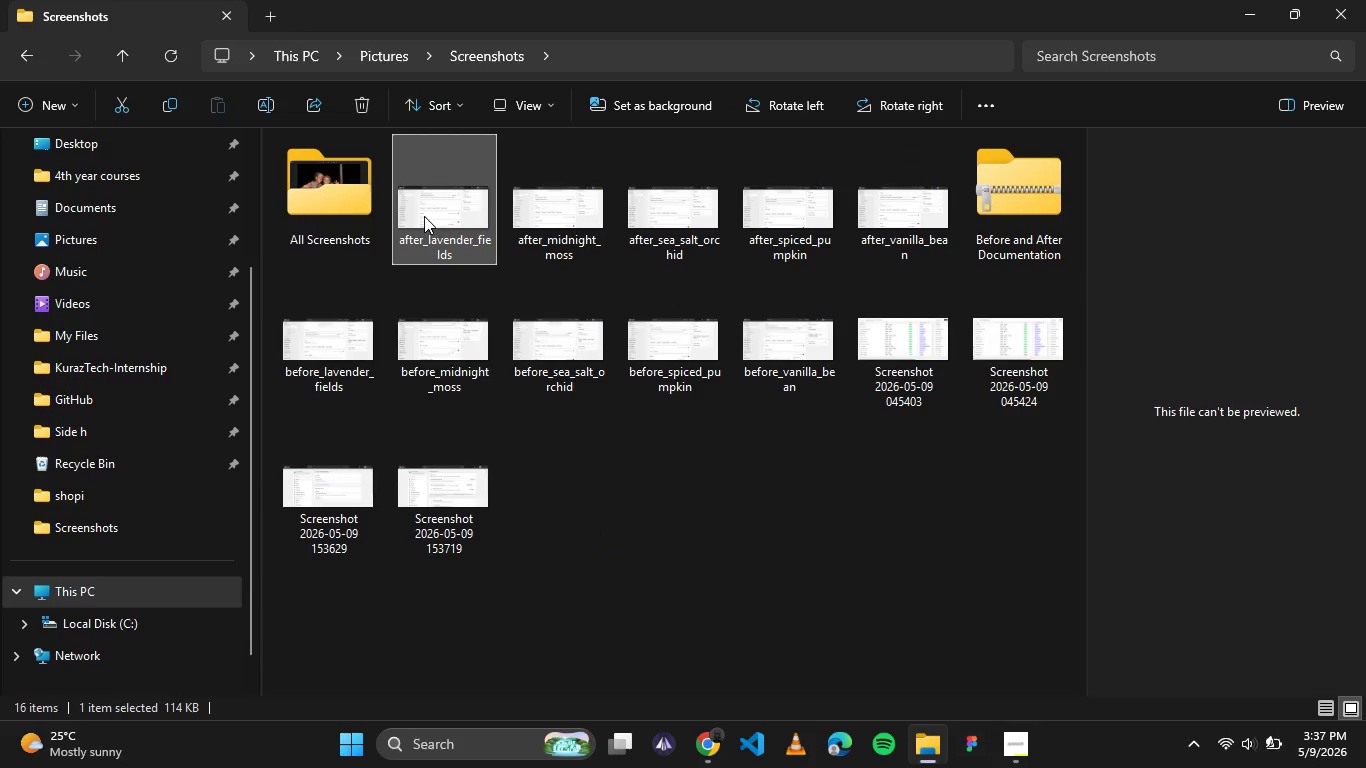 
hold_key(key=ShiftLeft, duration=1.66)
left_click([820, 347])
 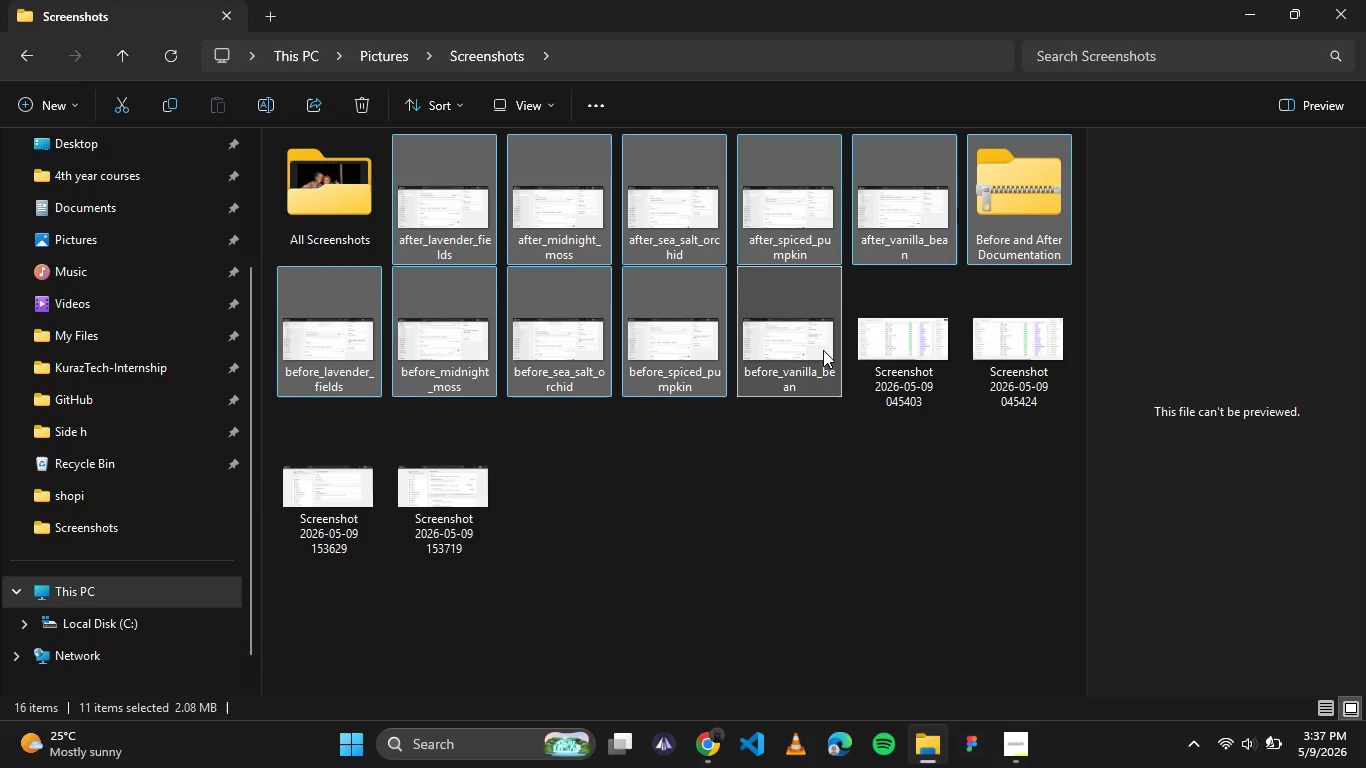 
key(Delete)
 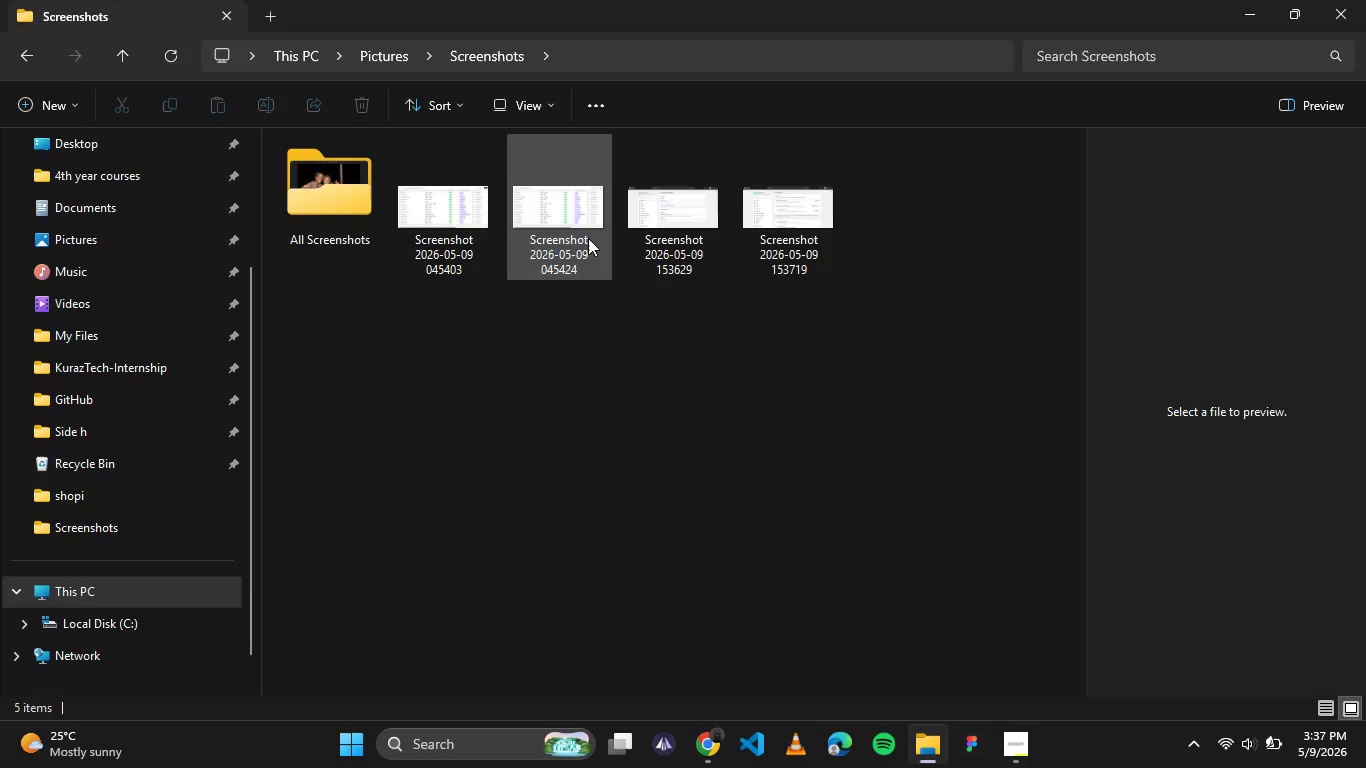 
left_click([457, 221])
 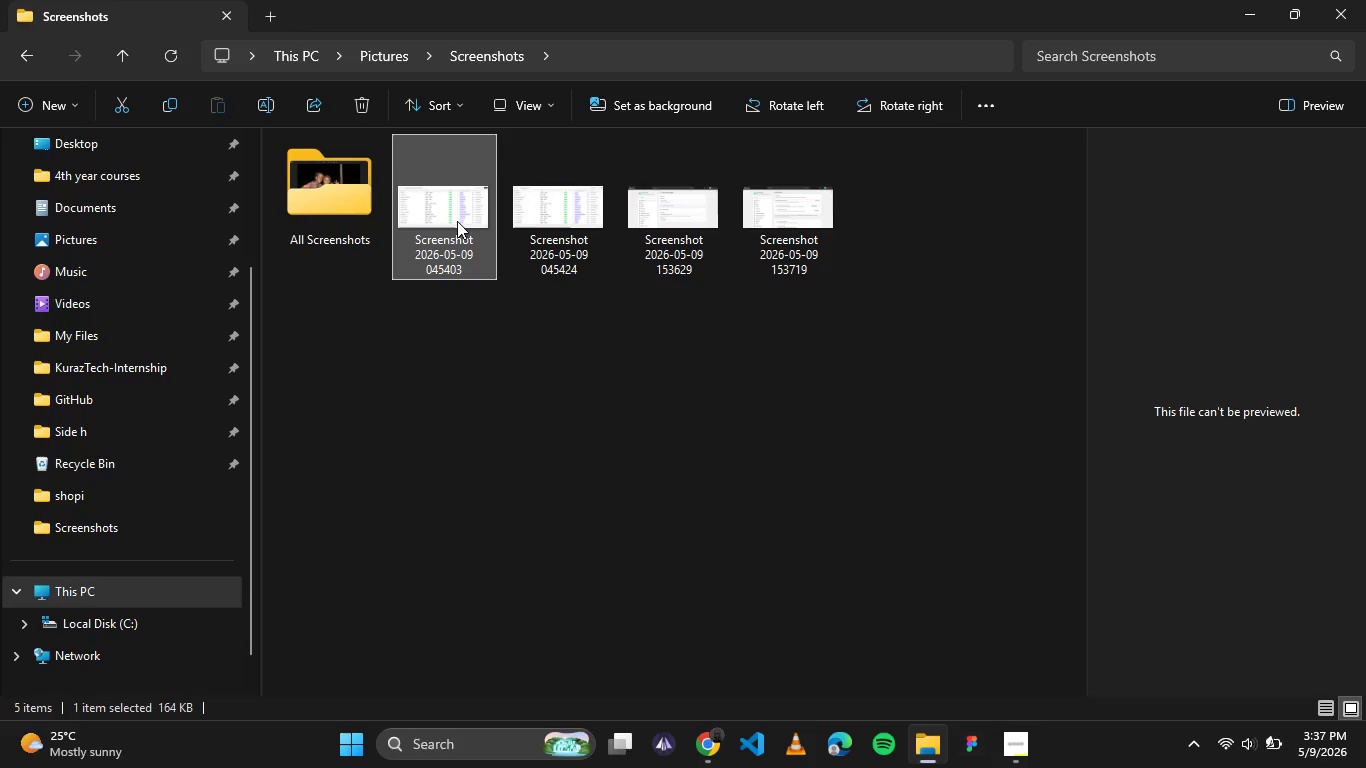 
hold_key(key=ControlLeft, duration=0.81)
left_click([547, 211])
 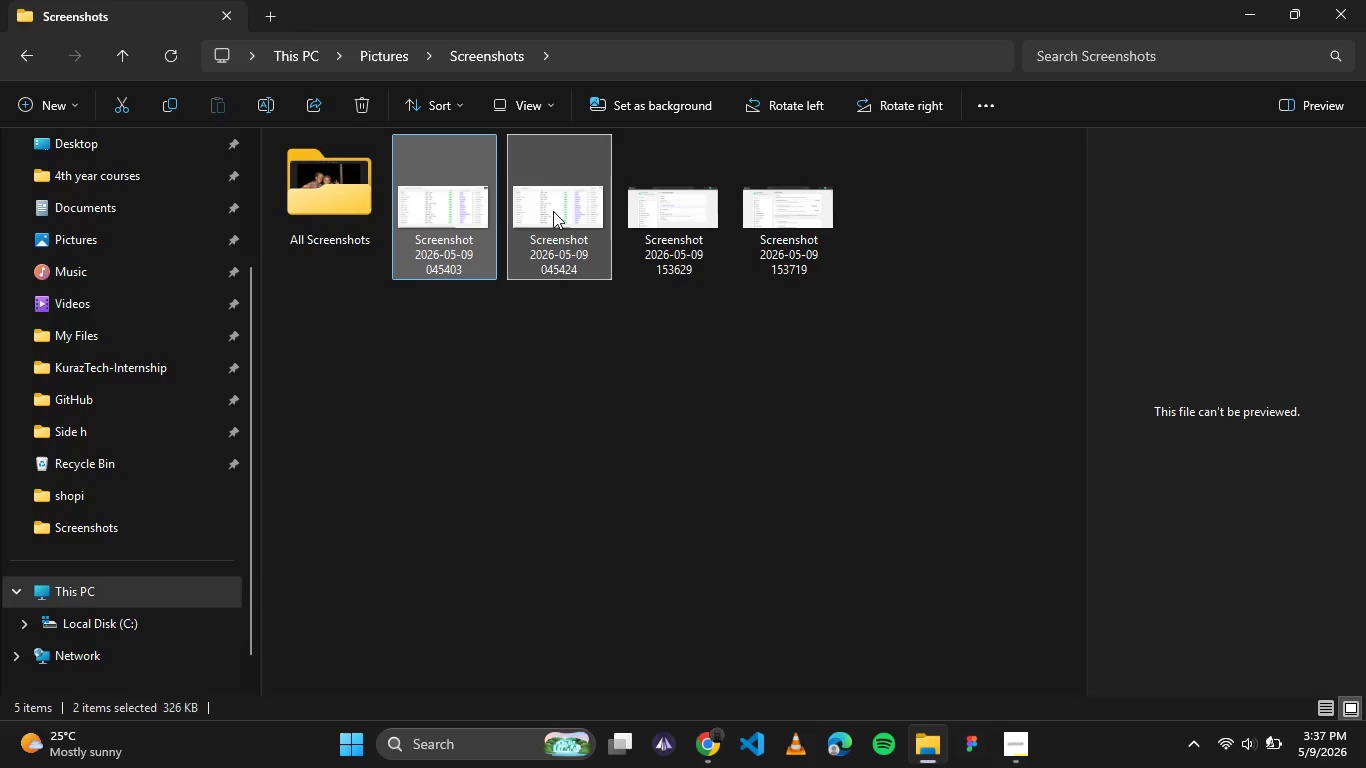 
key(Delete)
 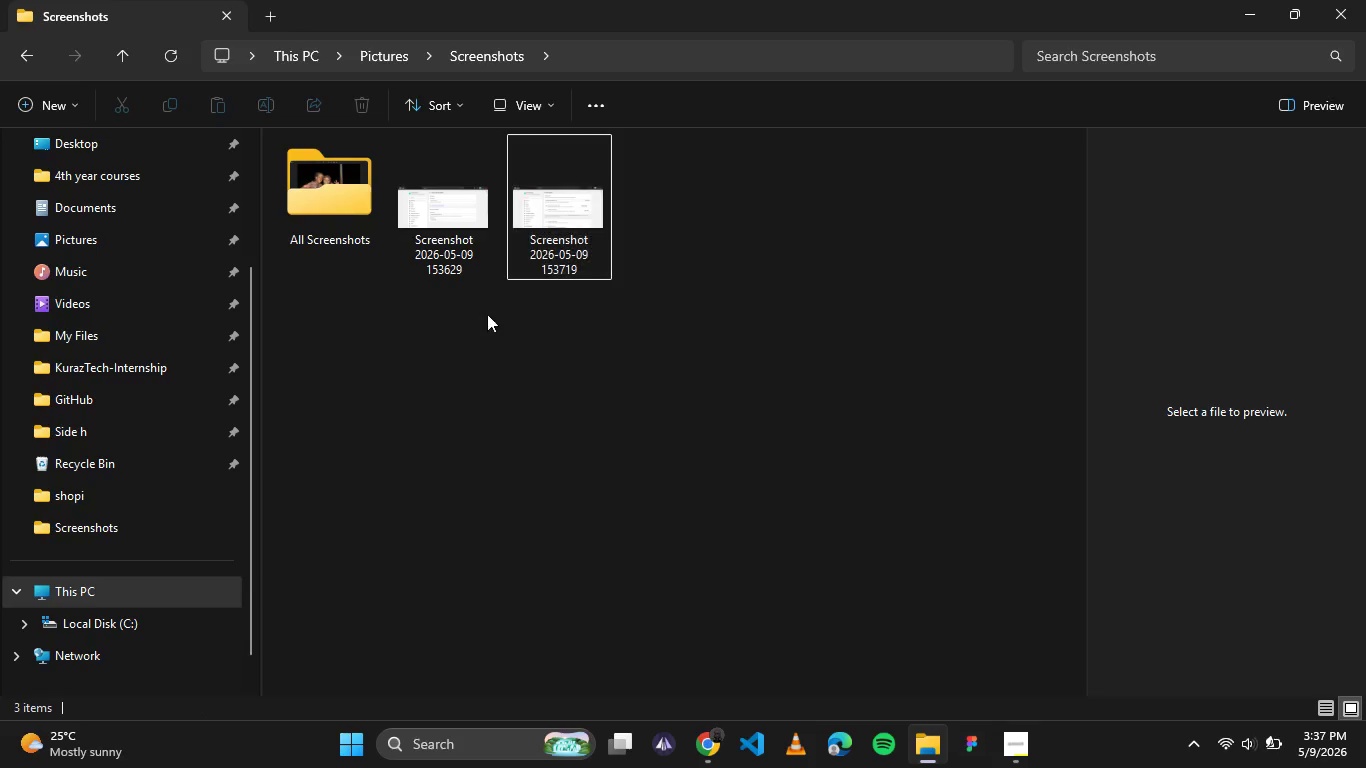 
left_click_drag(start_coordinate=[487, 315], to_coordinate=[494, 315])
 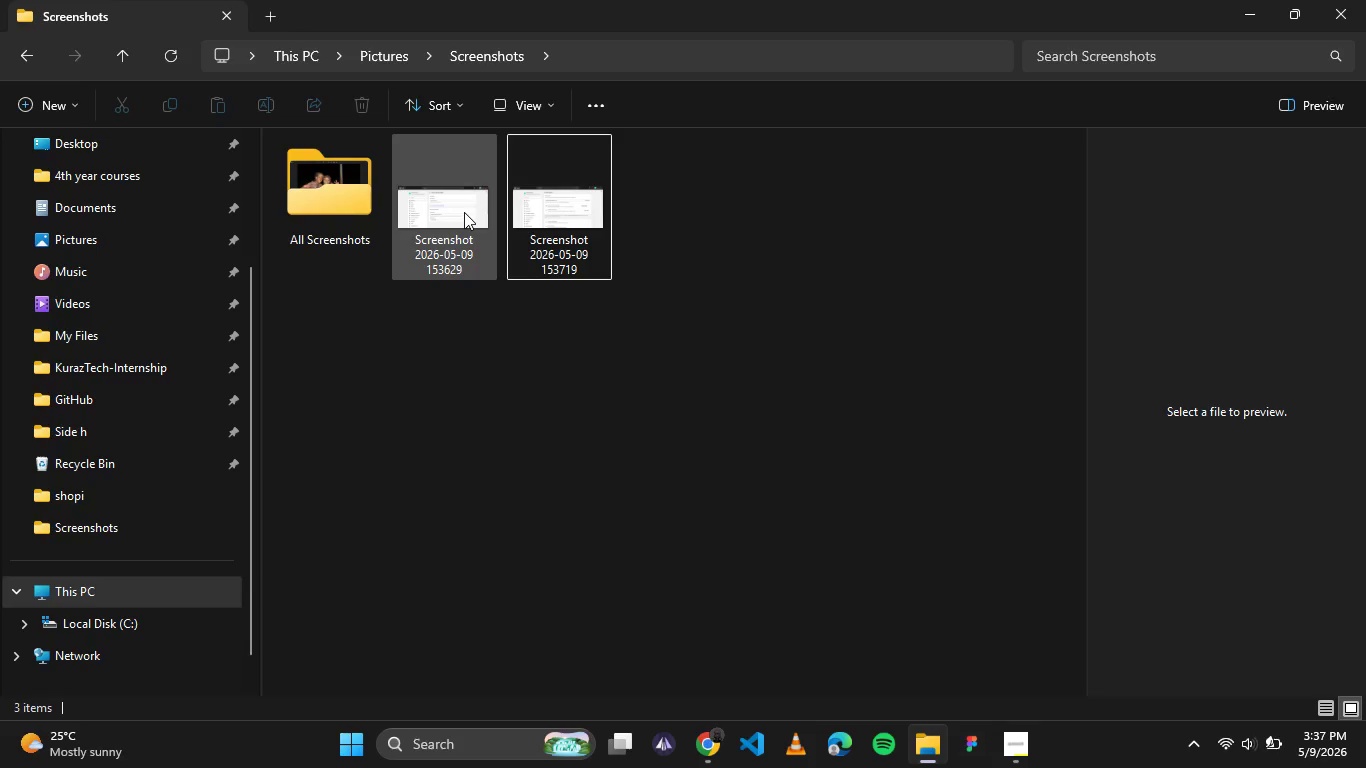 
double_click([464, 212])
 